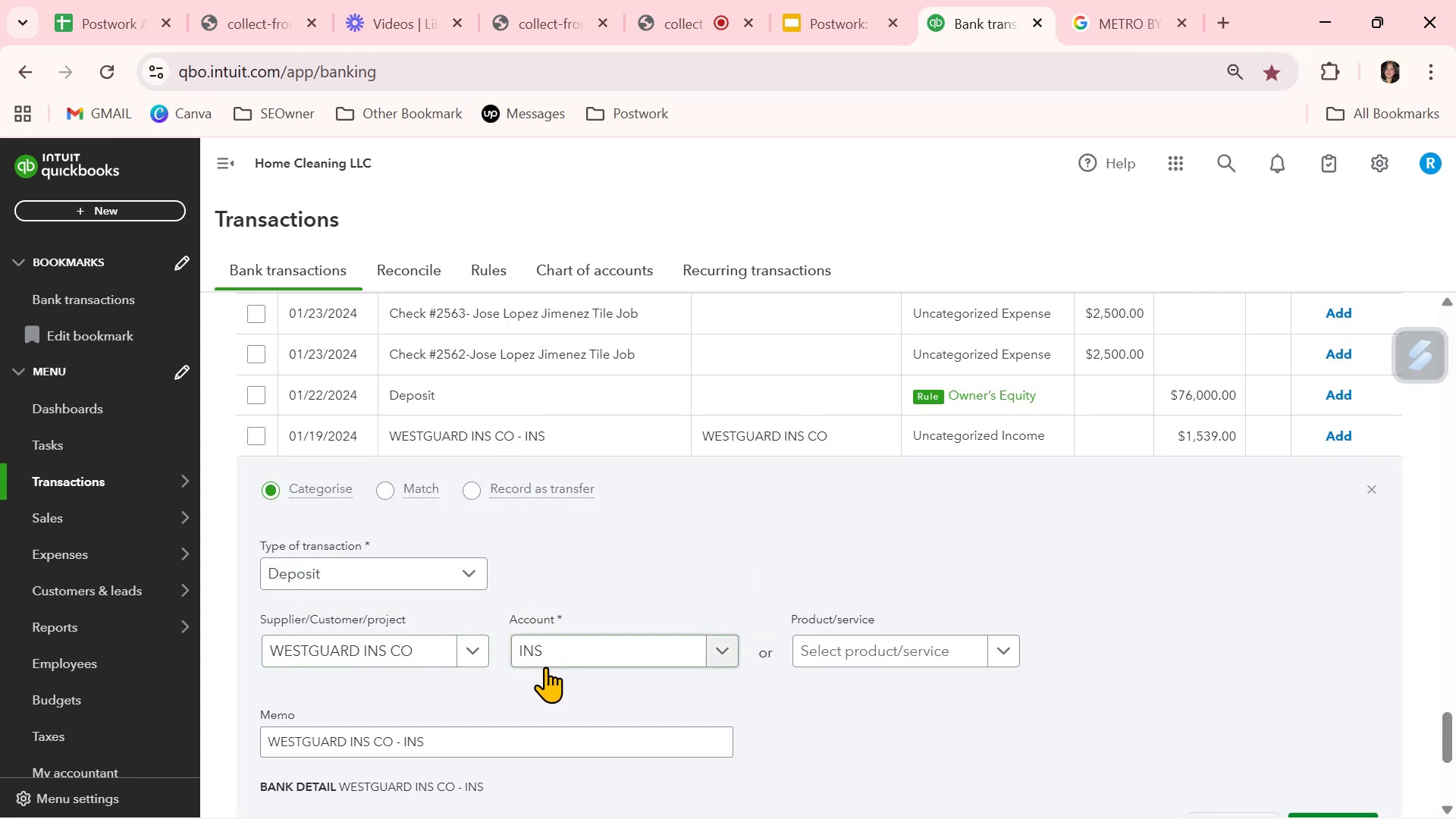 
left_click([551, 659])
 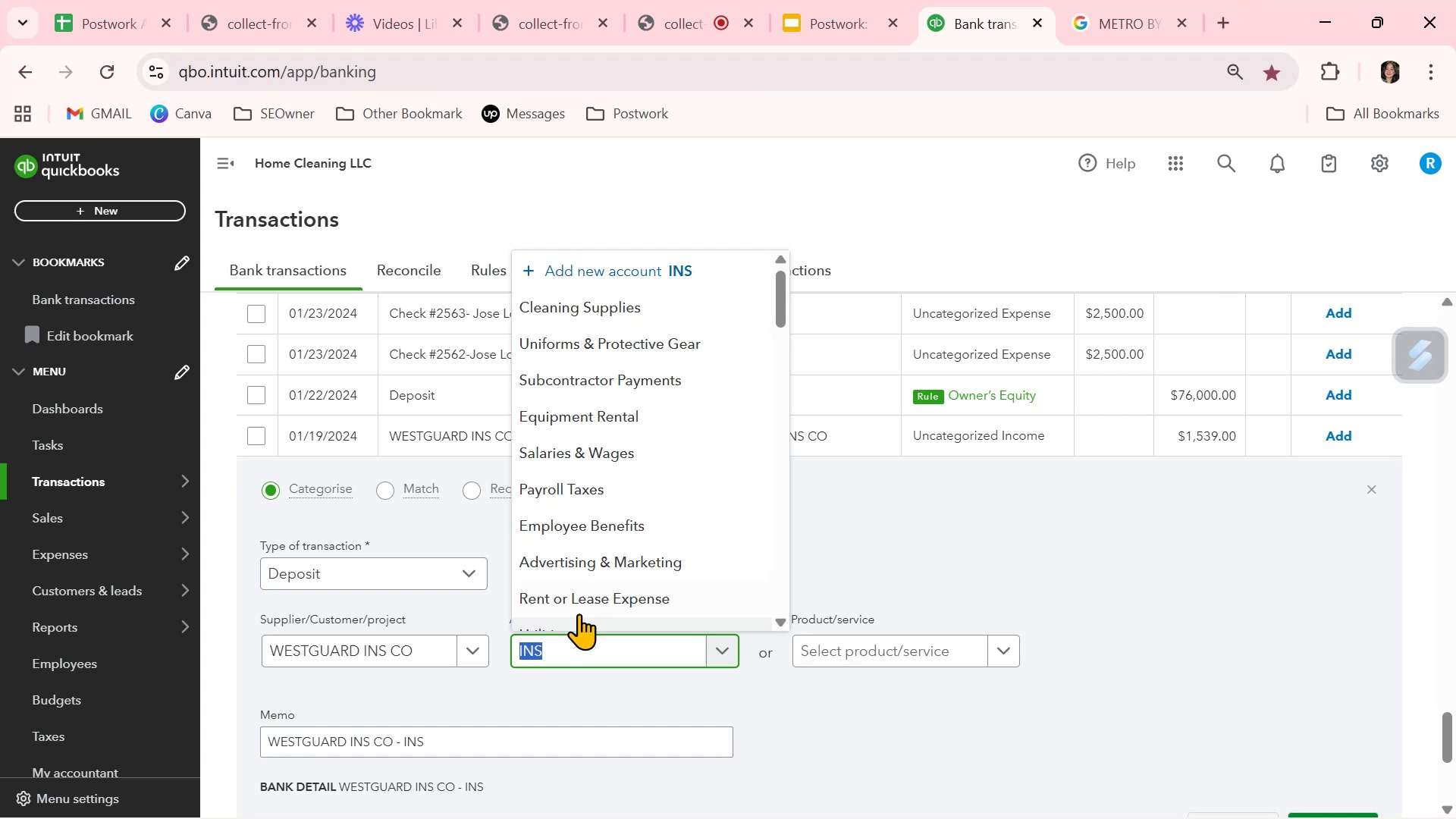 
left_click([585, 642])
 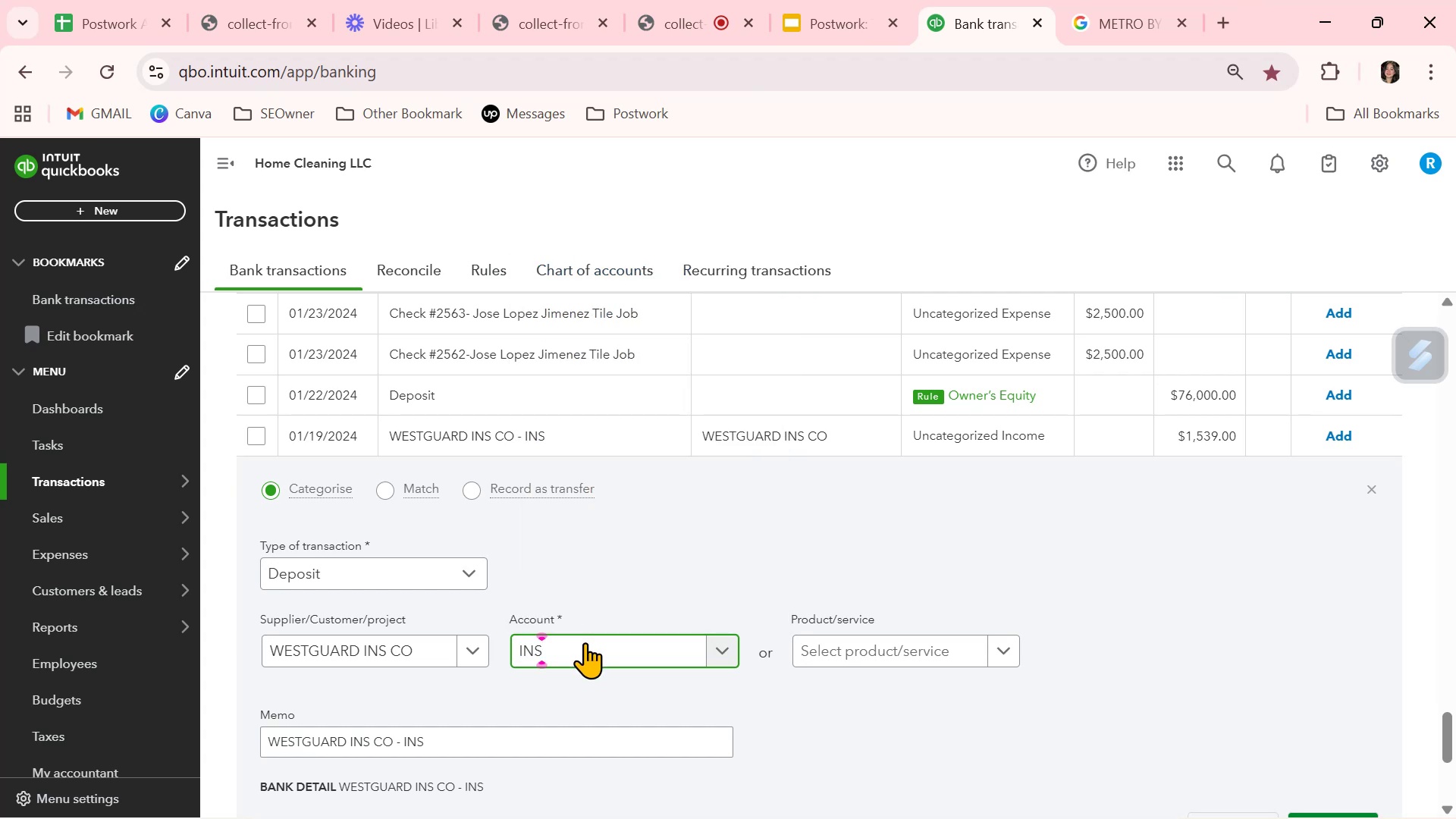 
key(U)
 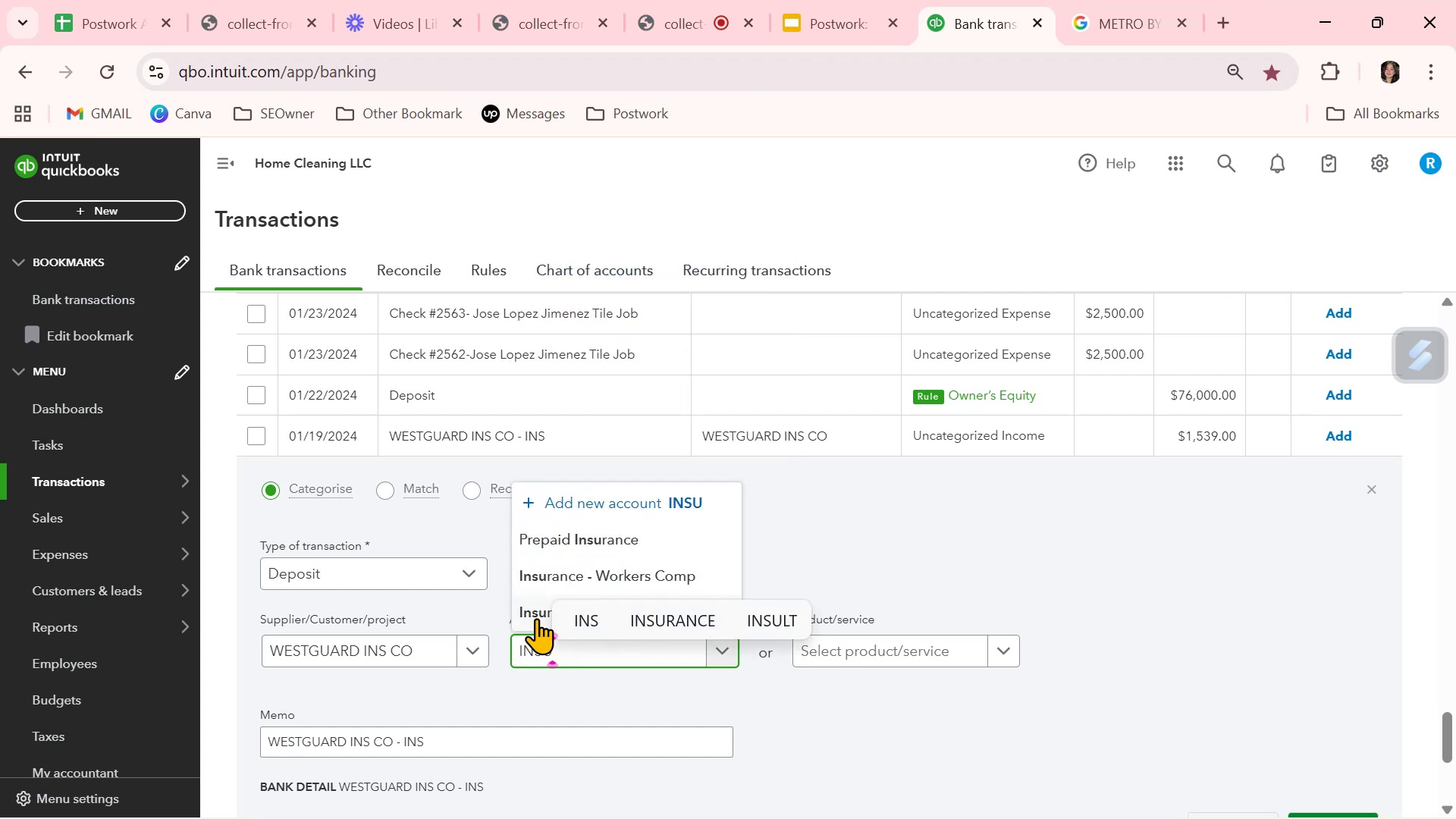 
left_click([538, 609])
 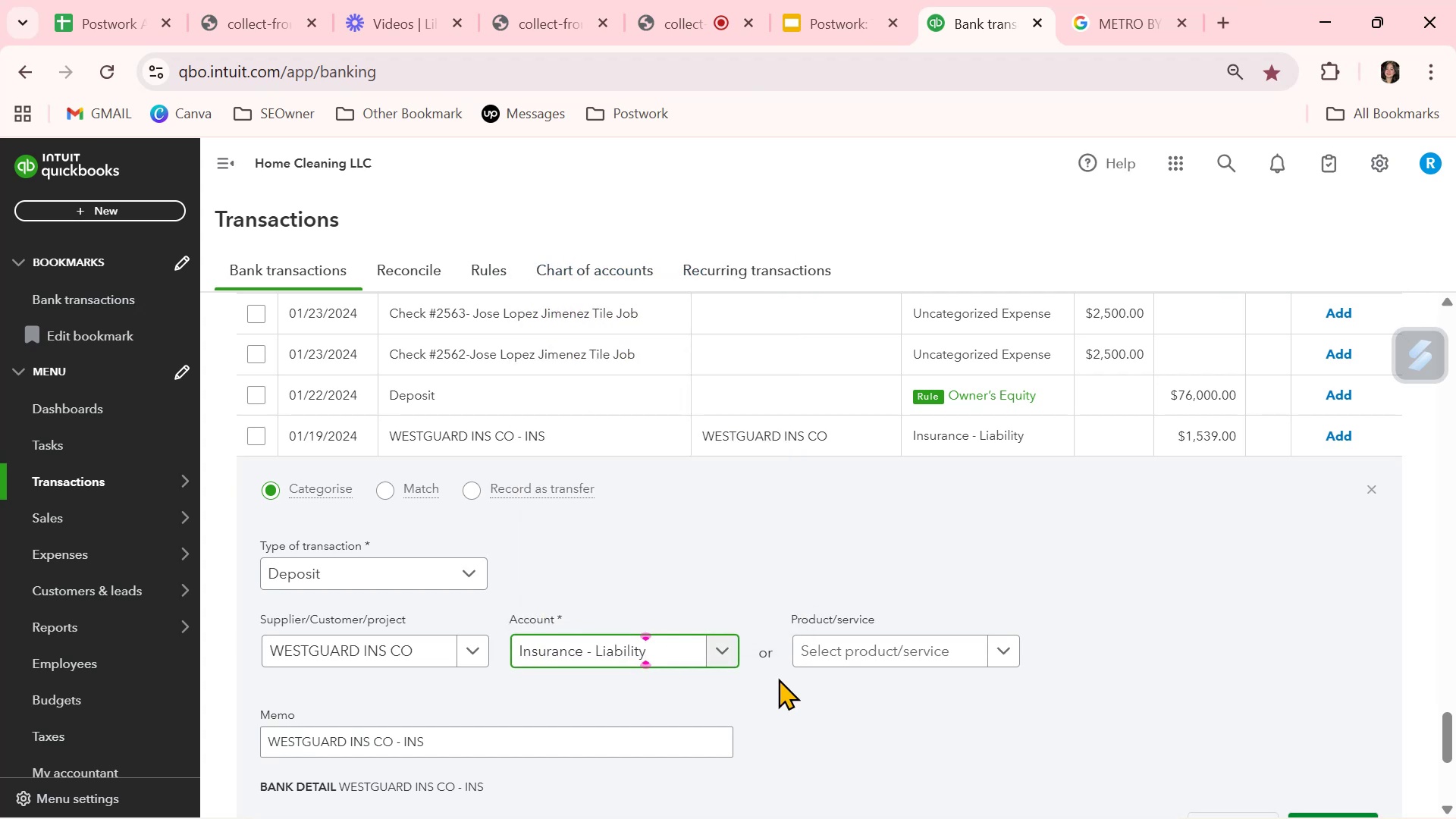 
left_click([774, 708])
 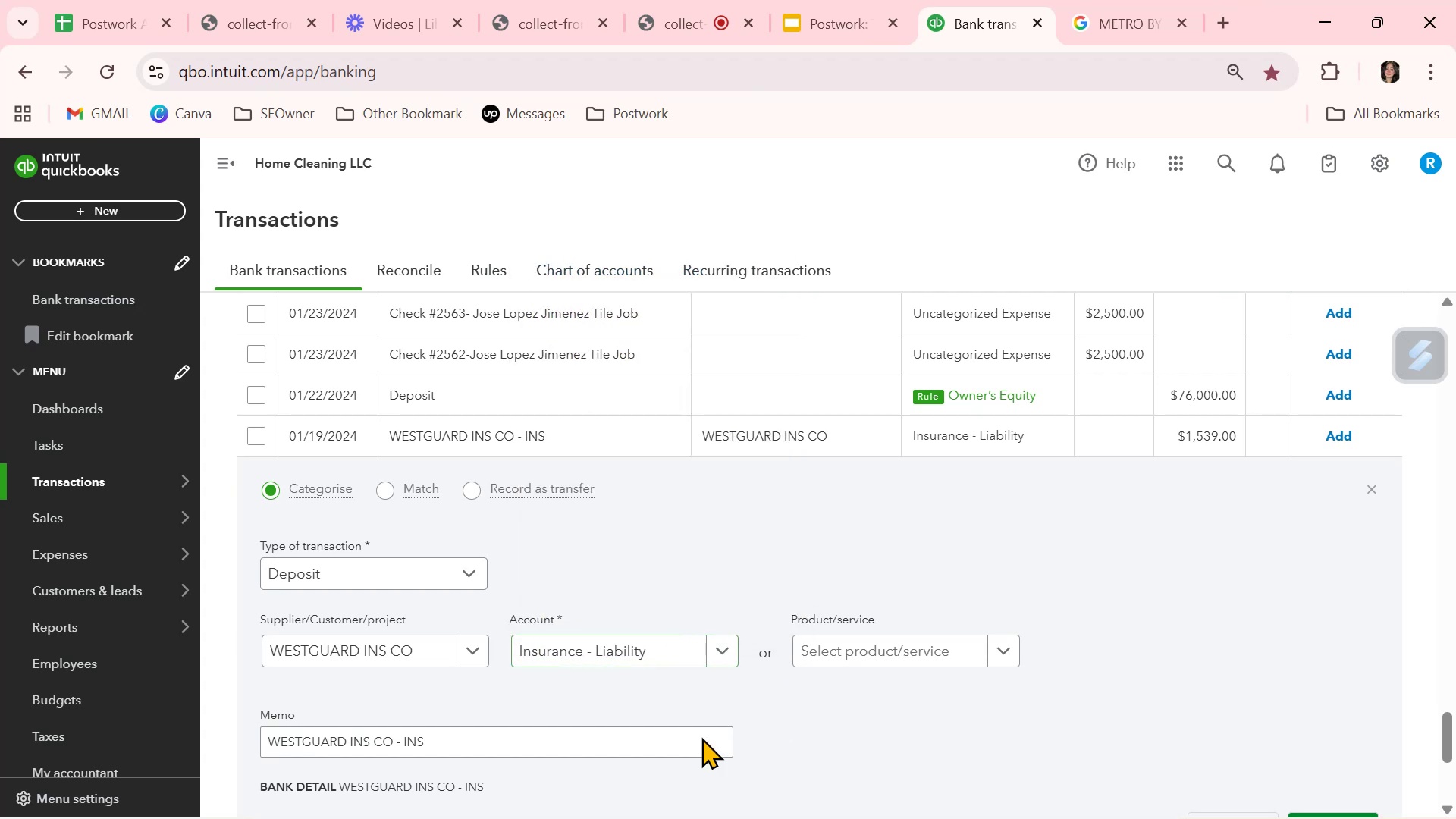 
scroll: coordinate [654, 762], scroll_direction: down, amount: 1.0
 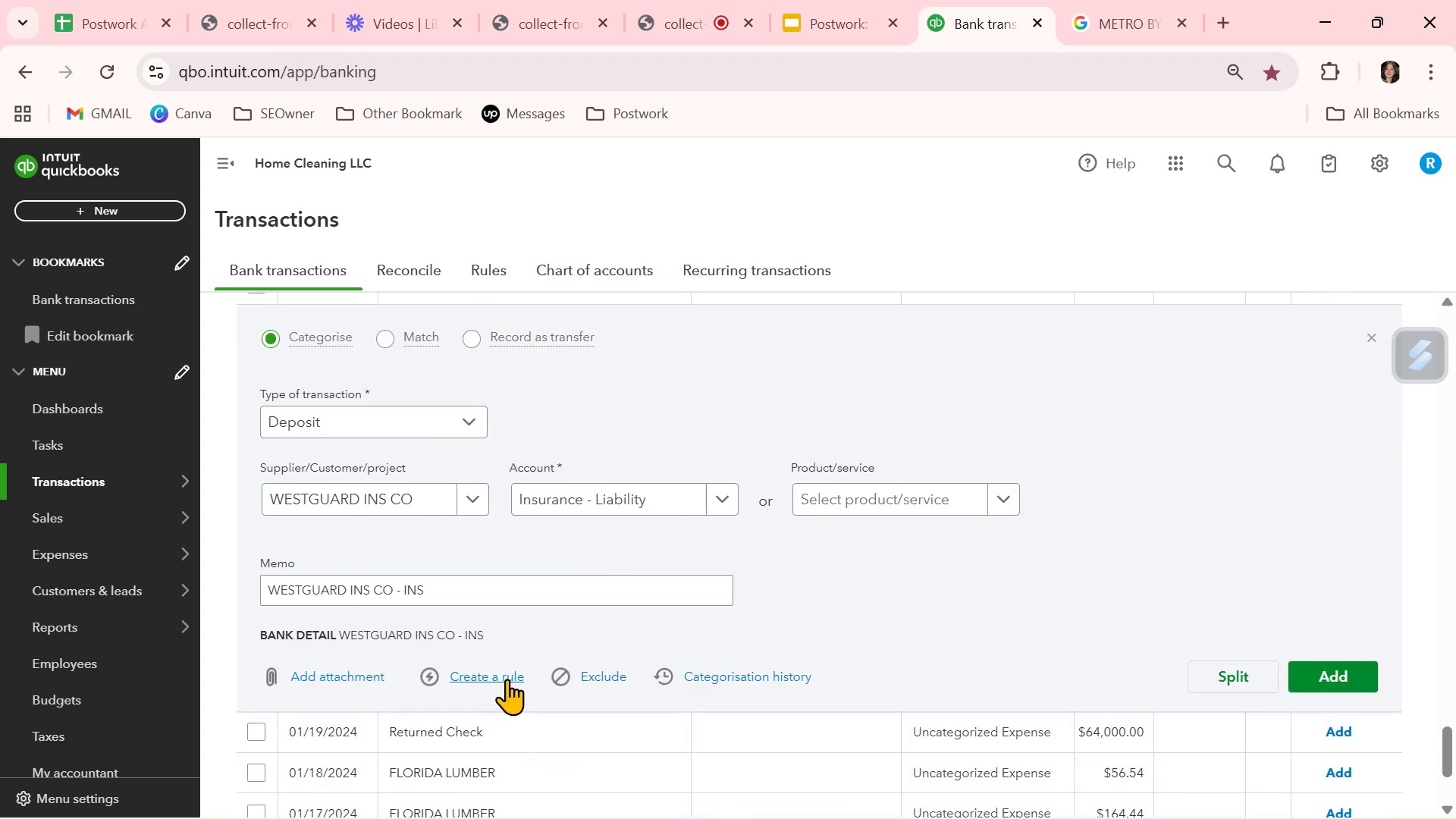 
left_click([507, 679])
 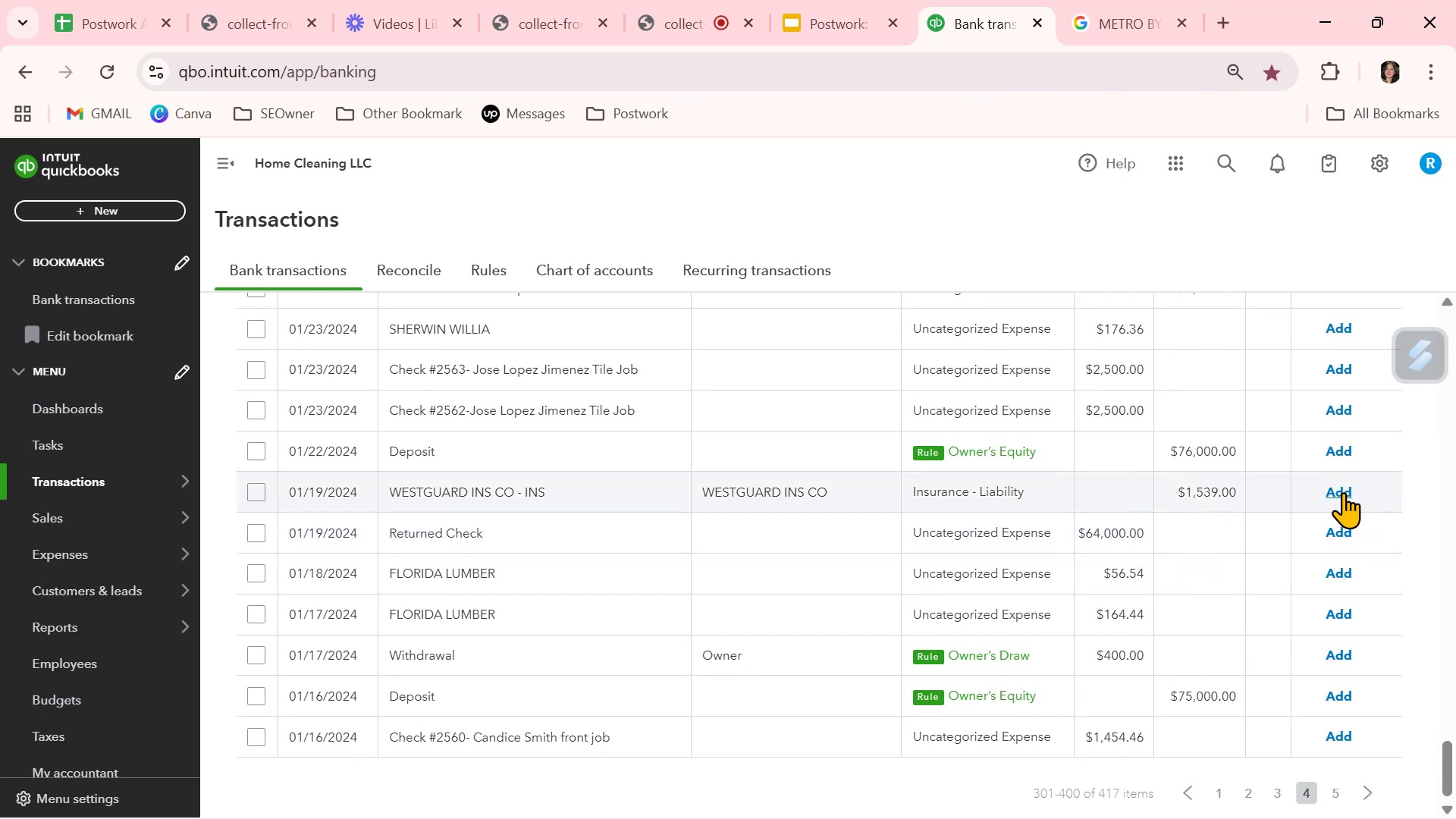 
wait(9.54)
 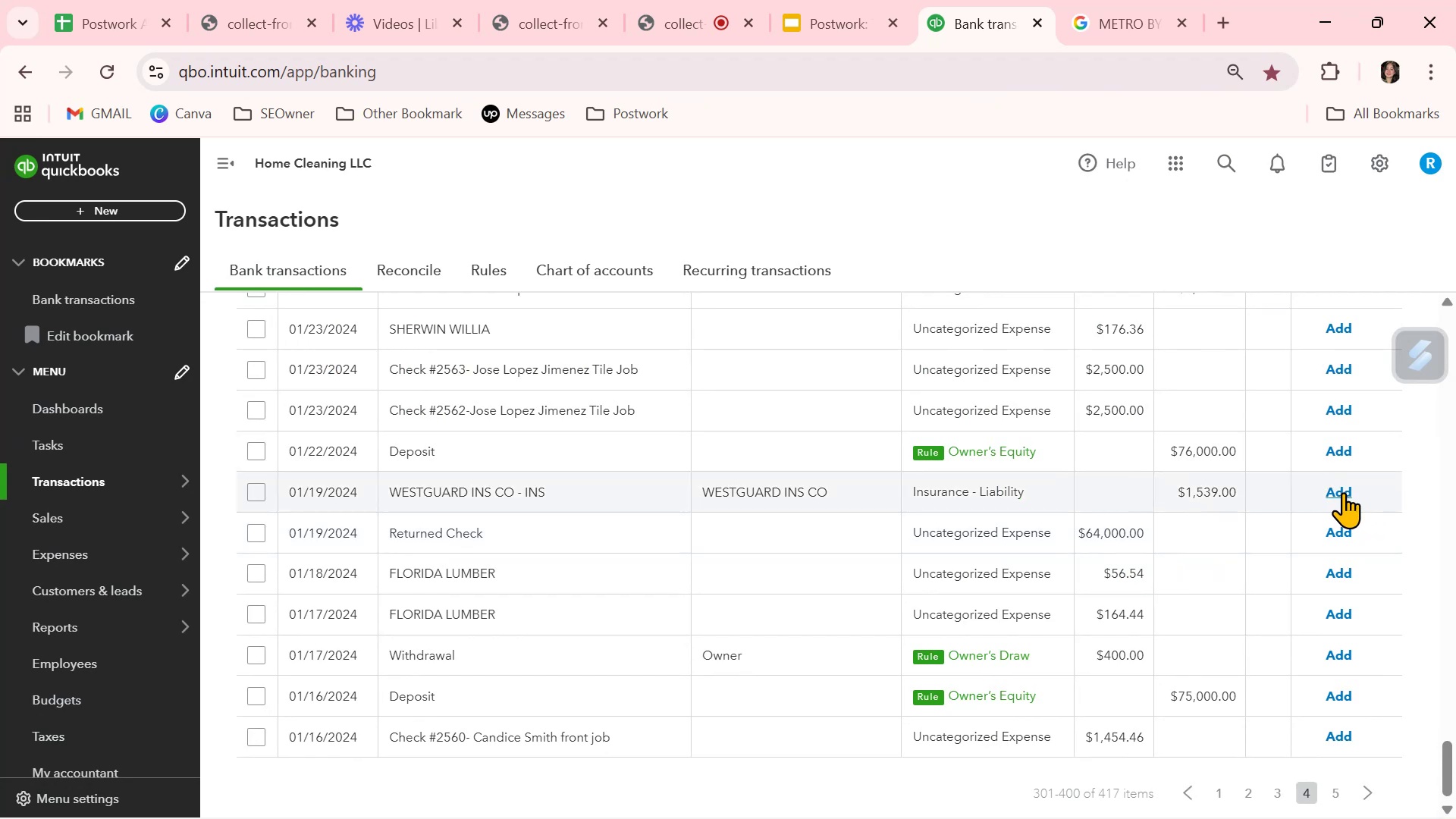 
left_click([1030, 493])
 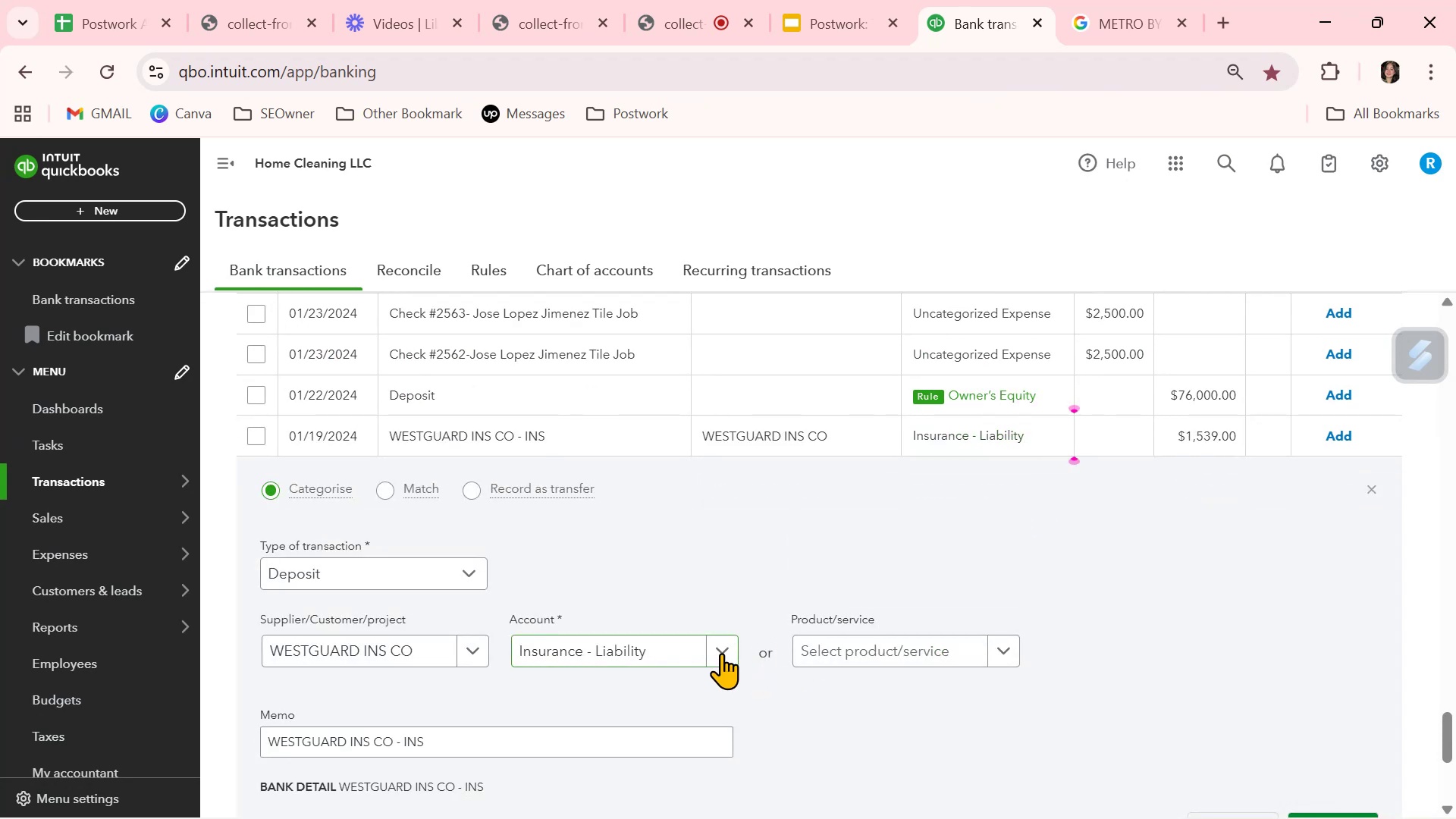 
left_click([721, 653])
 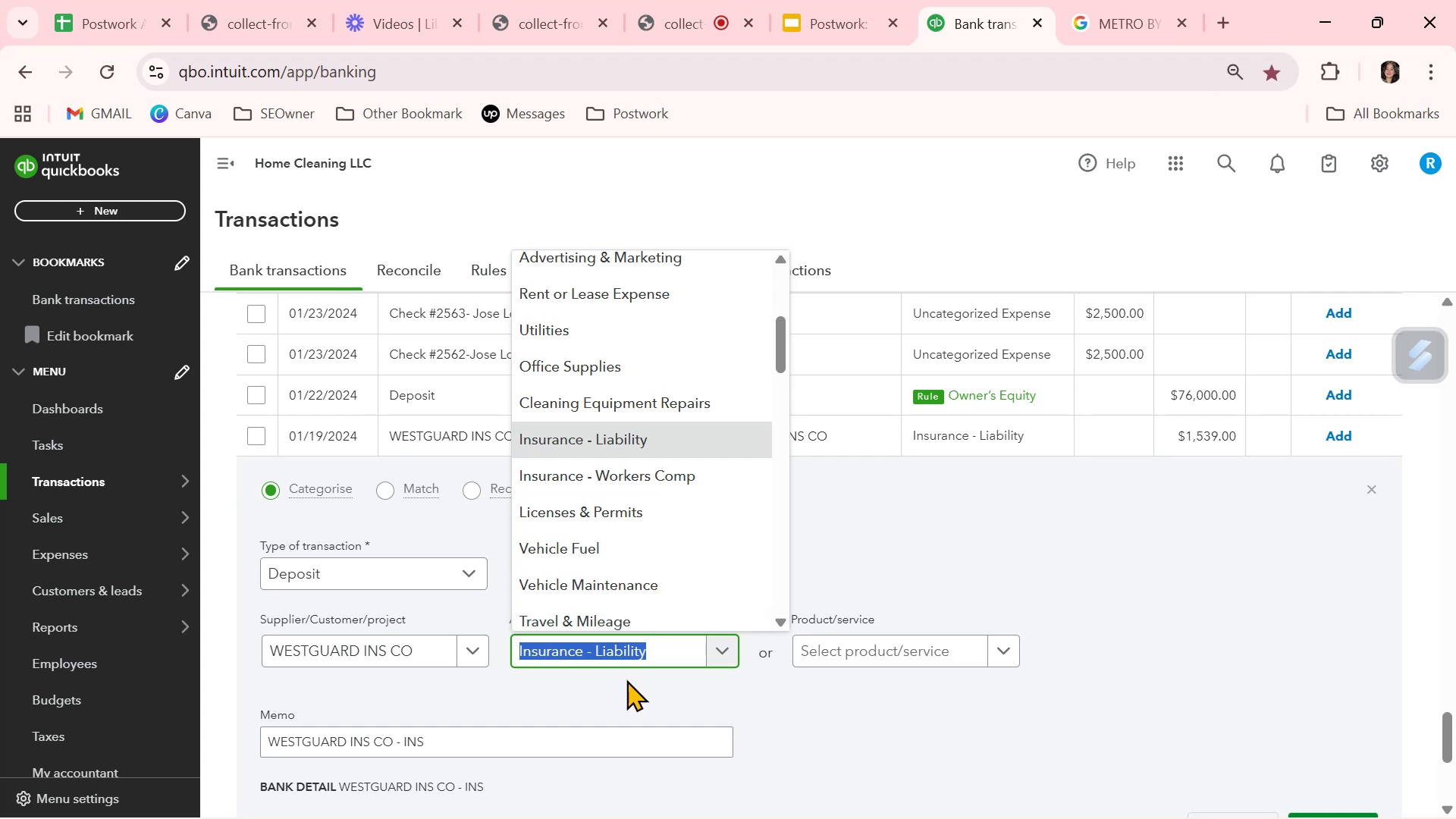 
key(Backspace)
 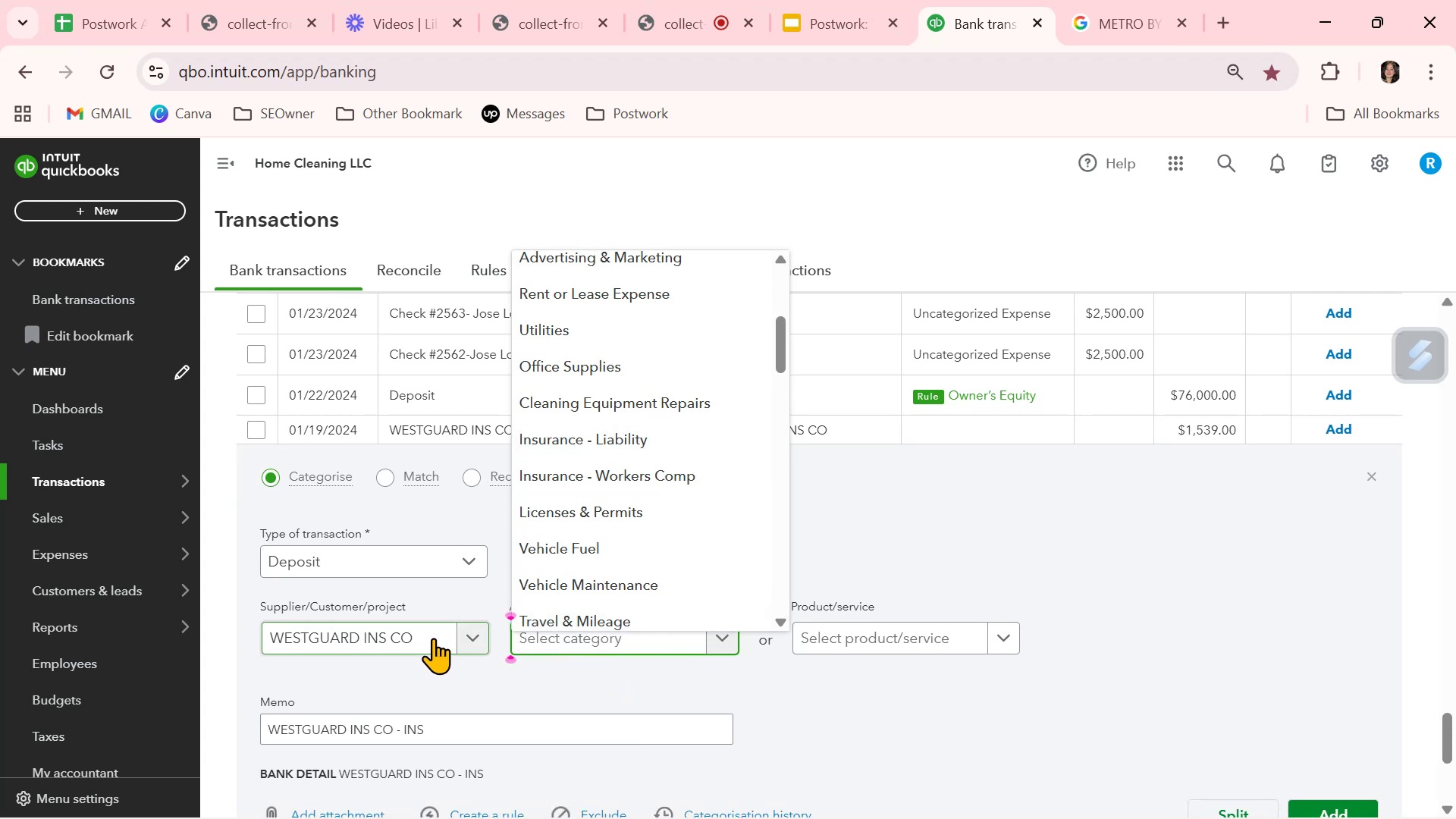 
left_click([873, 704])
 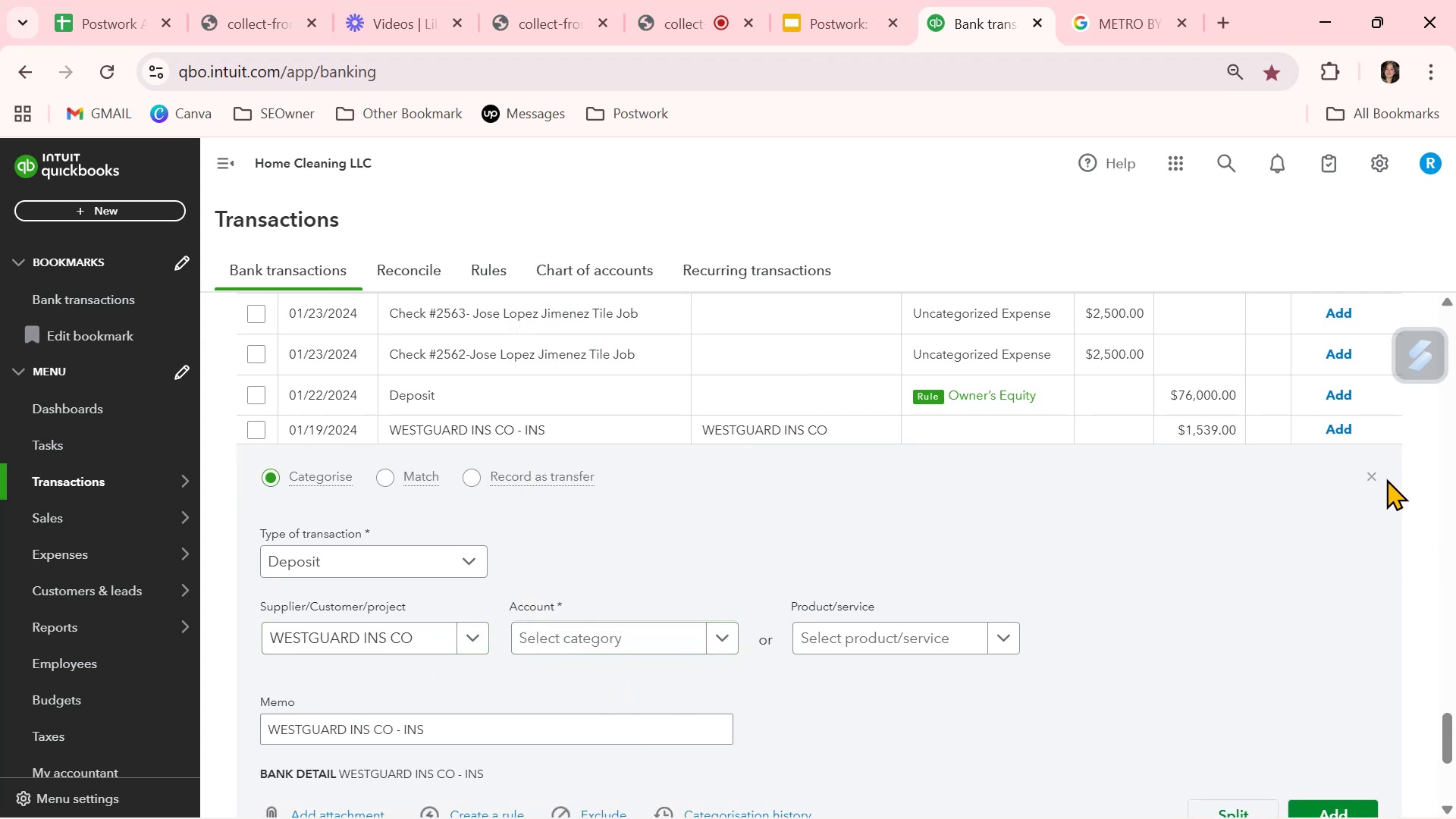 
left_click([1373, 474])
 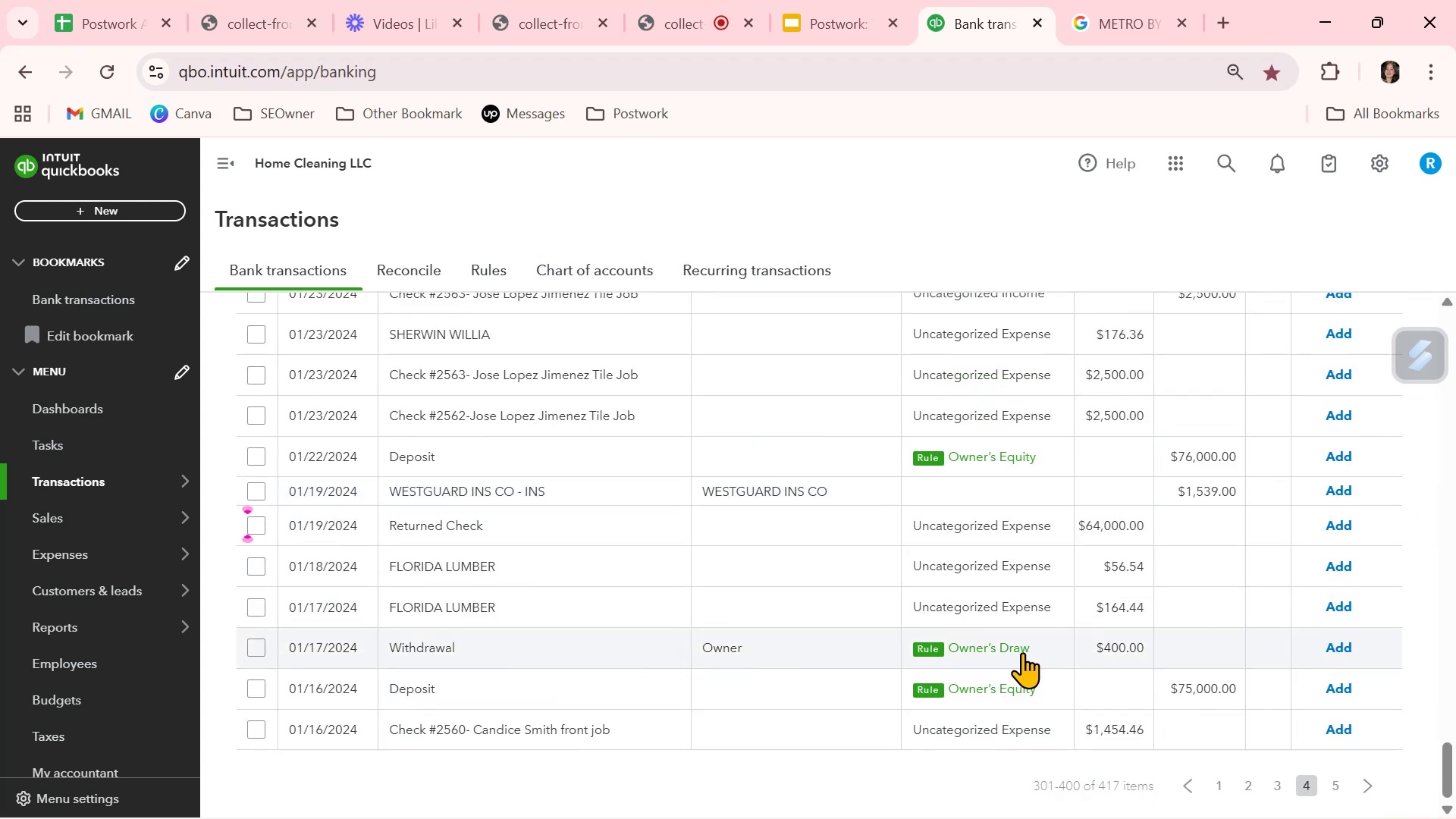 
scroll: coordinate [1022, 652], scroll_direction: up, amount: 1.0
 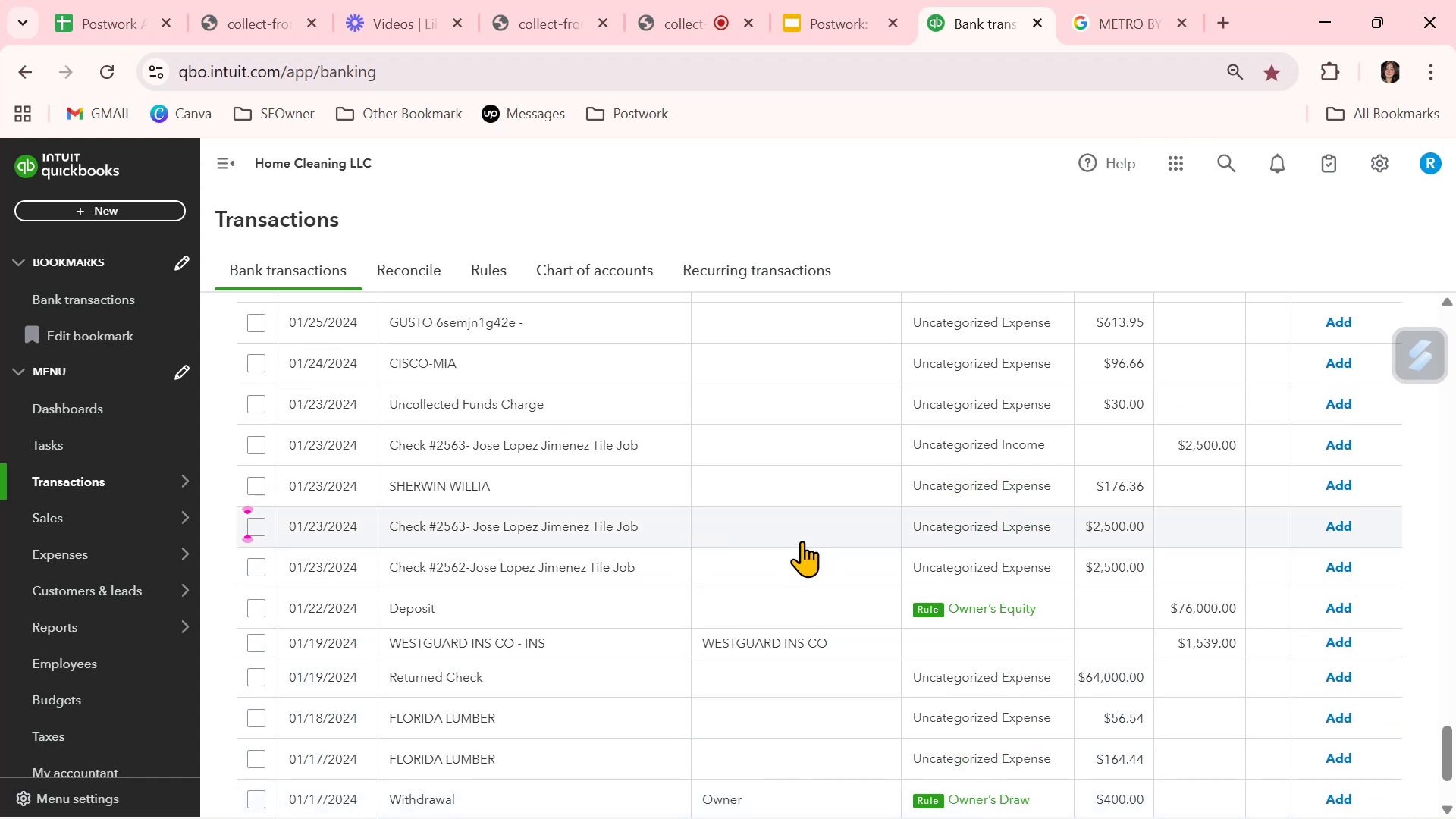 
wait(6.38)
 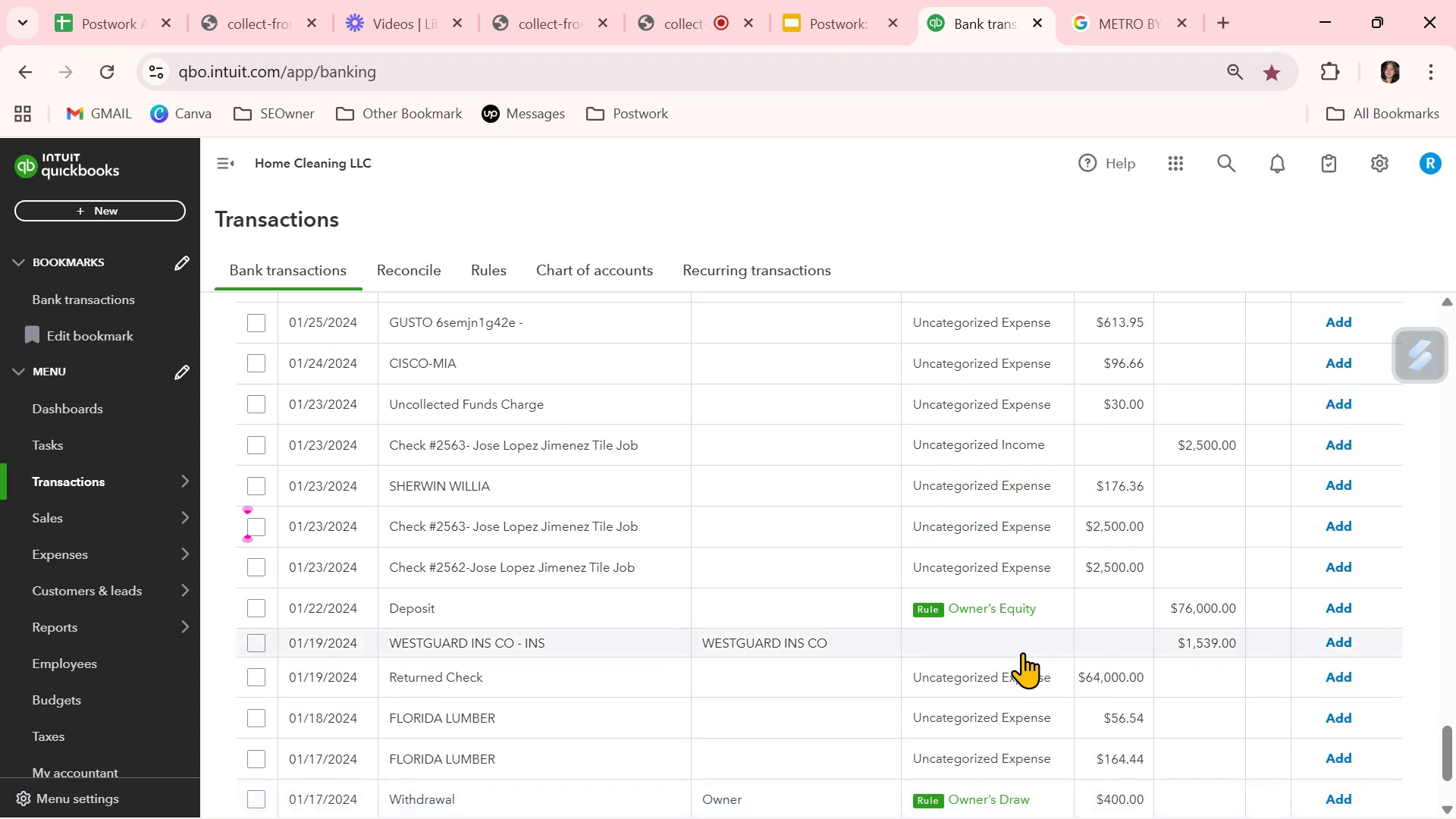 
left_click([803, 532])
 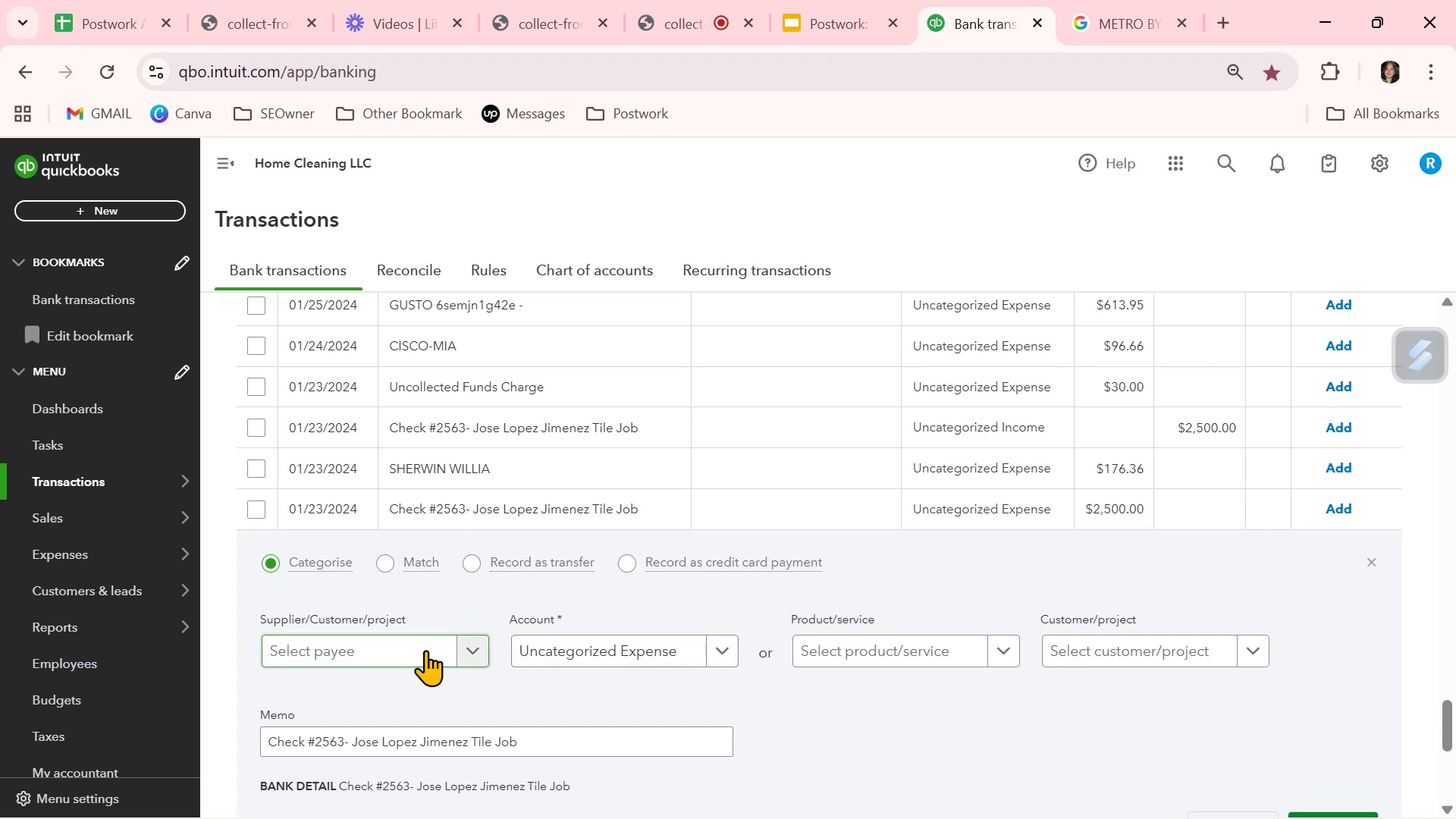 
wait(10.22)
 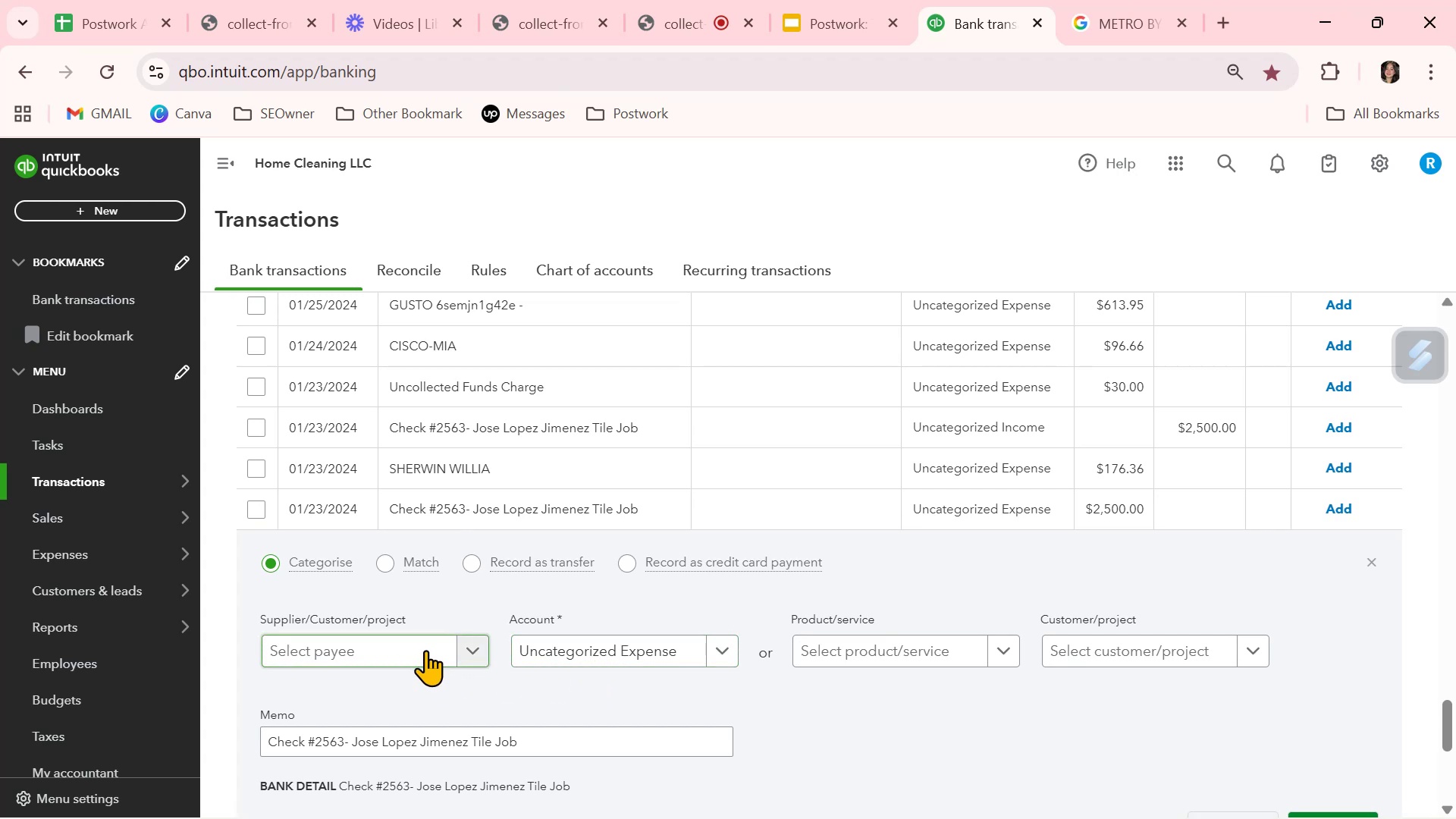 
left_click([573, 654])
 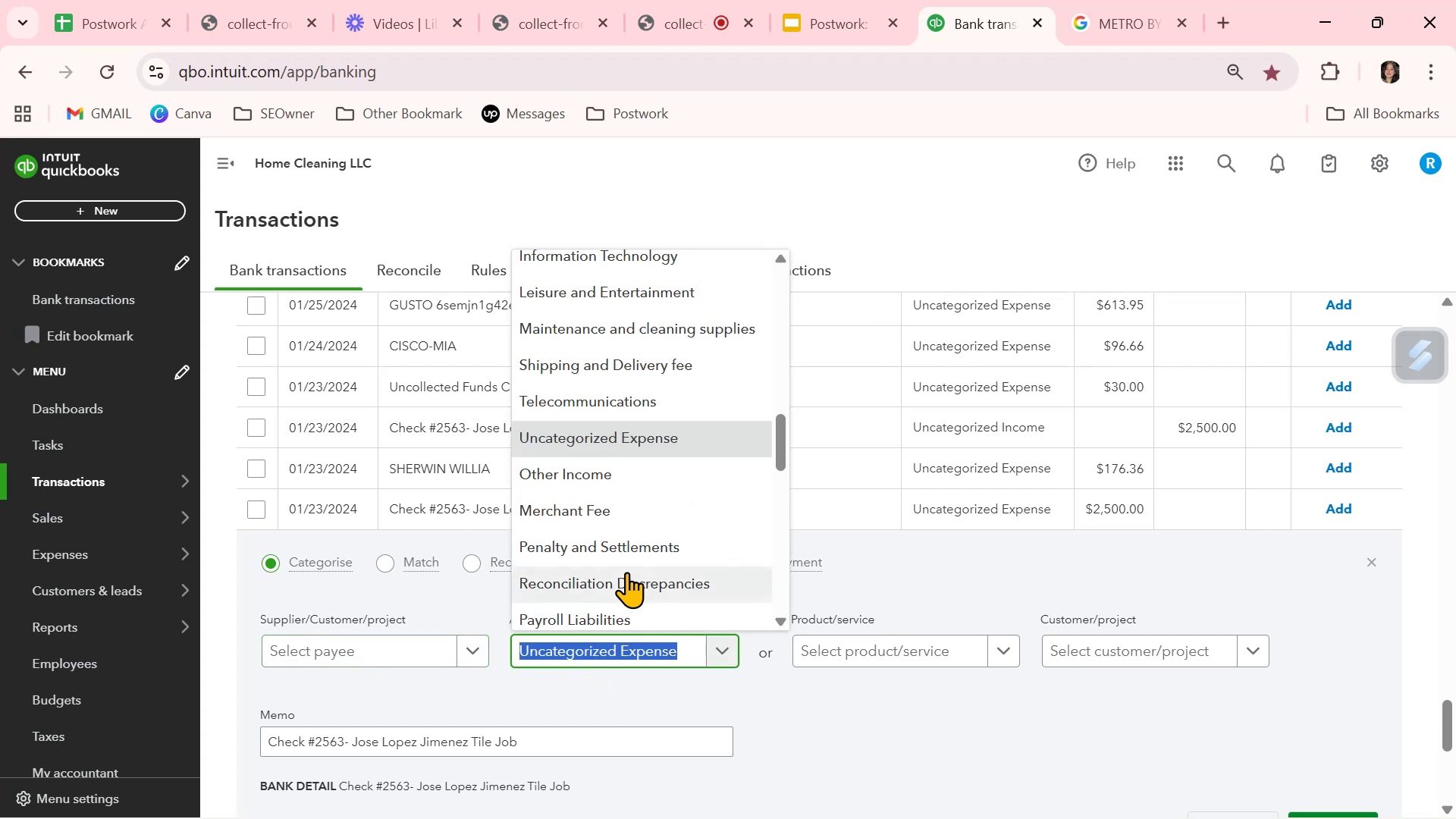 
scroll: coordinate [626, 572], scroll_direction: down, amount: 8.0
 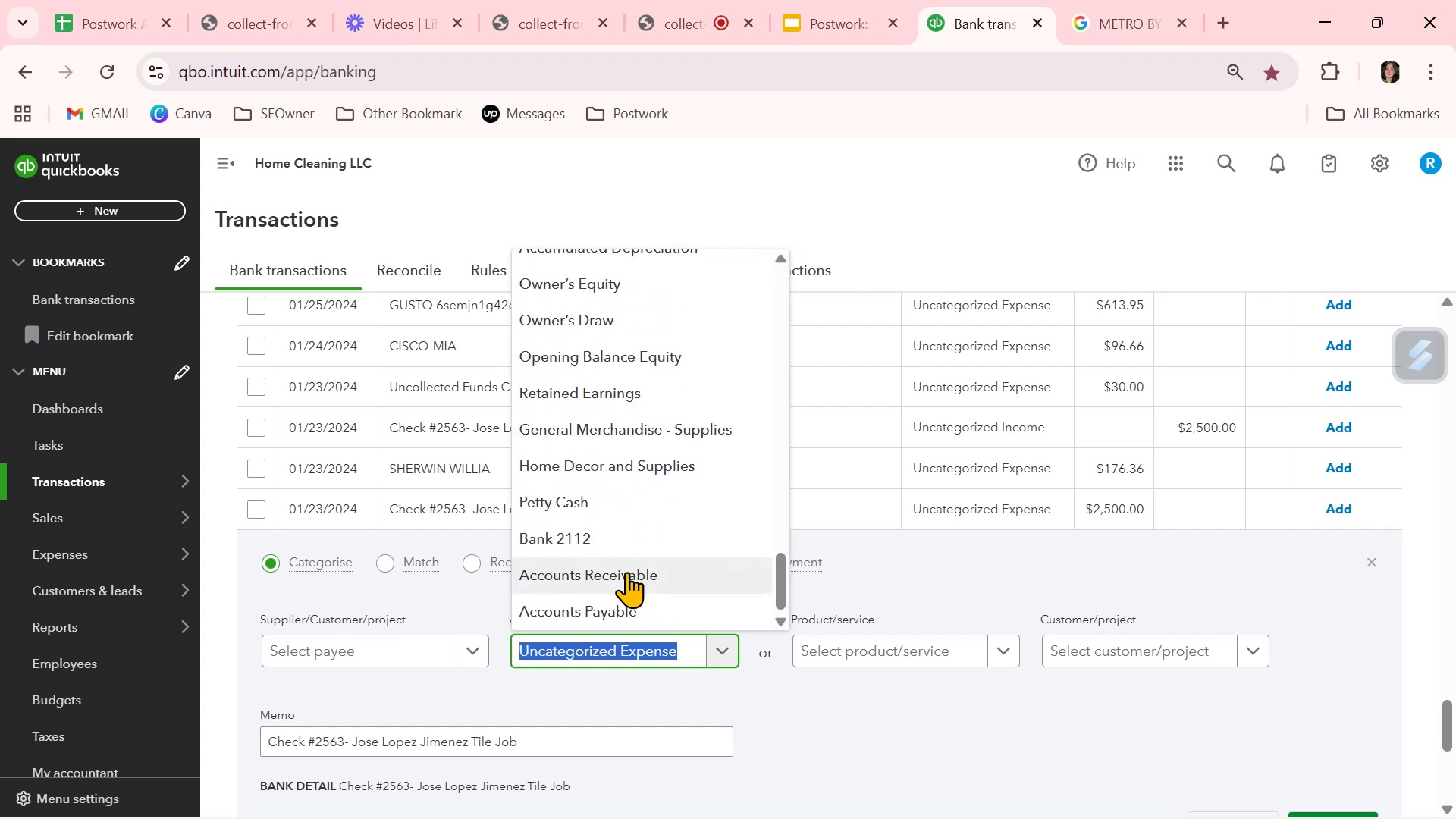 
scroll: coordinate [629, 565], scroll_direction: up, amount: 12.0
 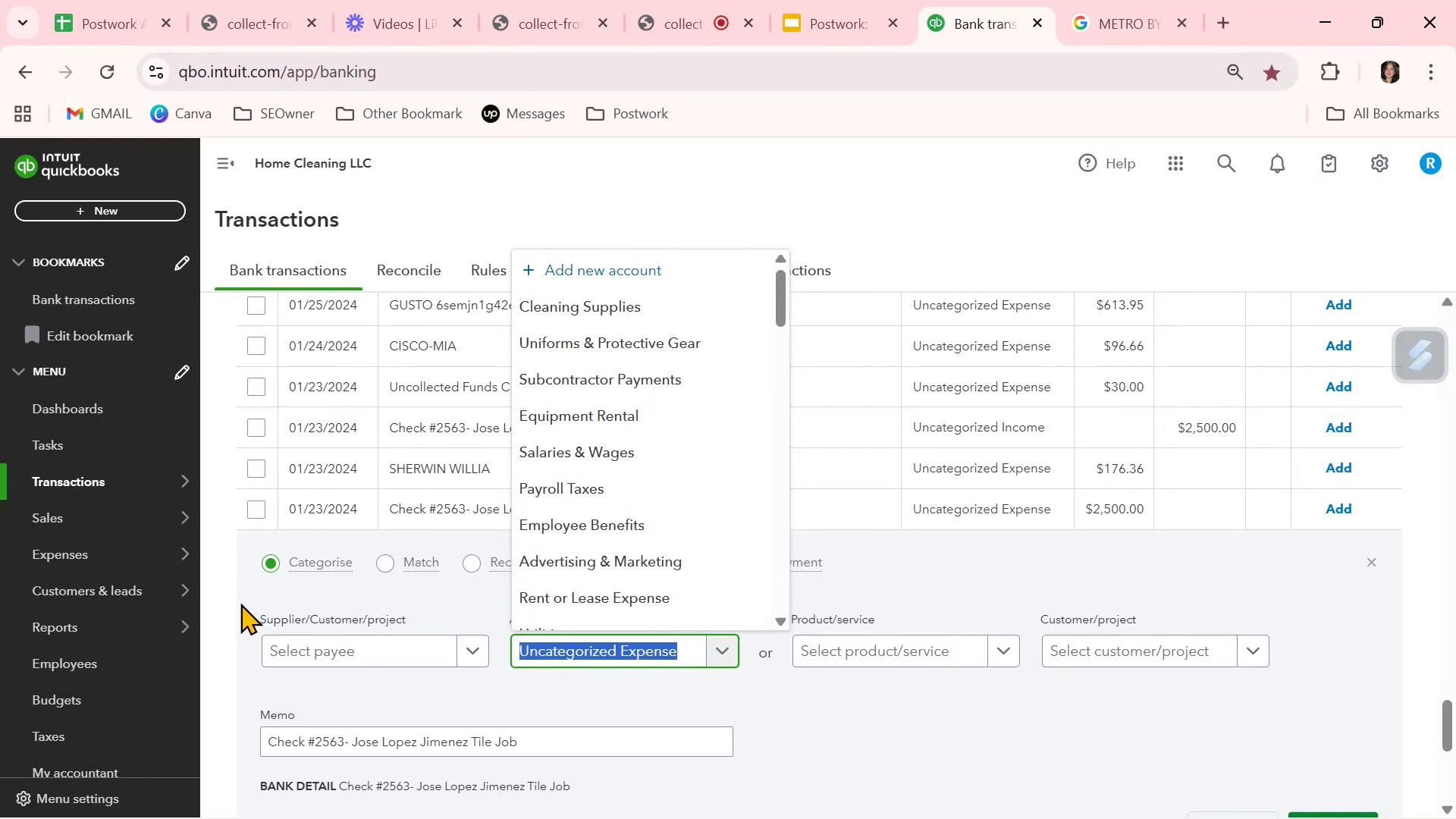 
left_click([221, 603])
 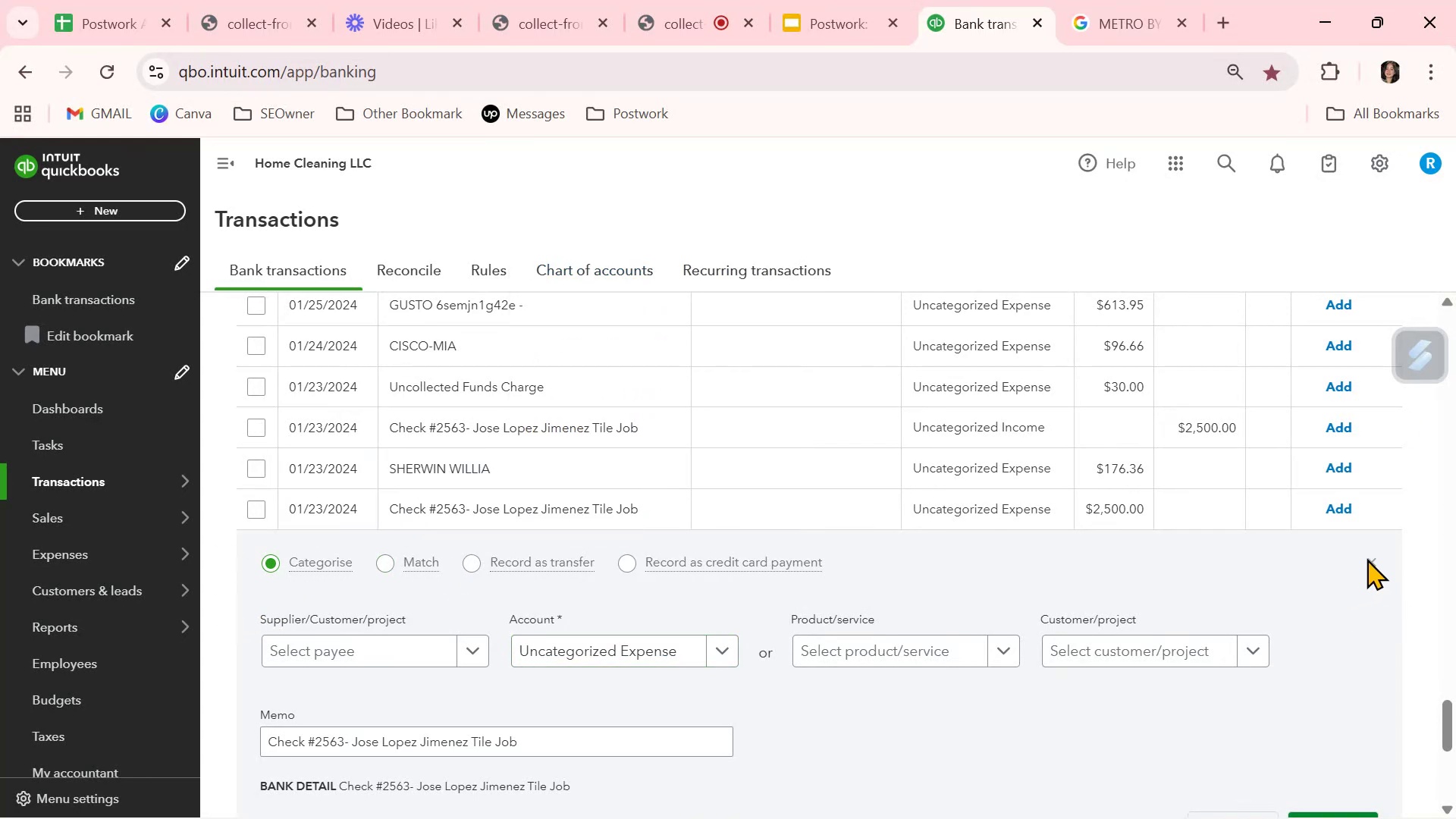 
left_click([1372, 557])
 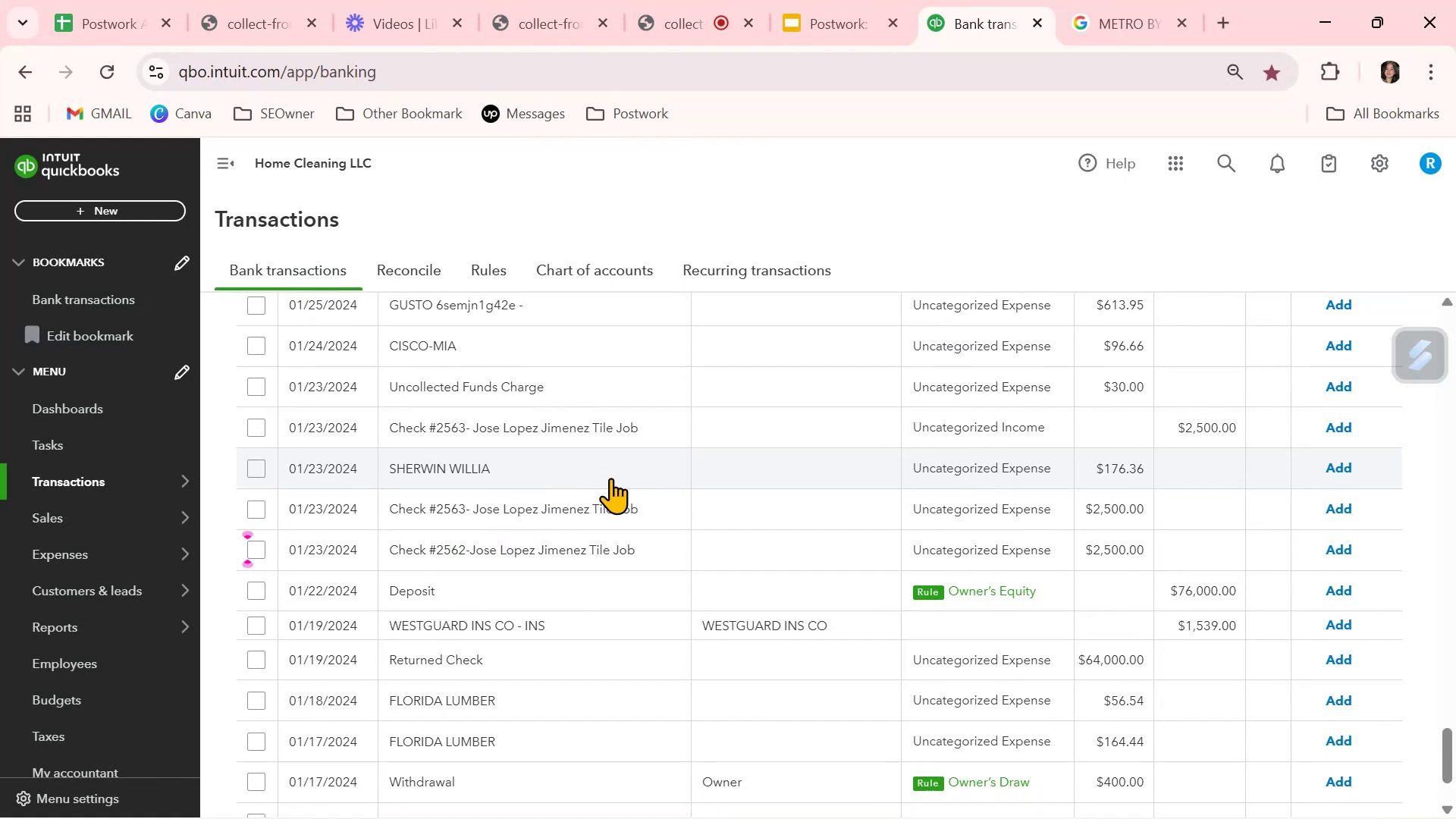 
left_click([610, 476])
 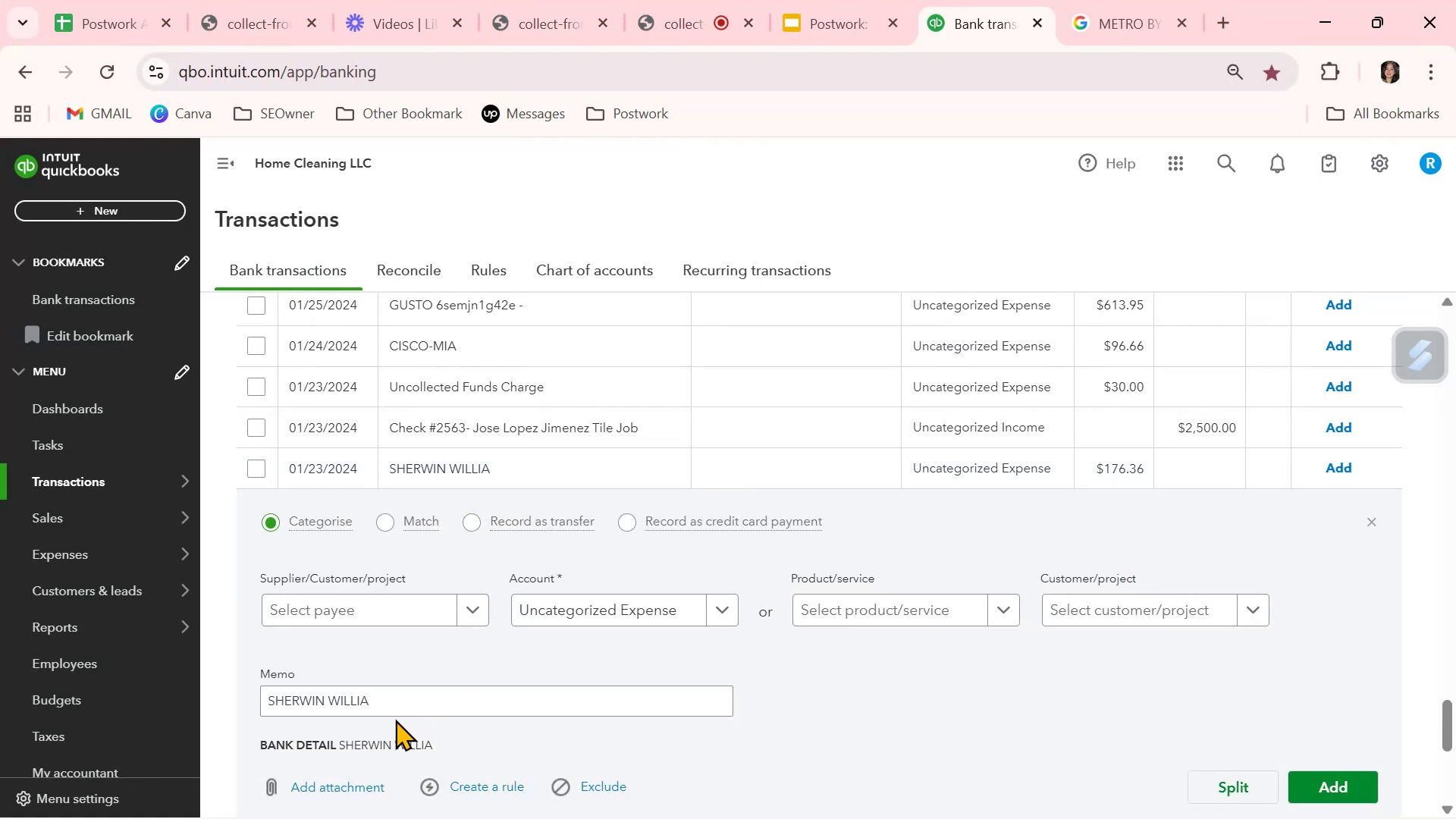 
double_click([398, 706])
 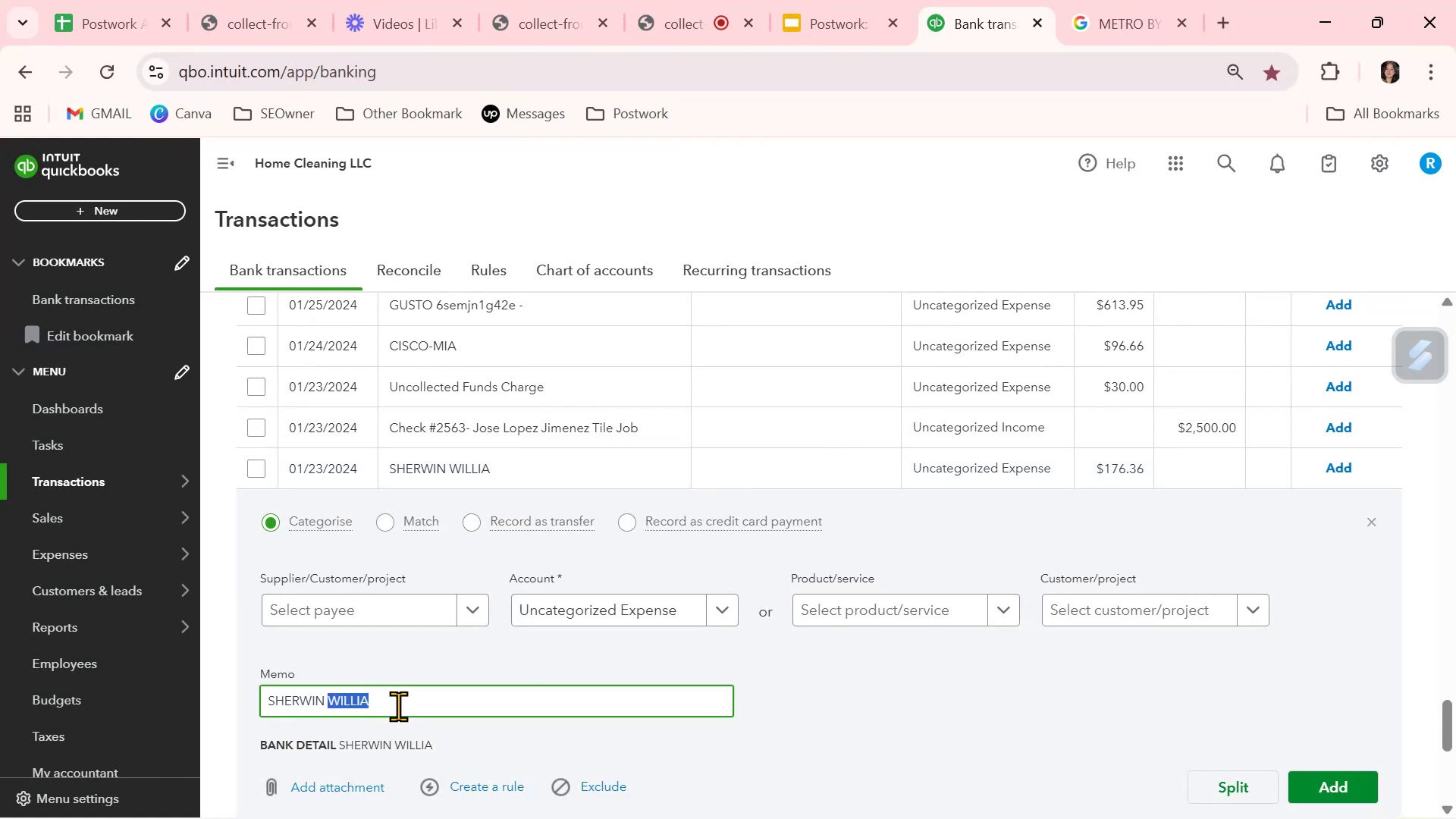 
triple_click([398, 706])
 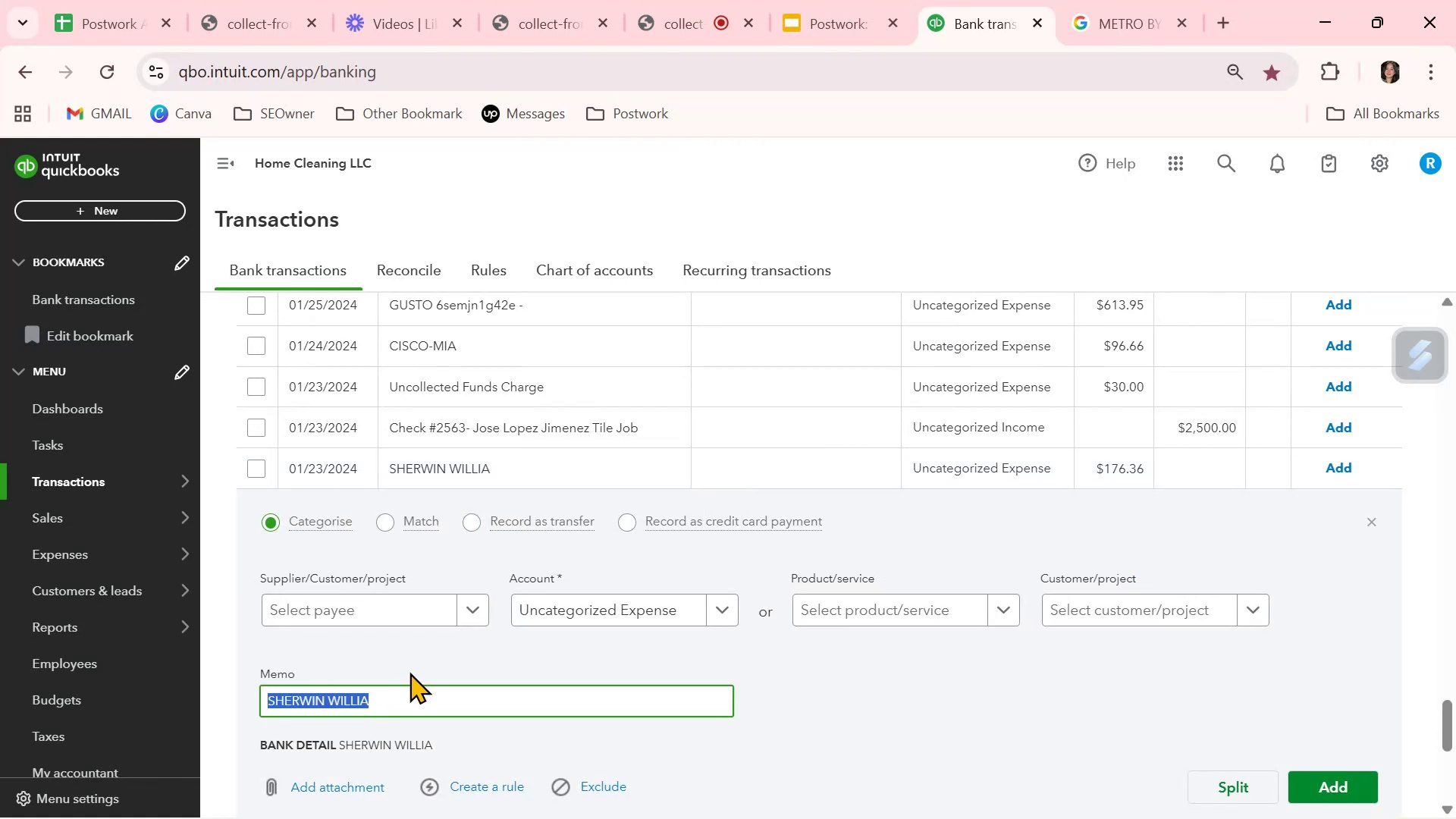 
key(Control+ControlLeft)
 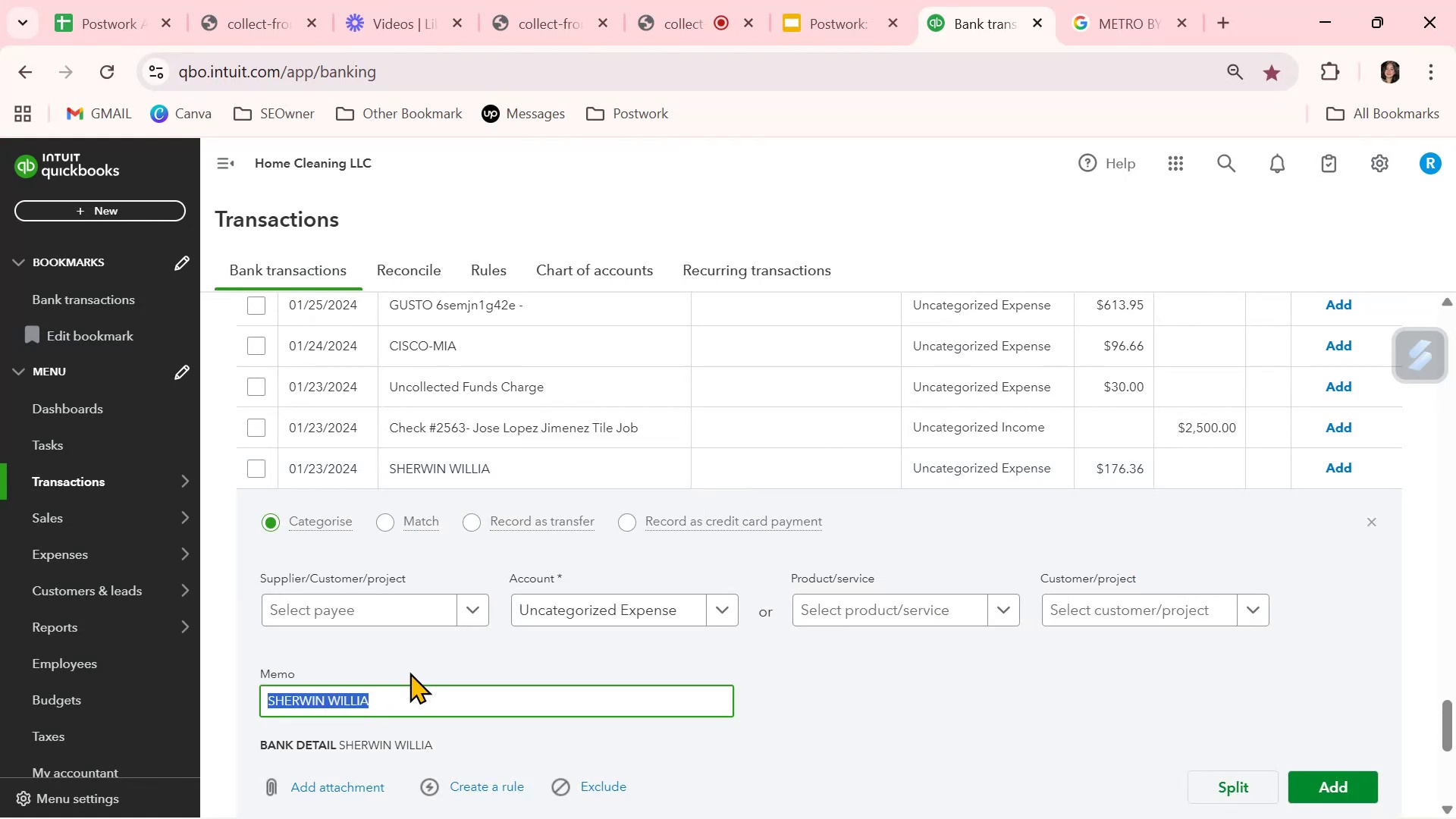 
key(Control+C)
 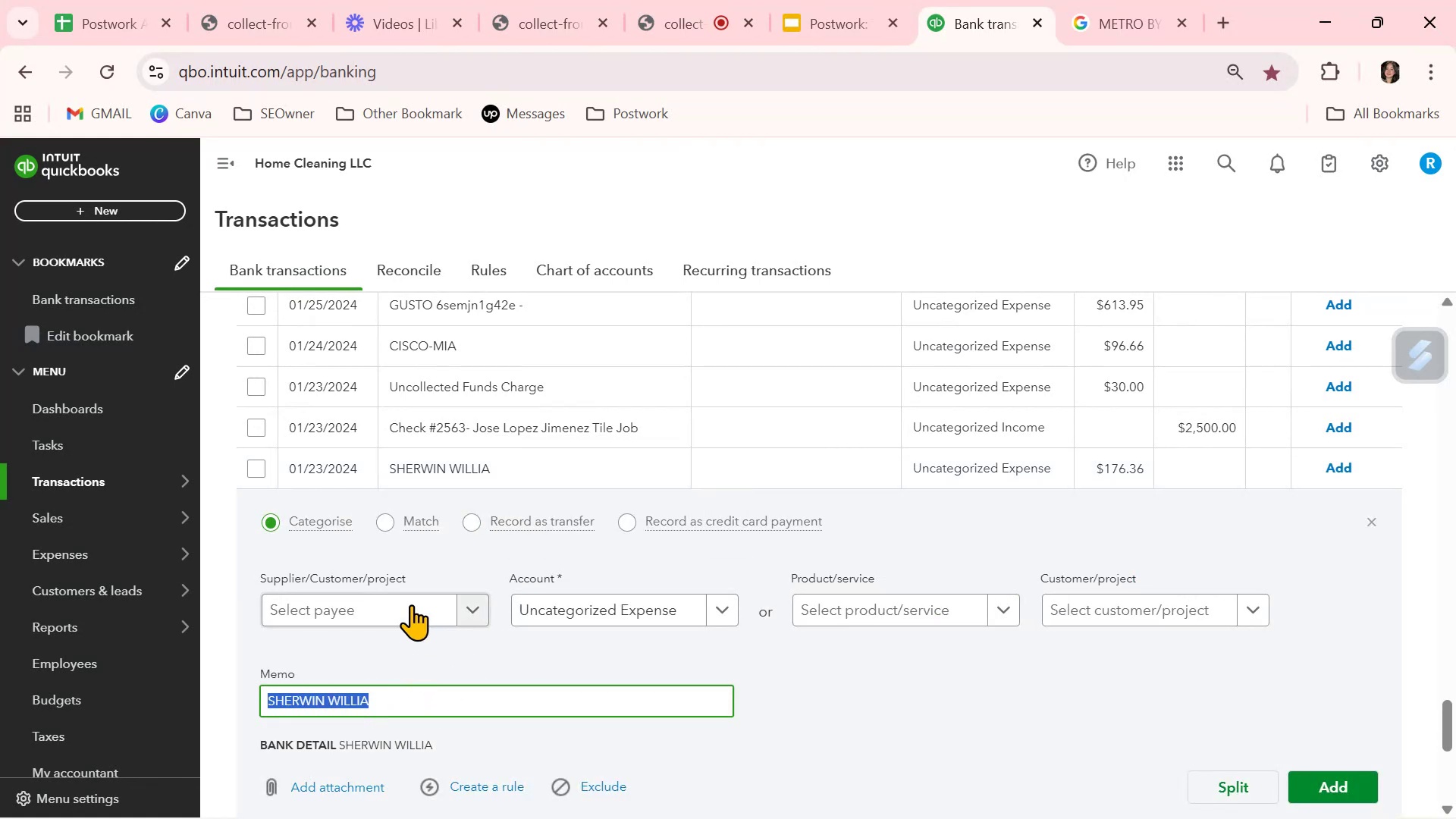 
left_click([411, 604])
 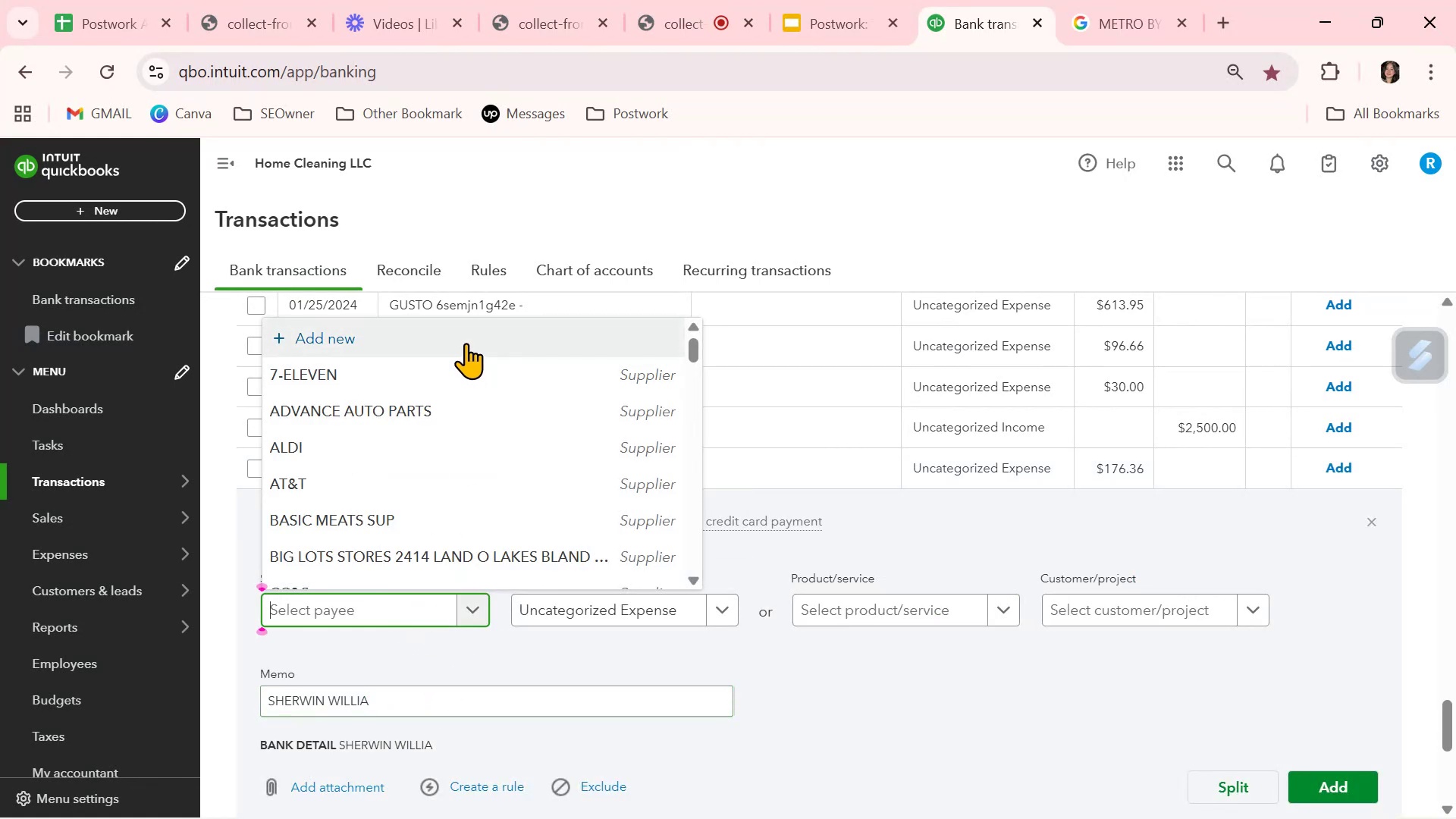 
left_click([466, 340])
 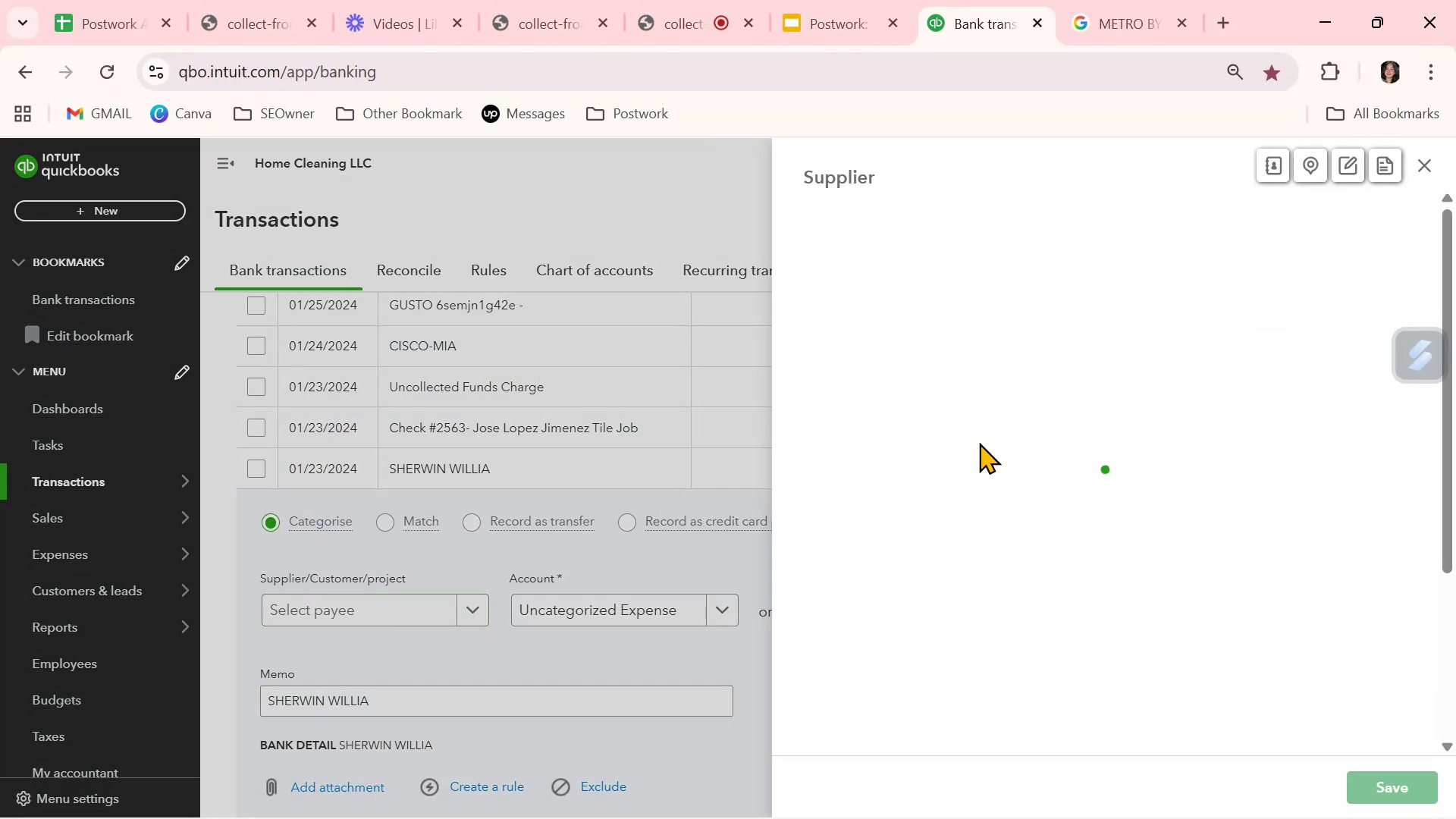 
key(Control+ControlLeft)
 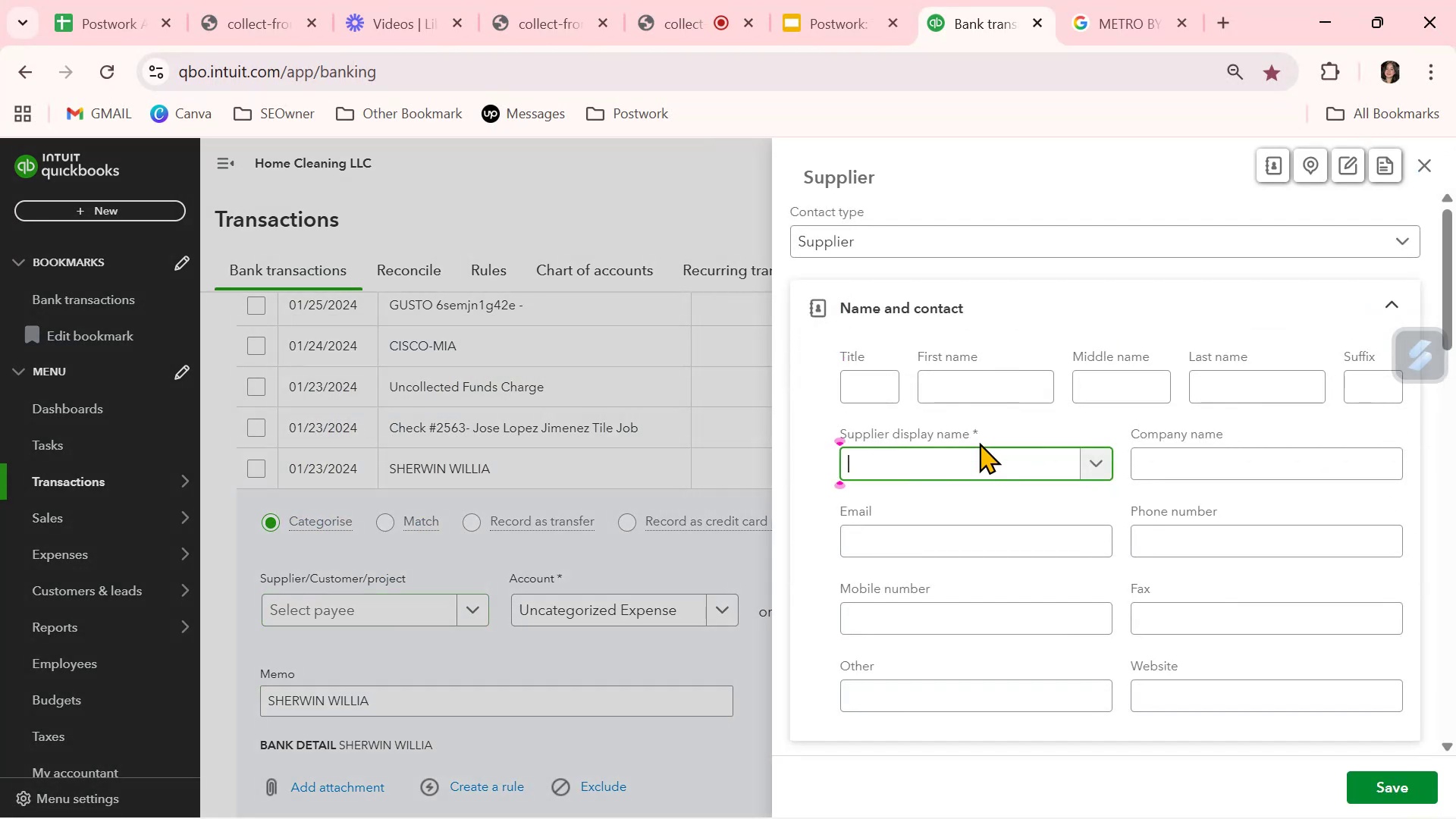 
key(Control+V)
 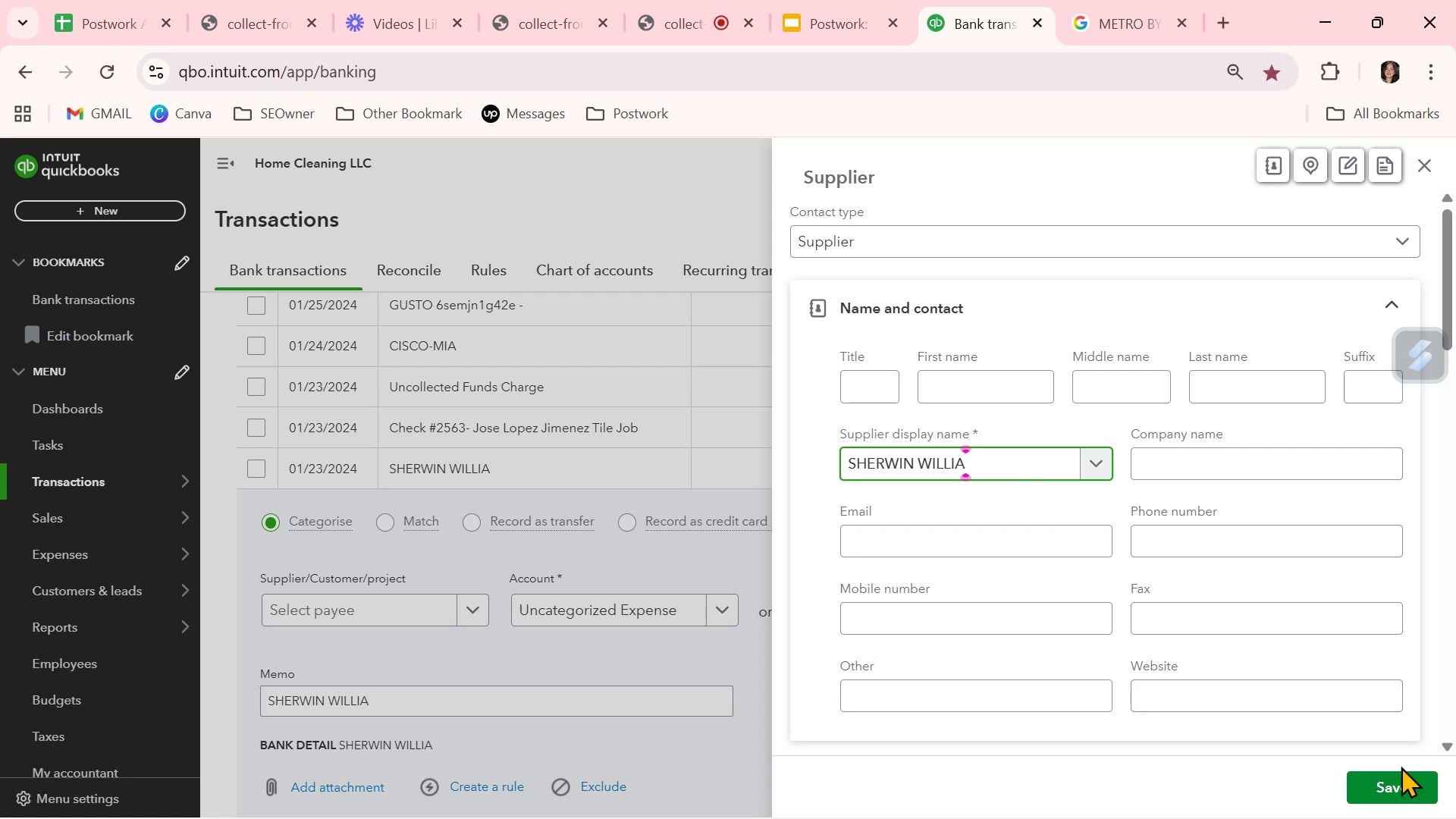 
left_click([1405, 796])
 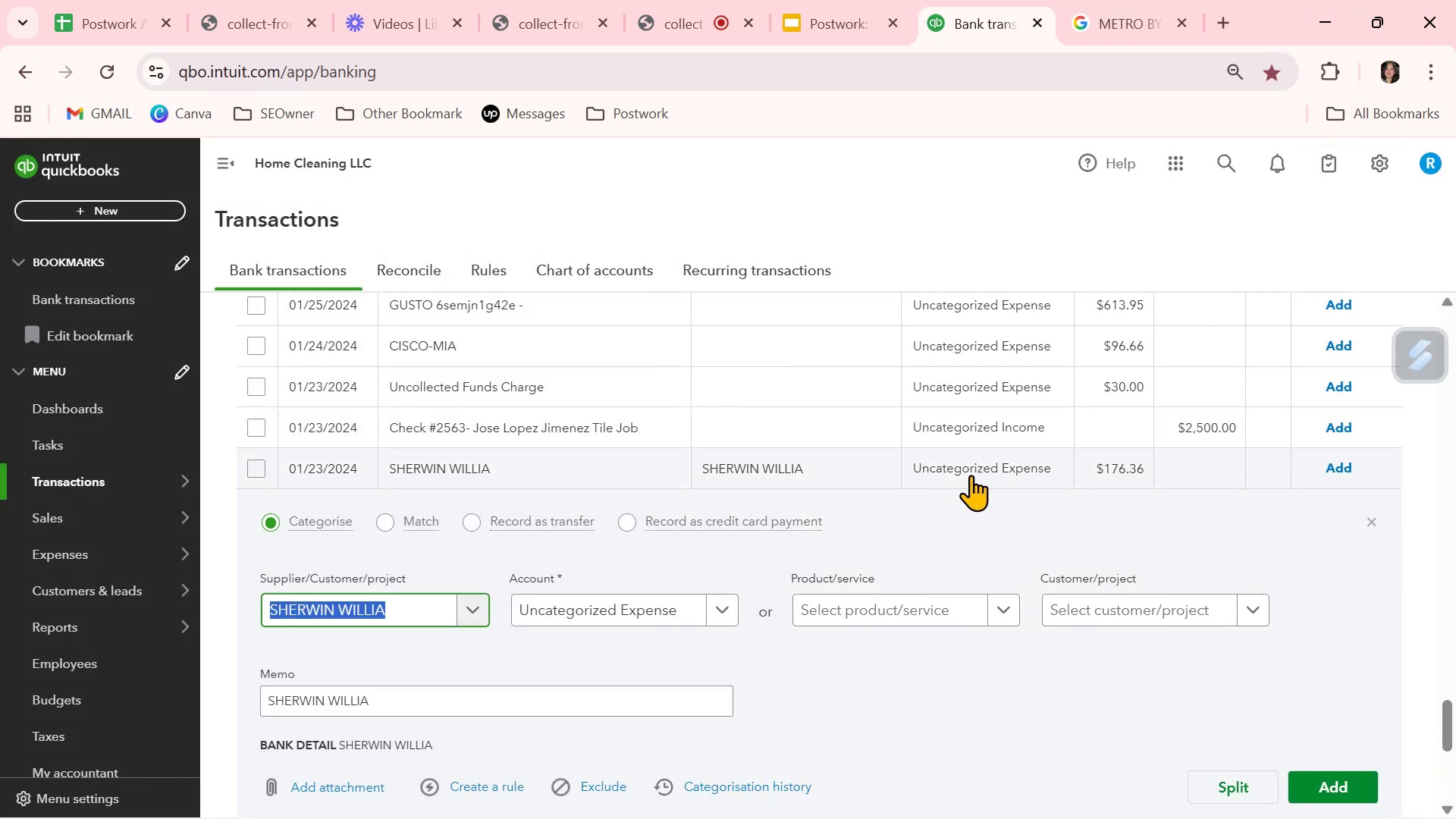 
left_click([663, 616])
 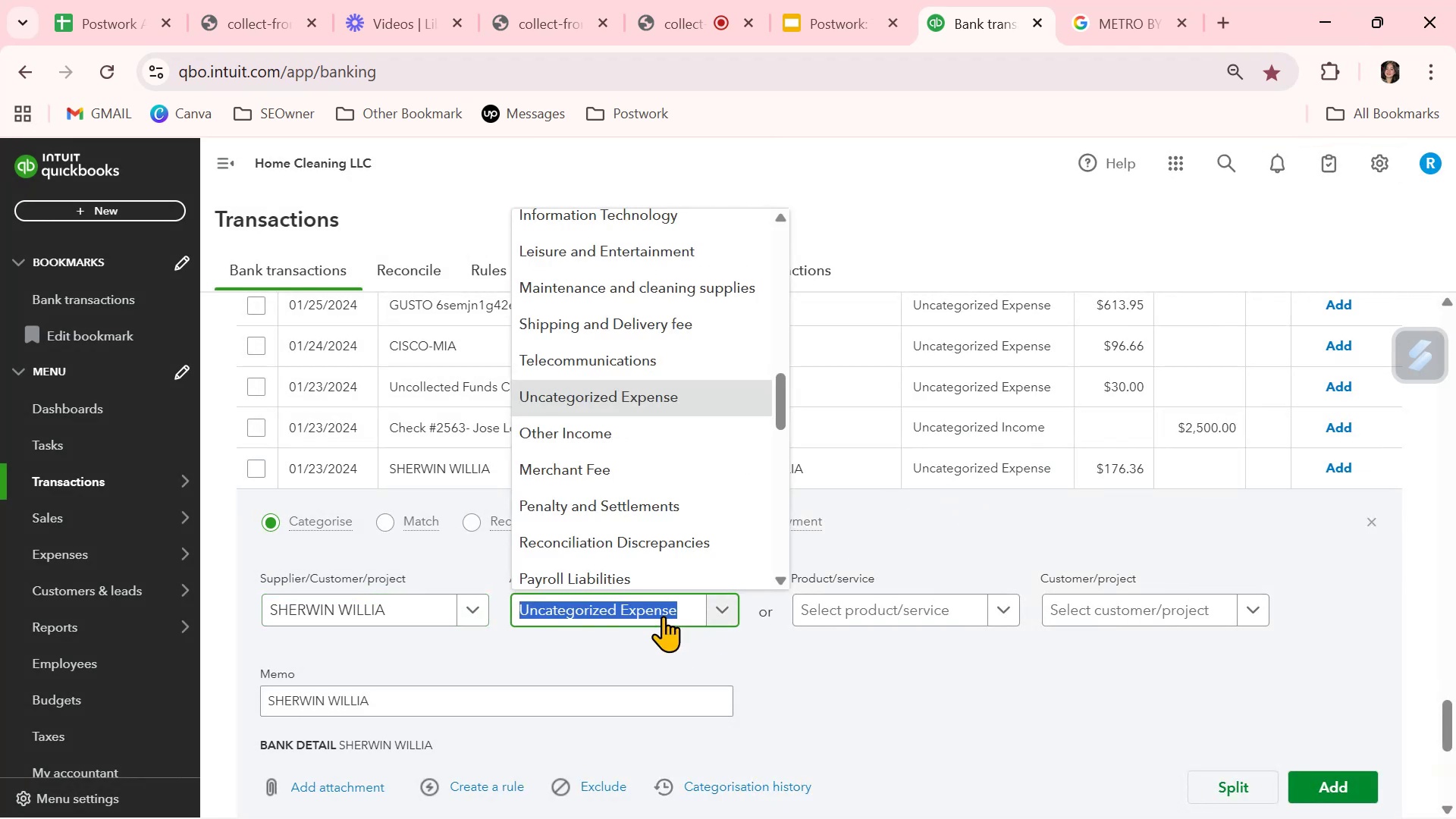 
type(SER)
 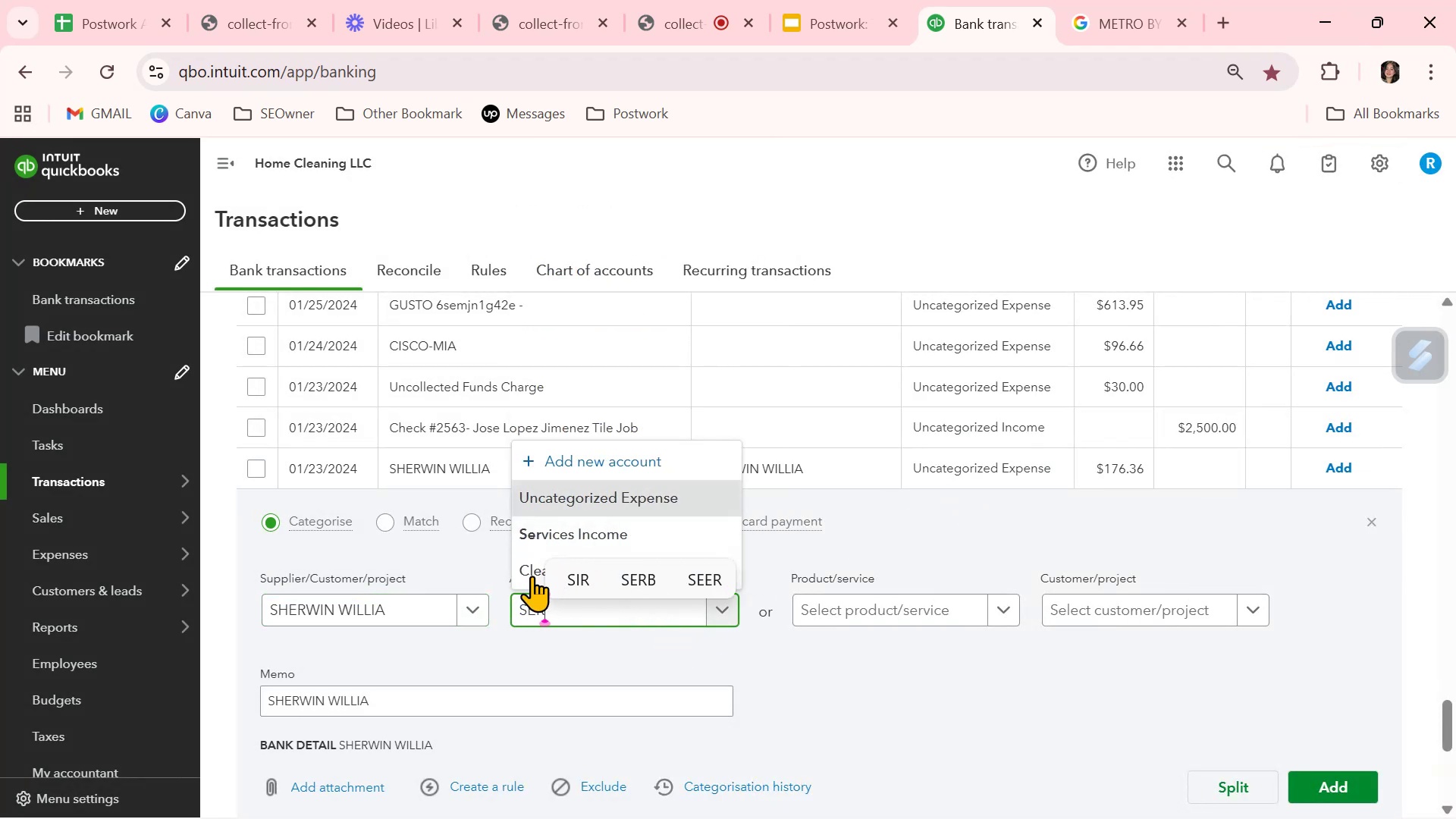 
left_click([526, 574])
 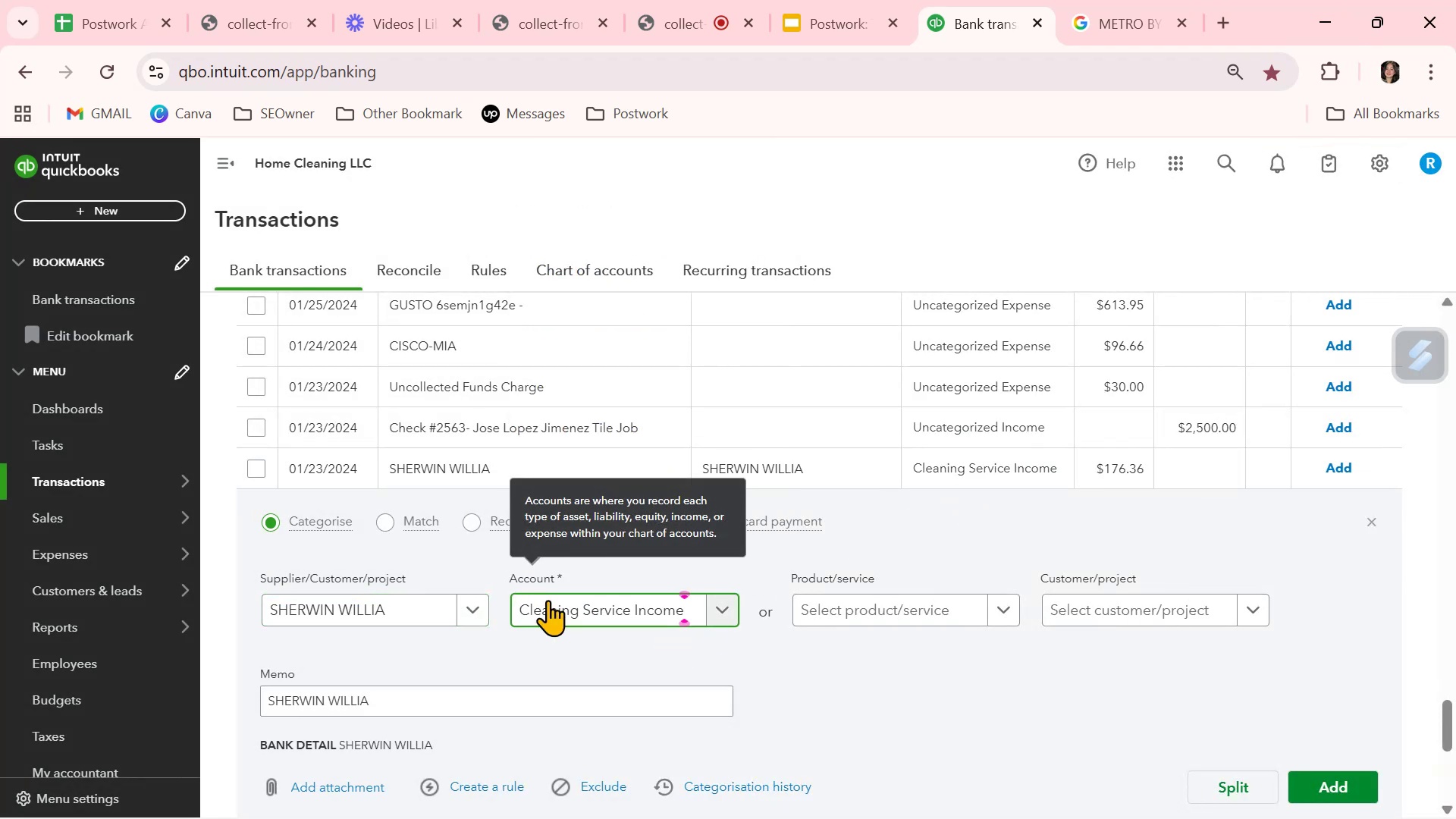 
left_click([553, 606])
 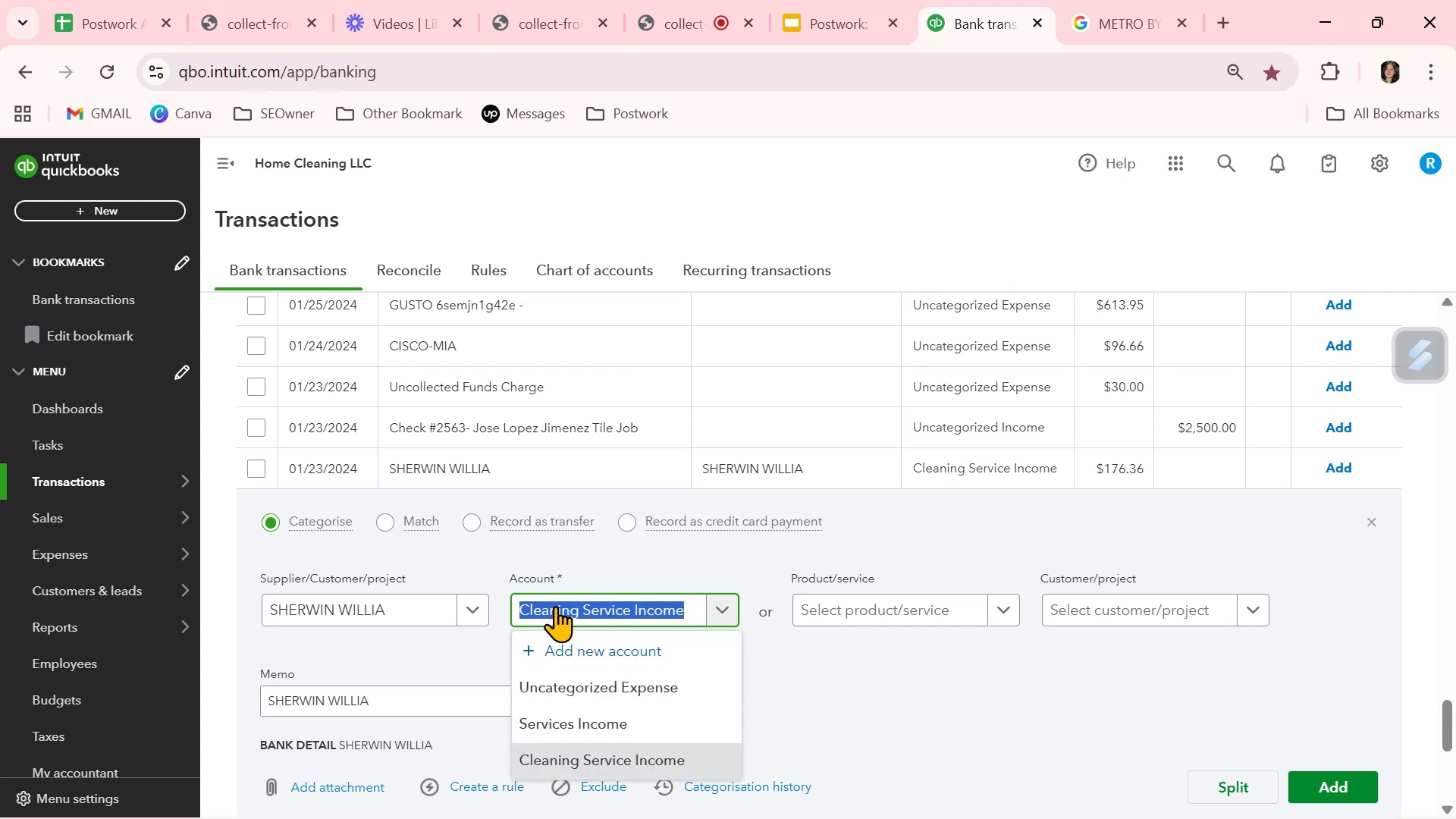 
type(LA)
 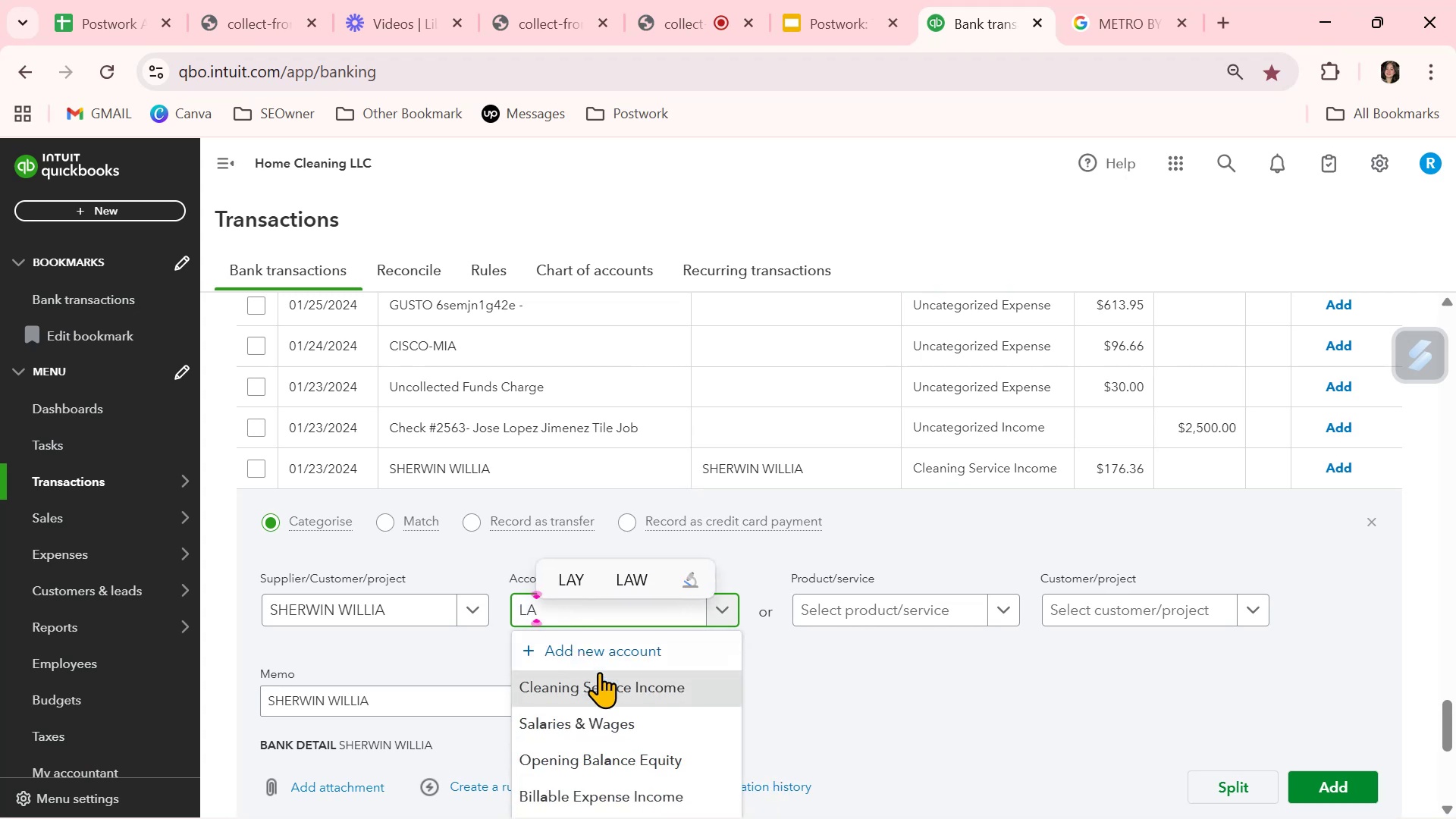 
scroll: coordinate [673, 630], scroll_direction: down, amount: 7.0
 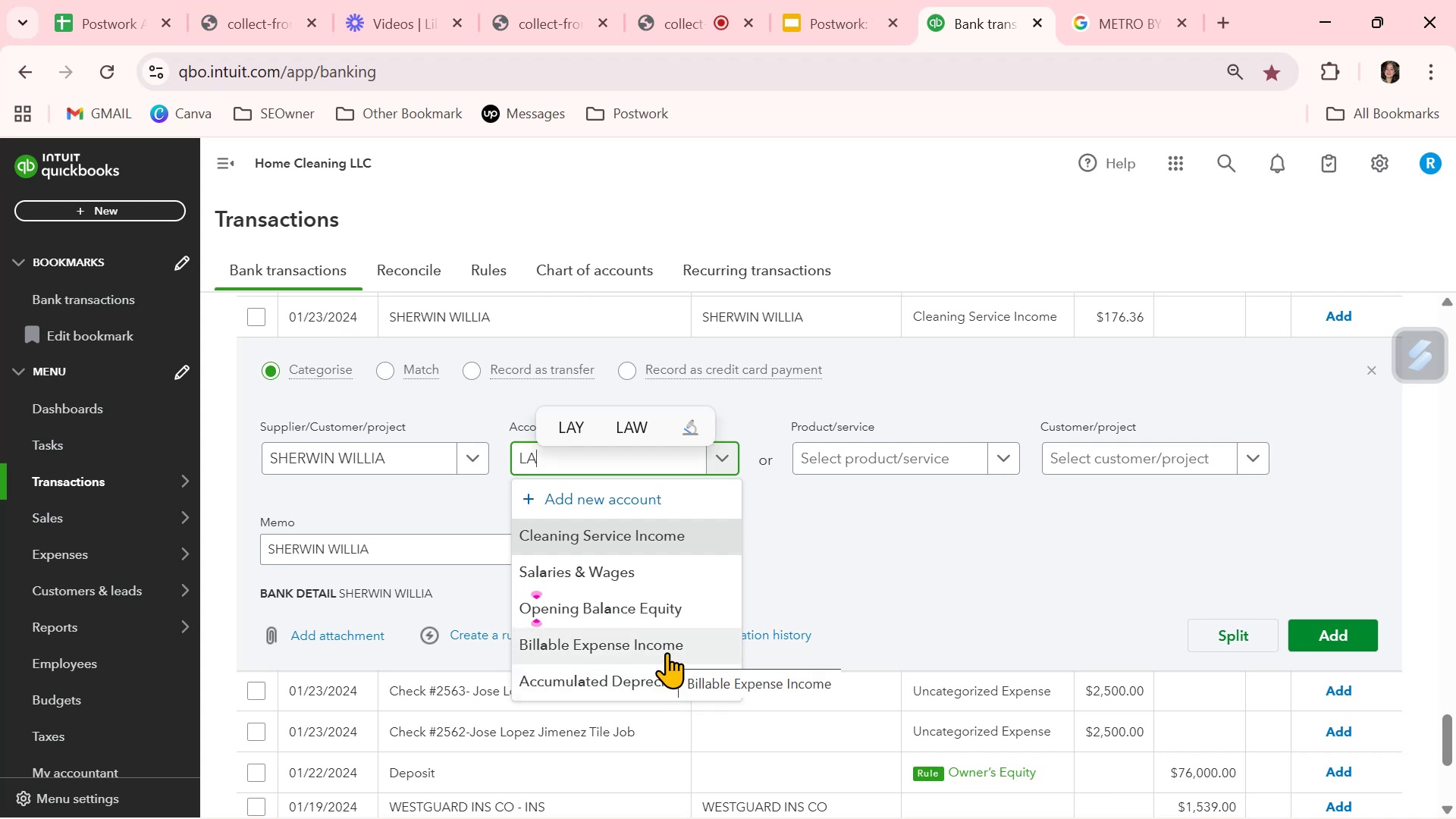 
key(B)
 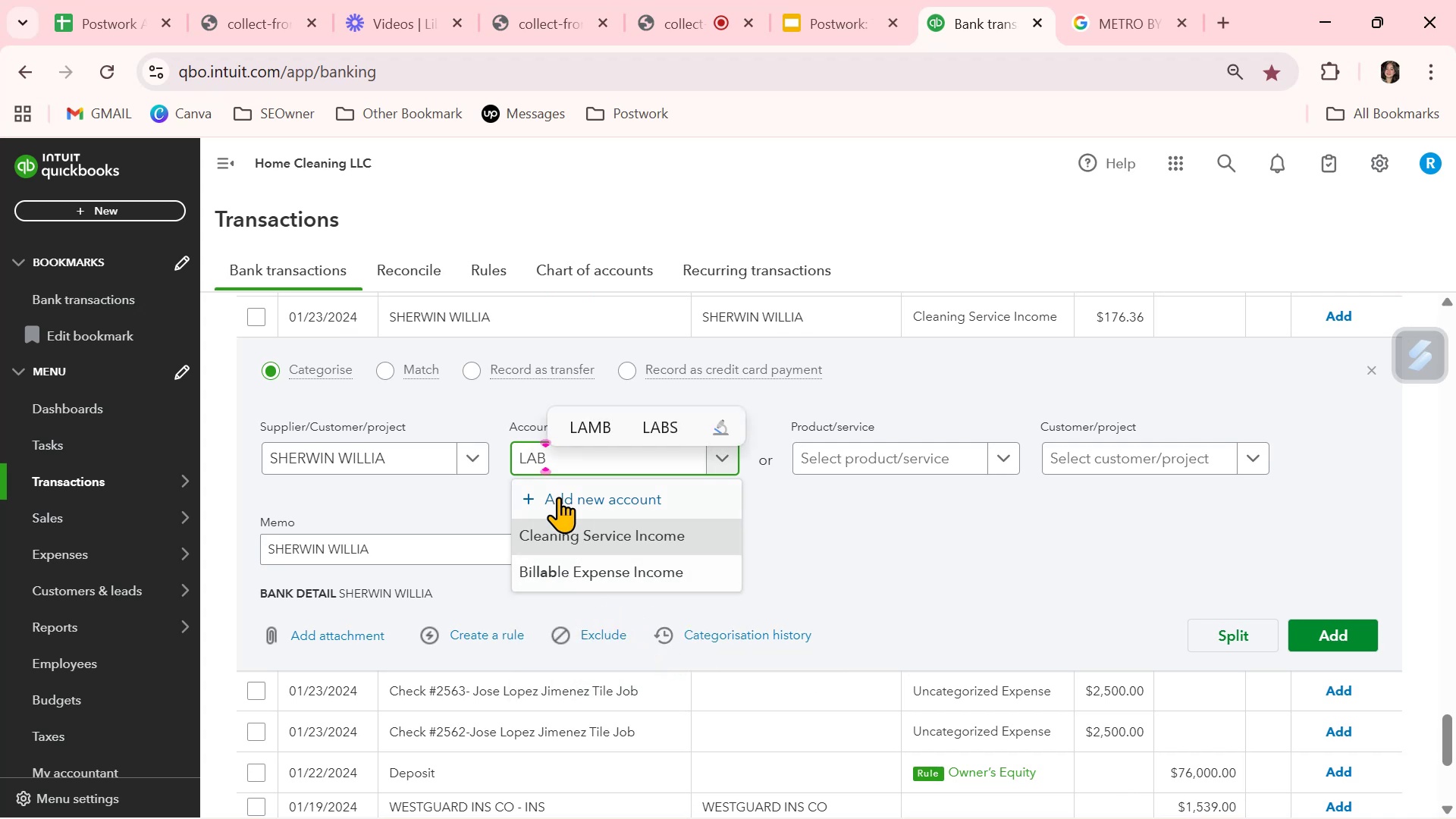 
double_click([524, 451])
 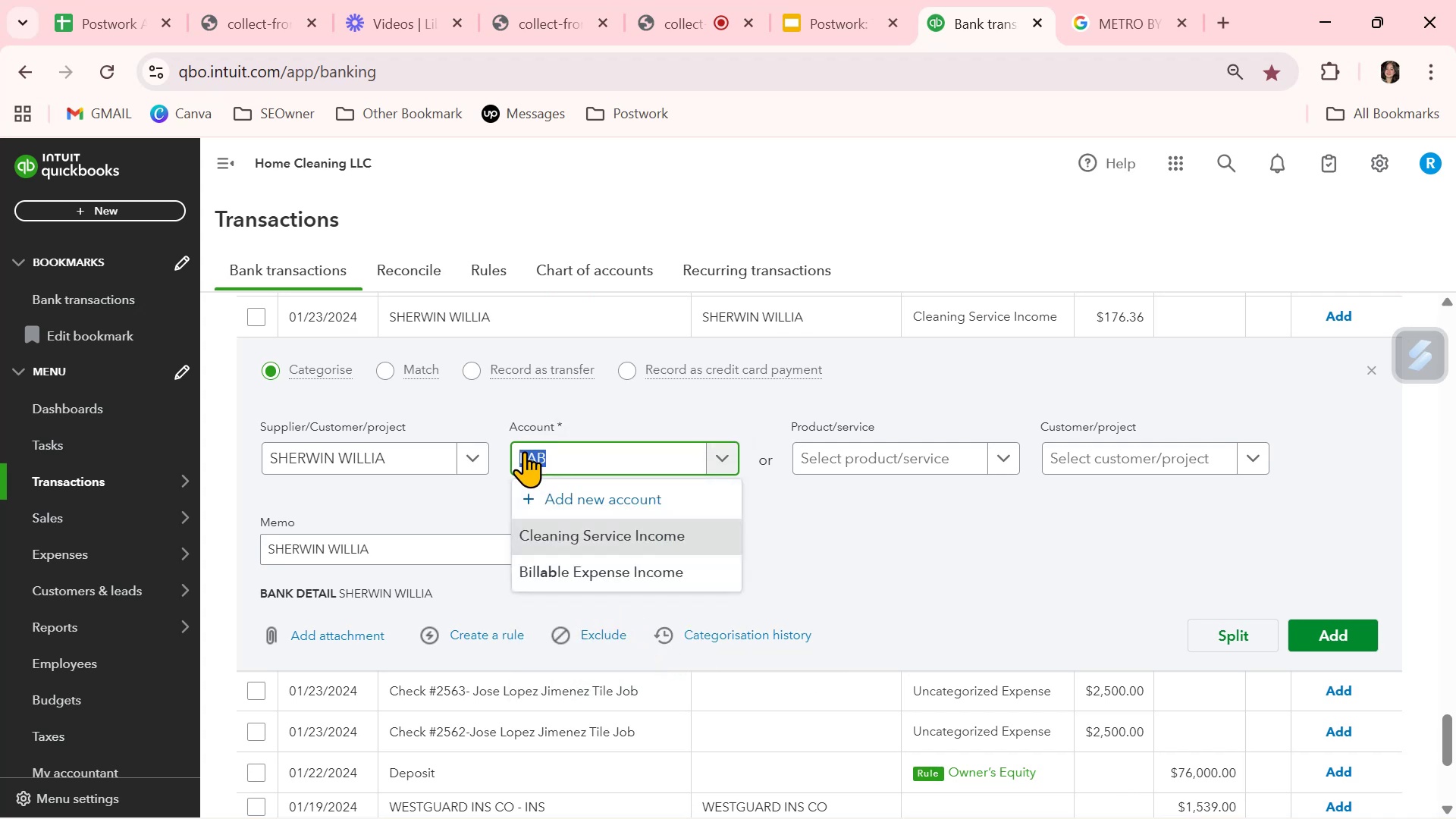 
type(WORK)
 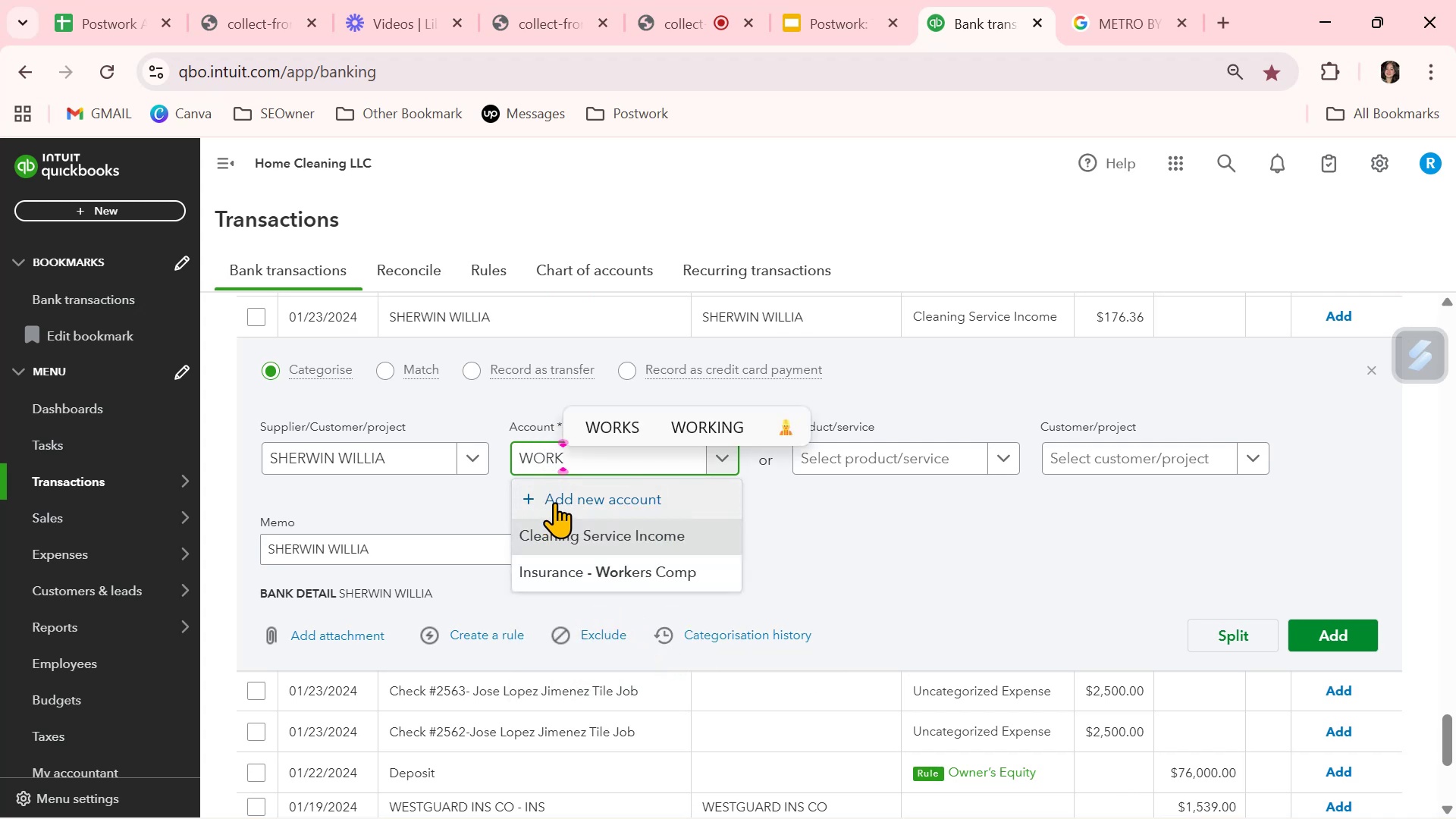 
double_click([546, 457])
 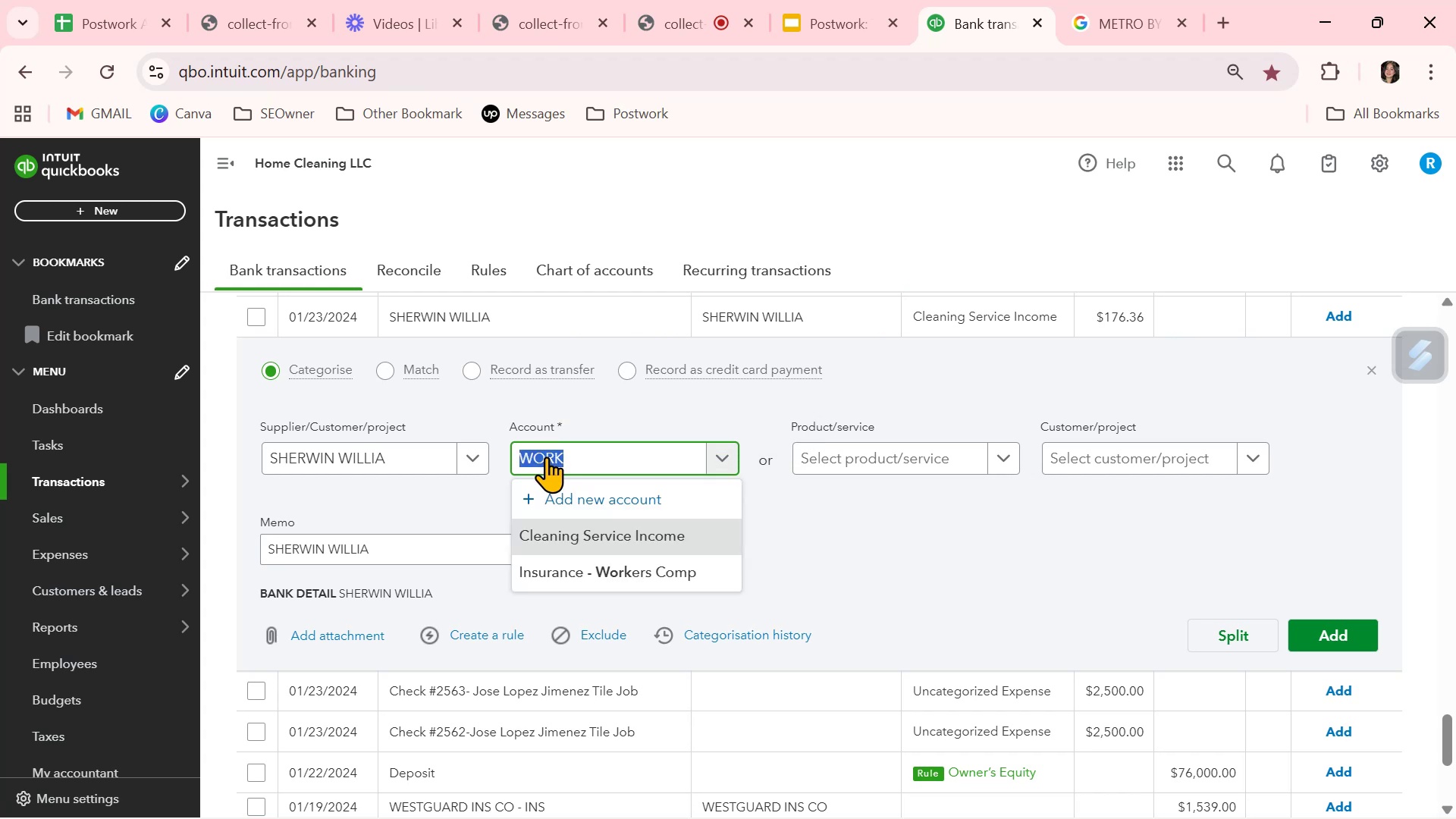 
type(LABORER)
 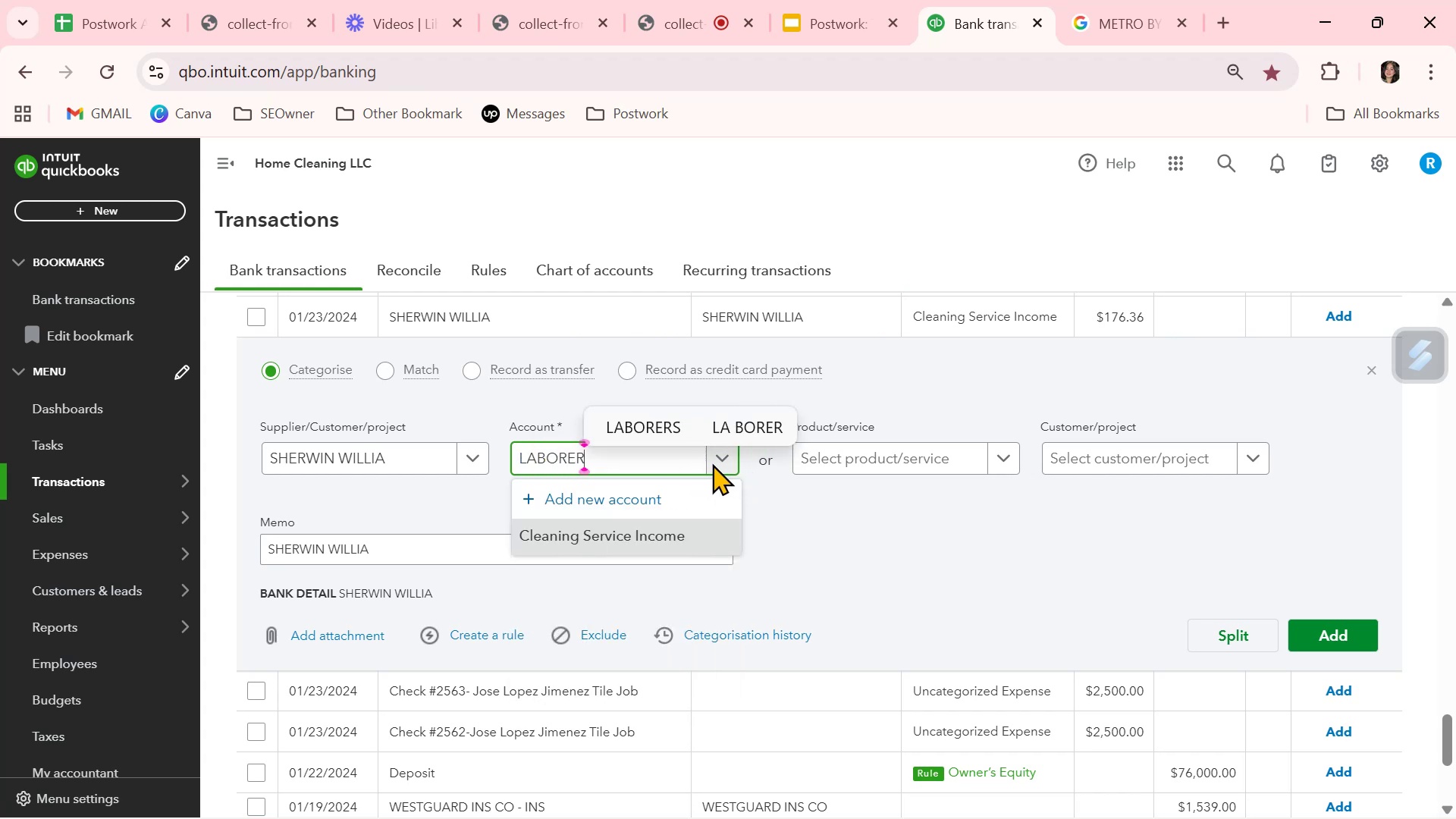 
double_click([718, 462])
 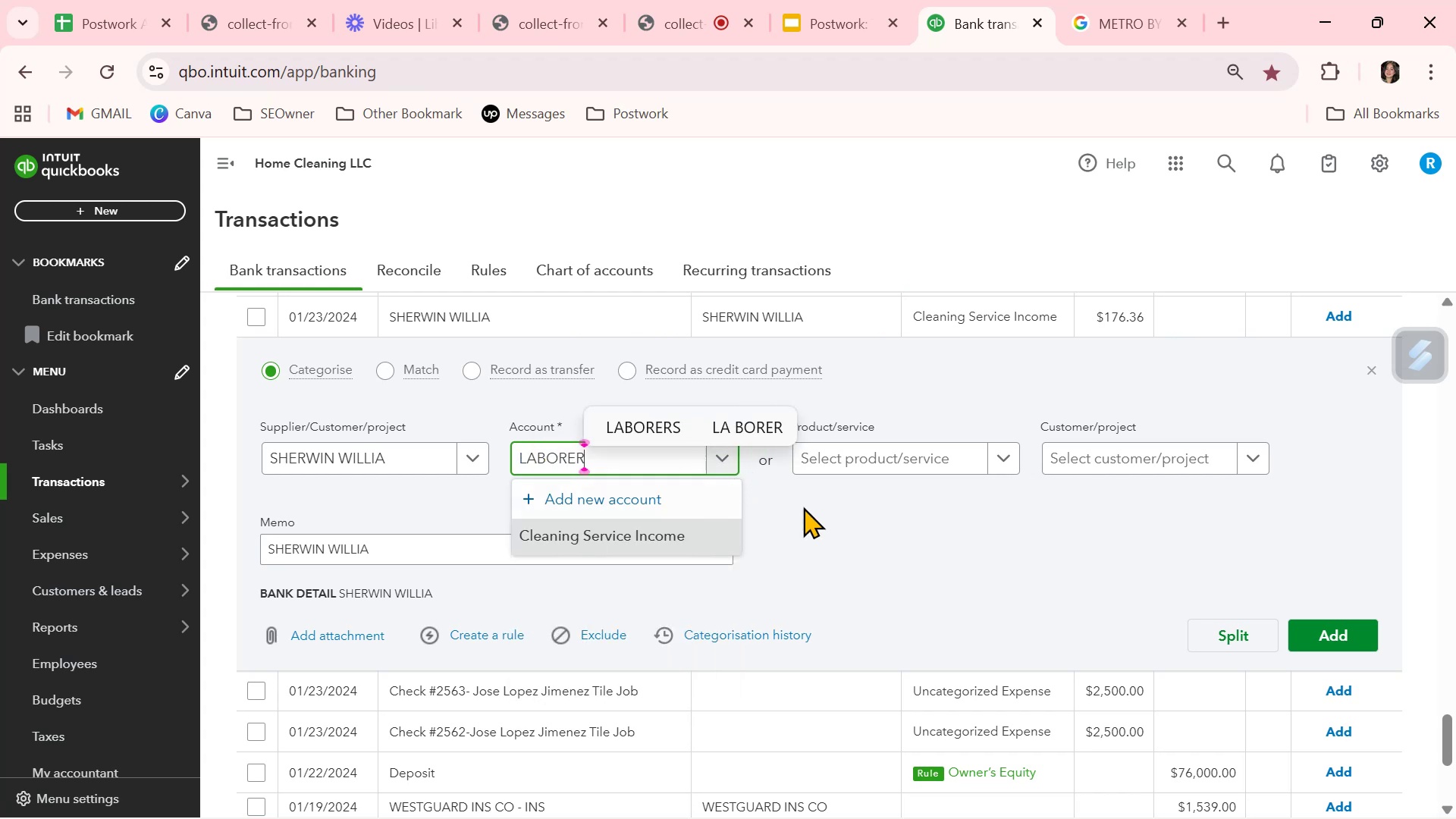 
left_click([871, 522])
 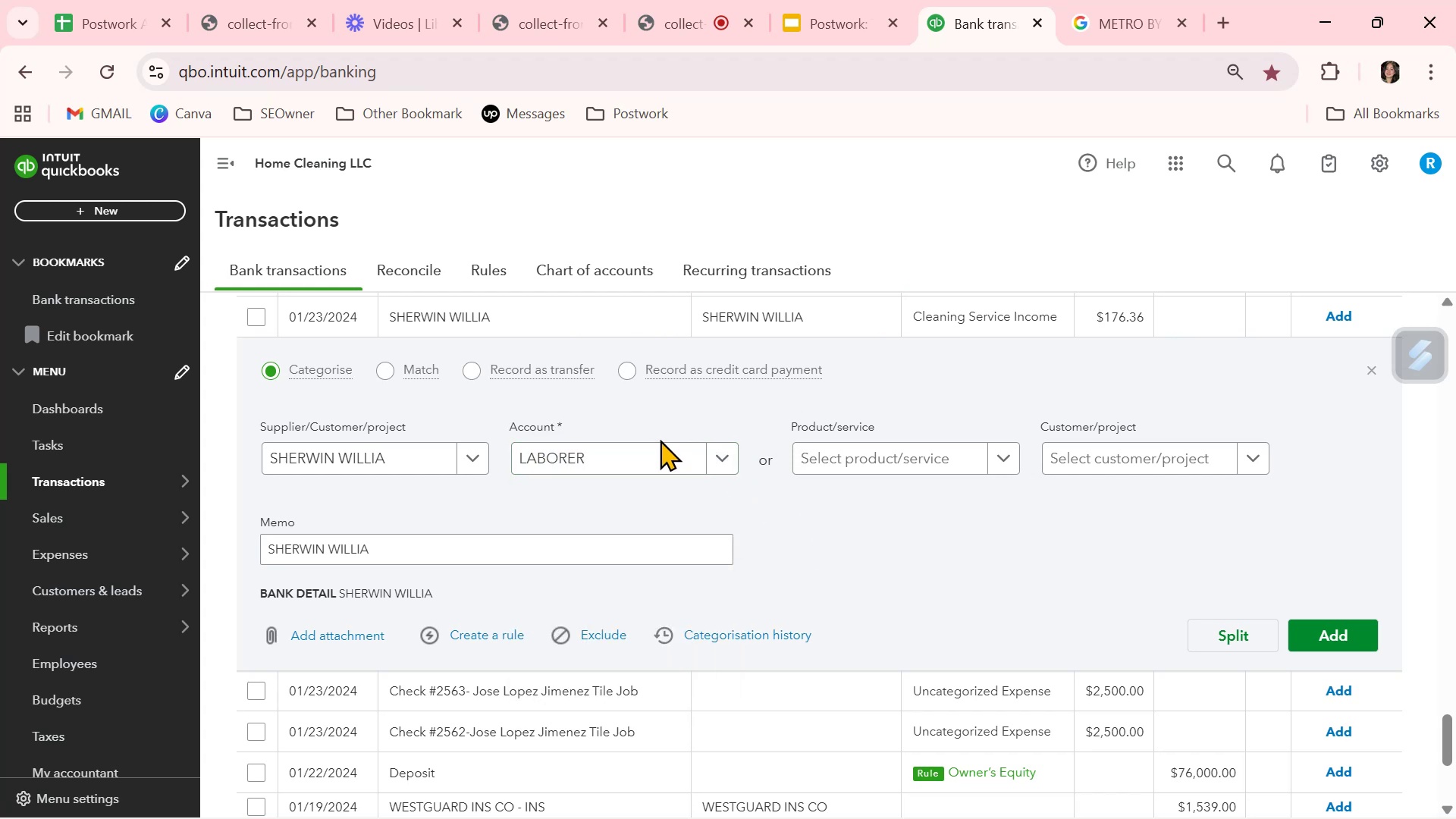 
left_click([661, 453])
 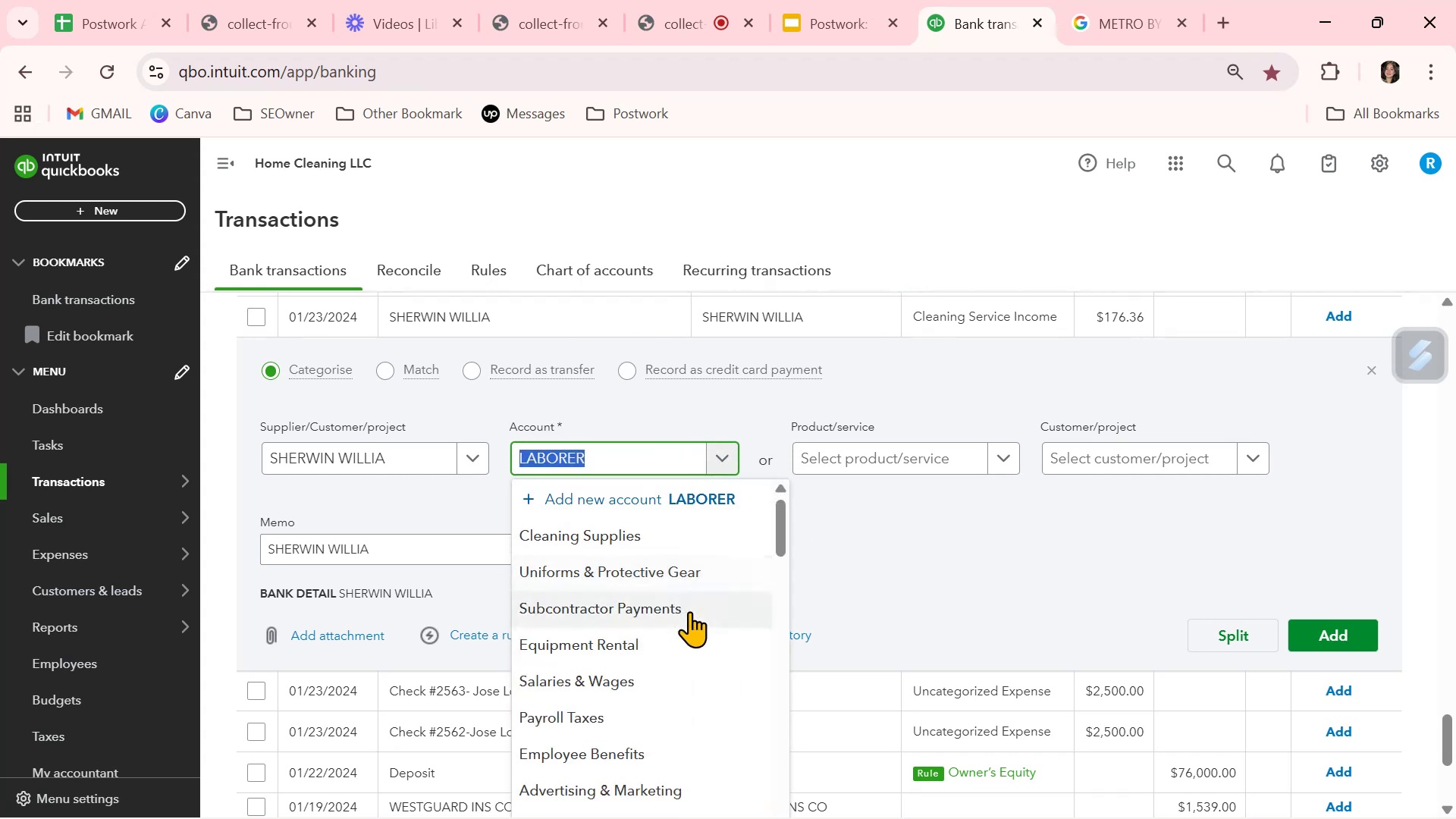 
scroll: coordinate [700, 614], scroll_direction: down, amount: 5.0
 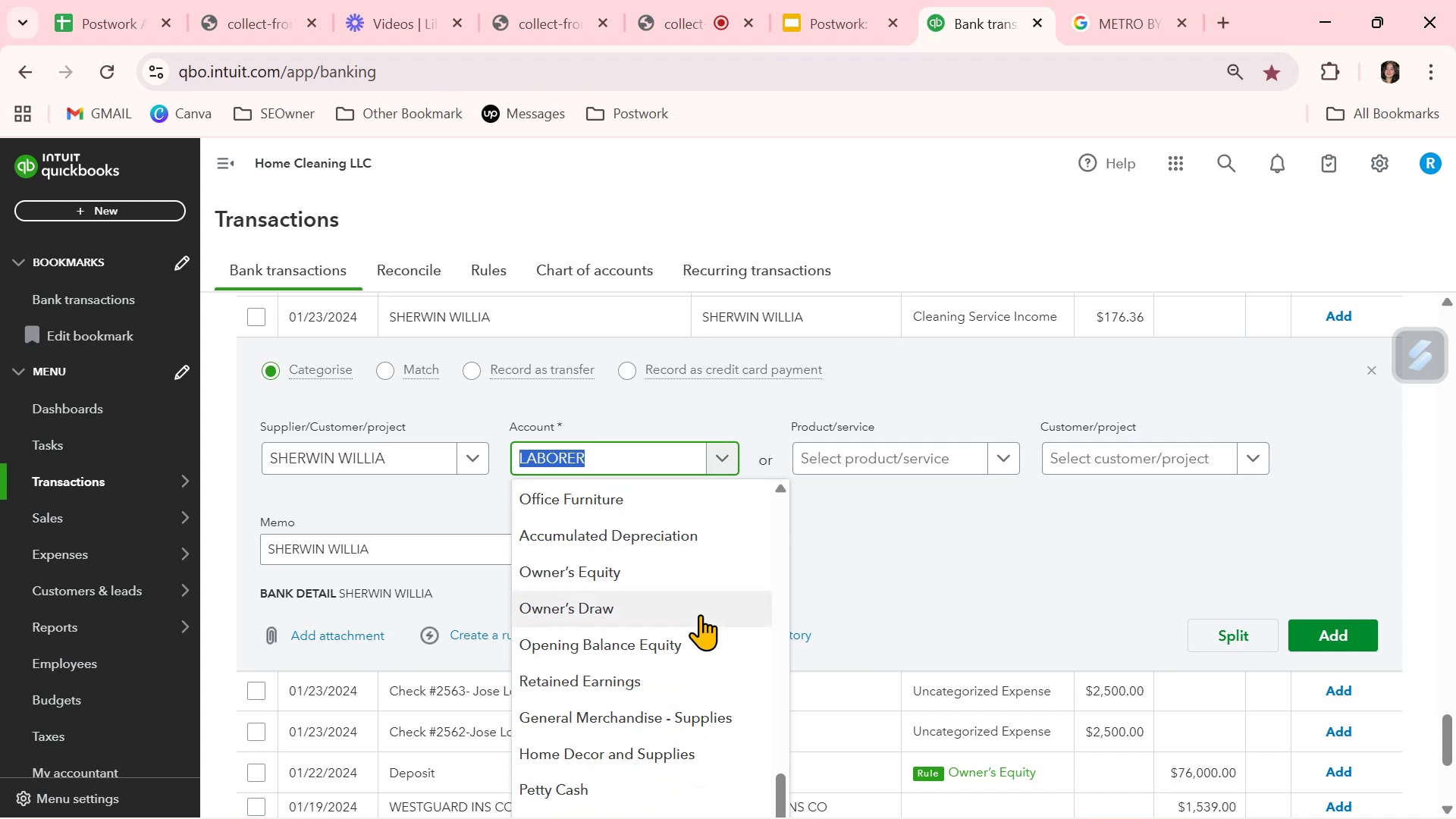 
scroll: coordinate [700, 614], scroll_direction: down, amount: 1.0
 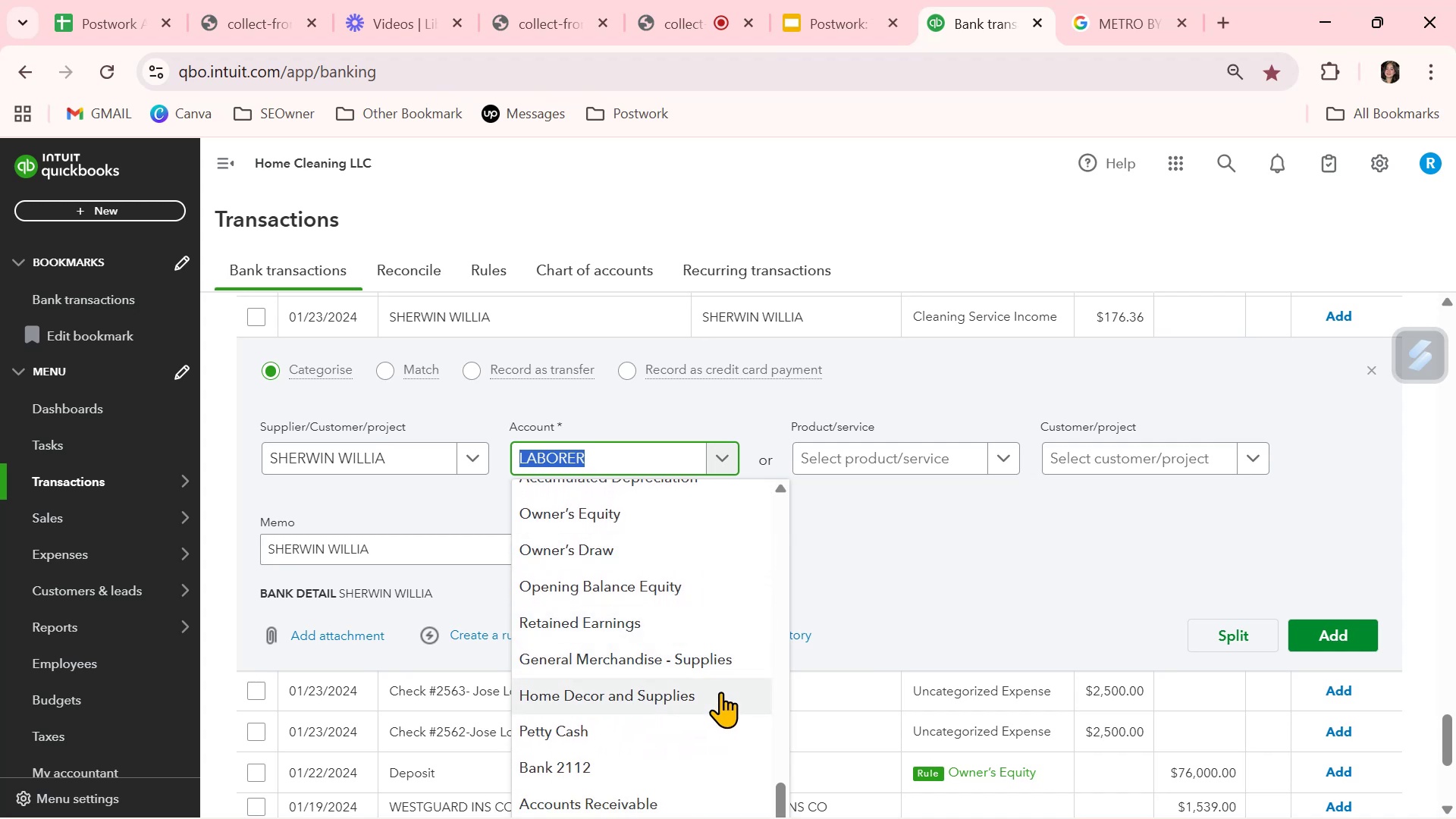 
scroll: coordinate [719, 677], scroll_direction: up, amount: 4.0
 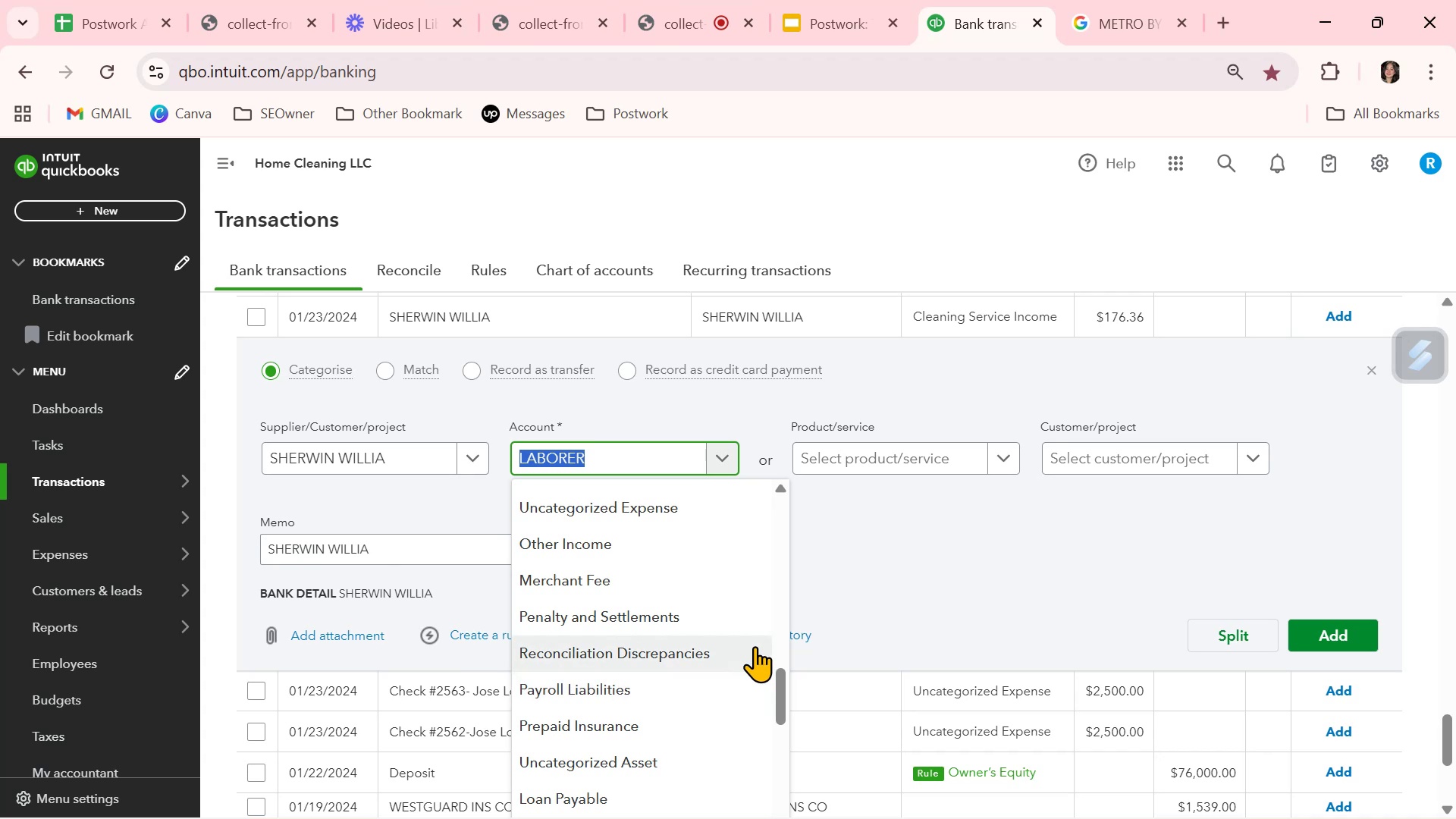 
left_click([994, 592])
 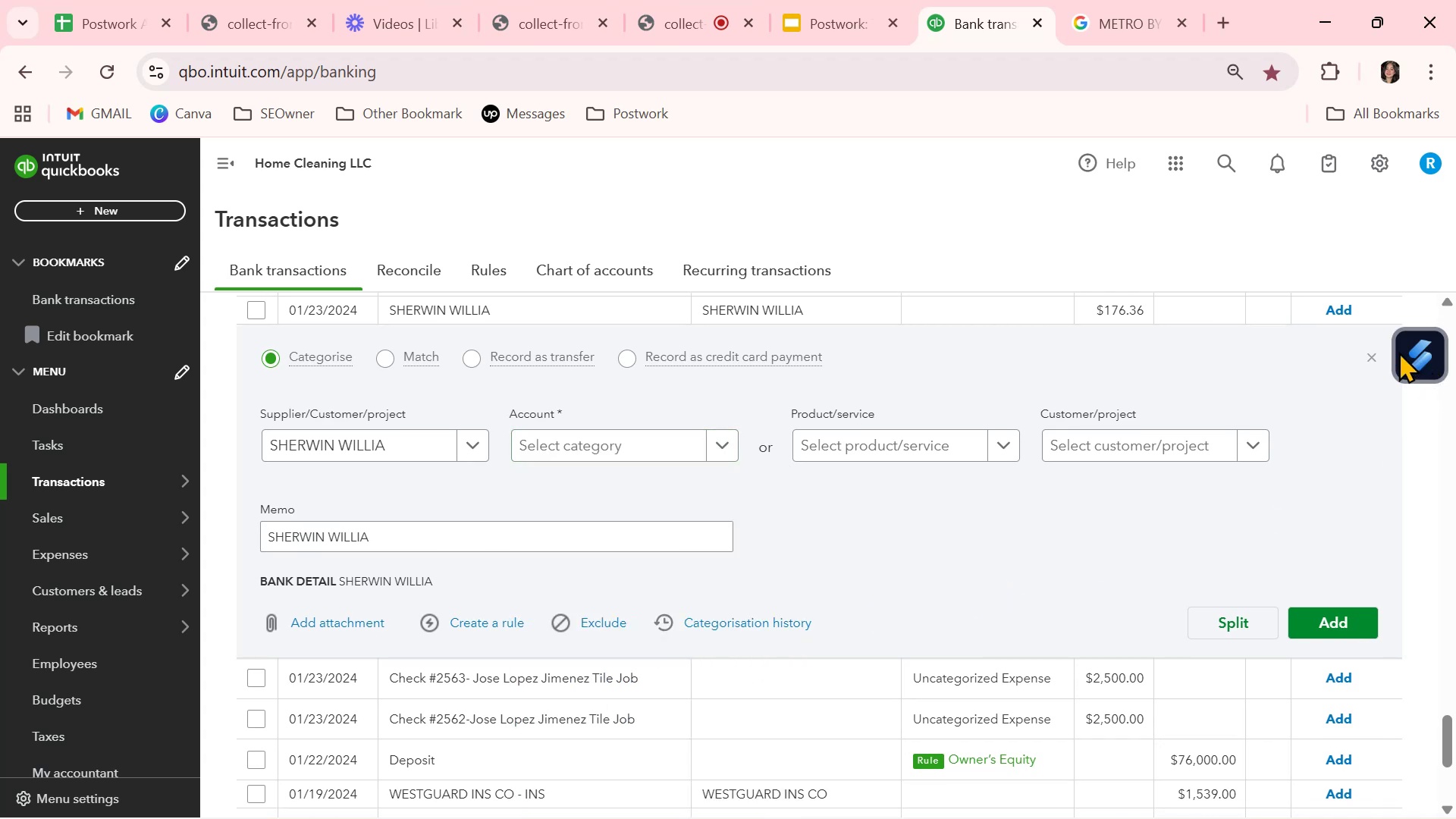 
left_click([1368, 359])
 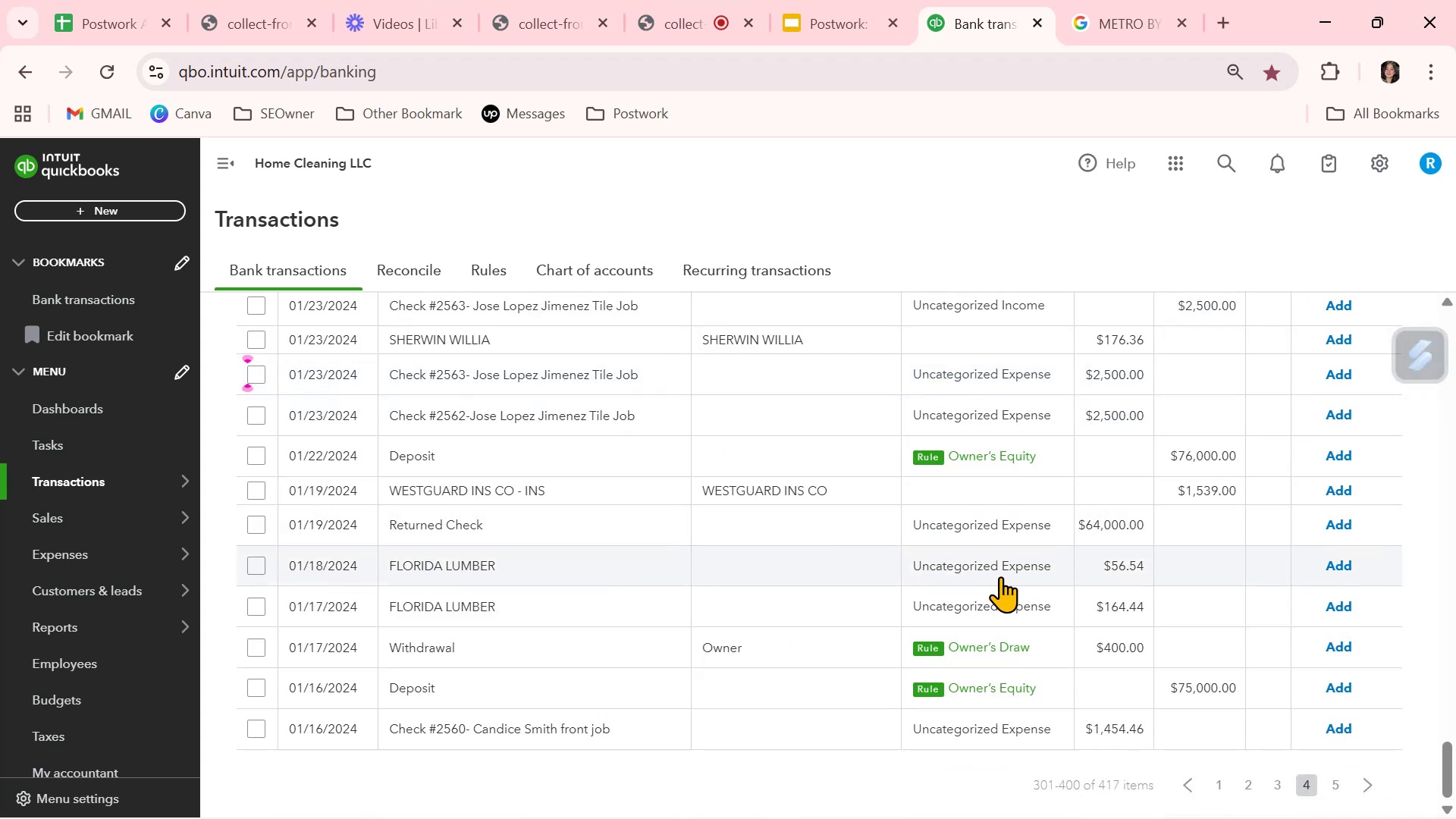 
left_click([1332, 780])
 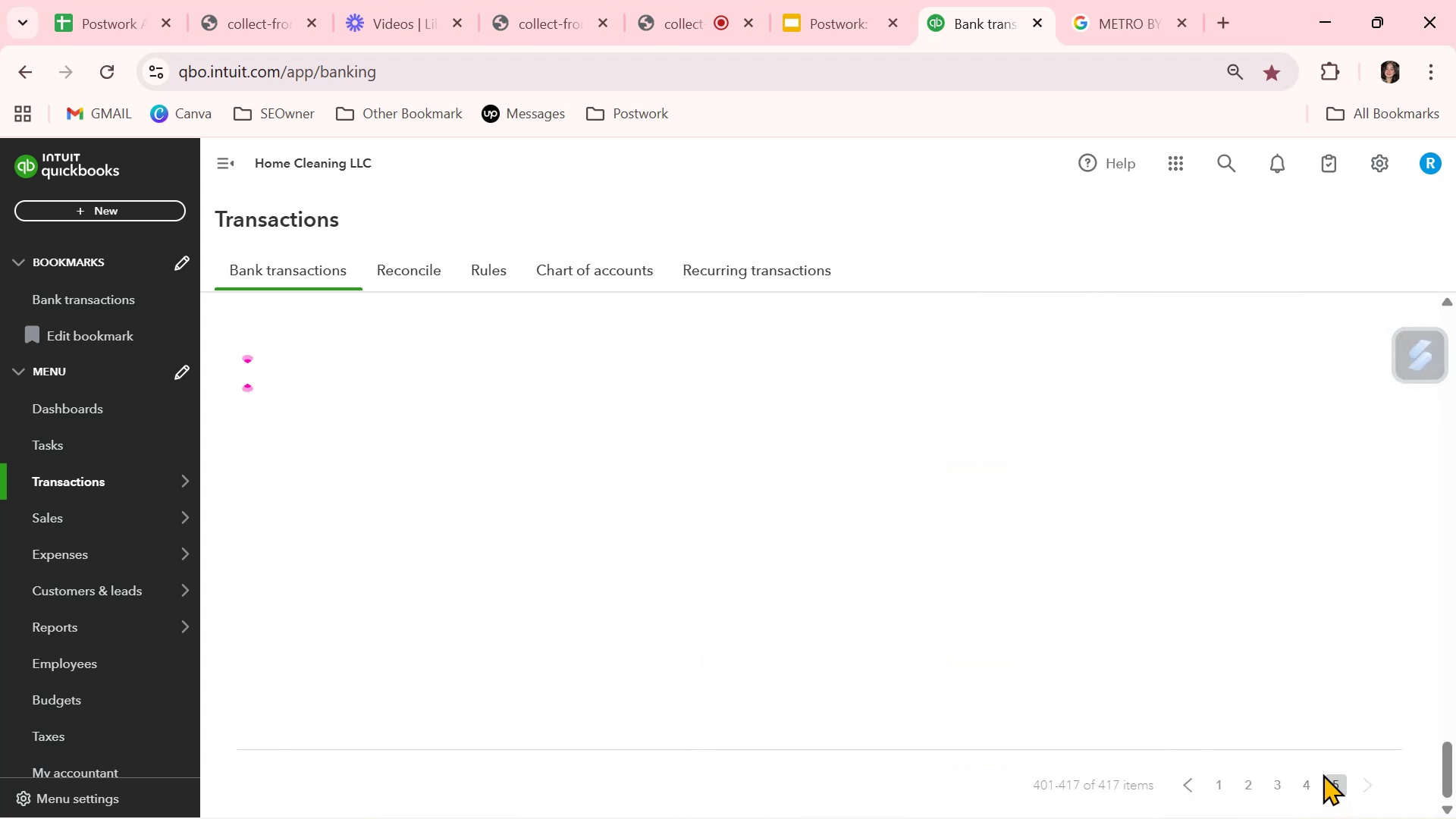 
mouse_move([958, 601])
 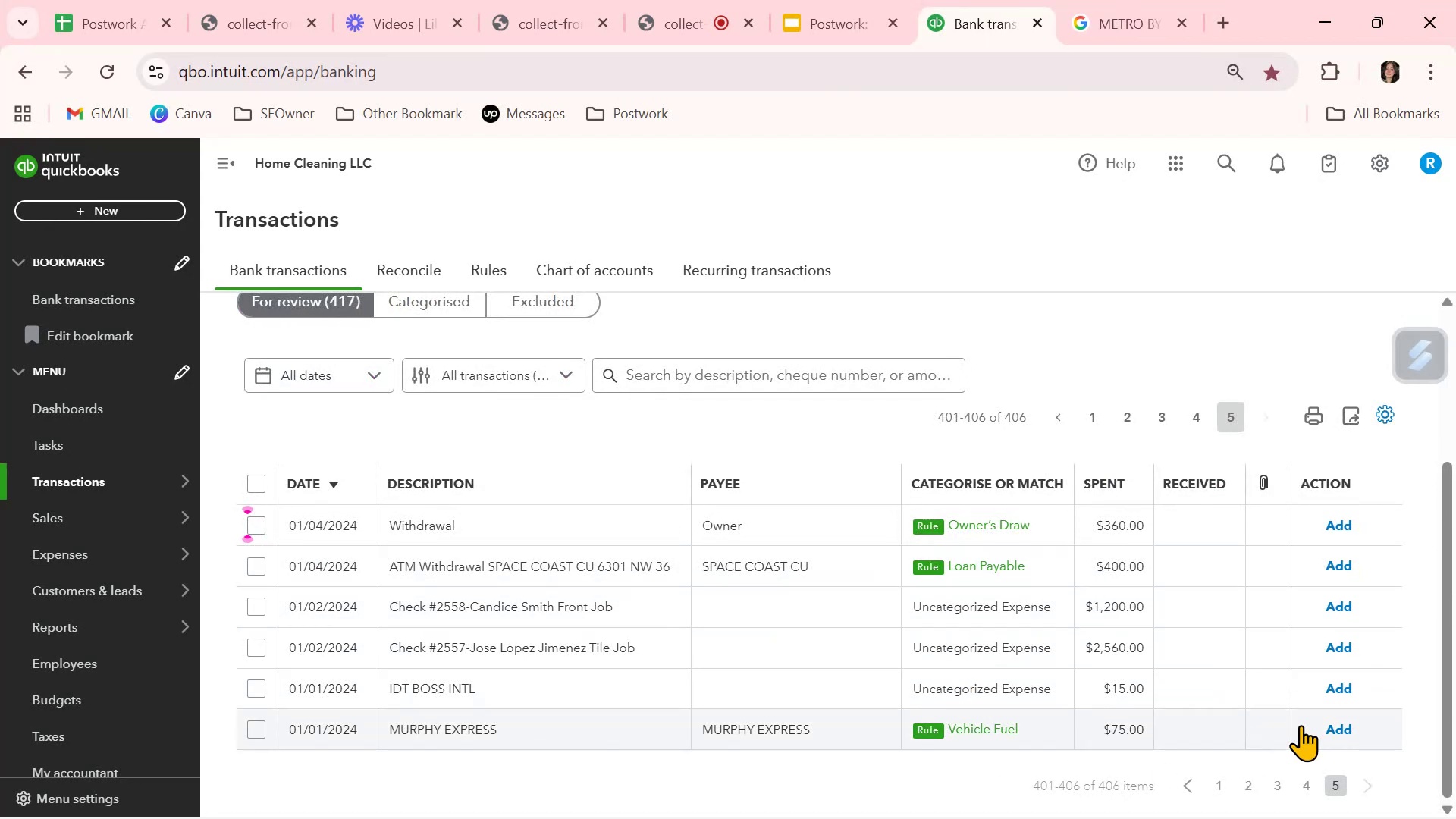 
left_click([1345, 733])
 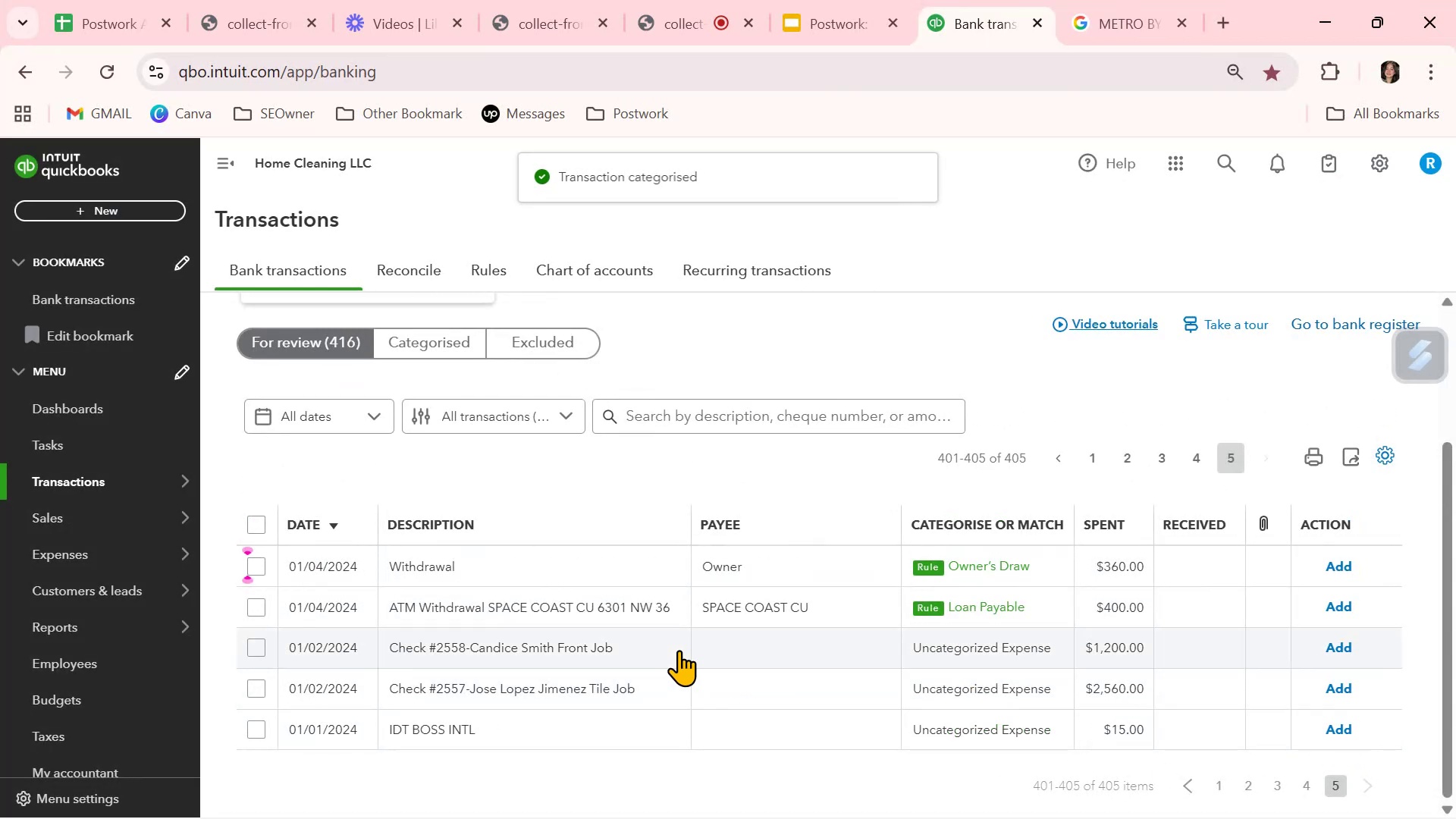 
left_click([556, 726])
 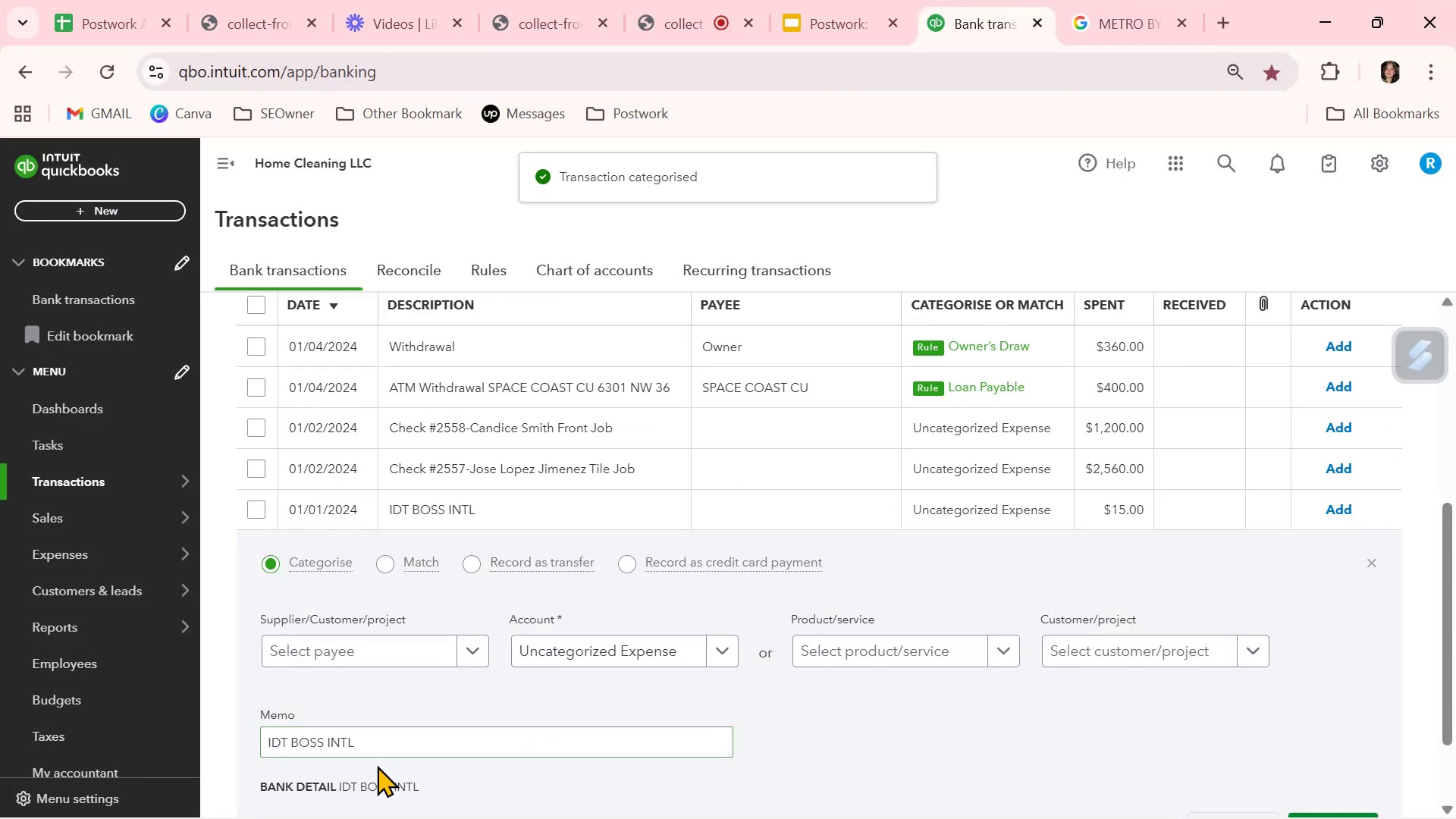 
left_click([381, 748])
 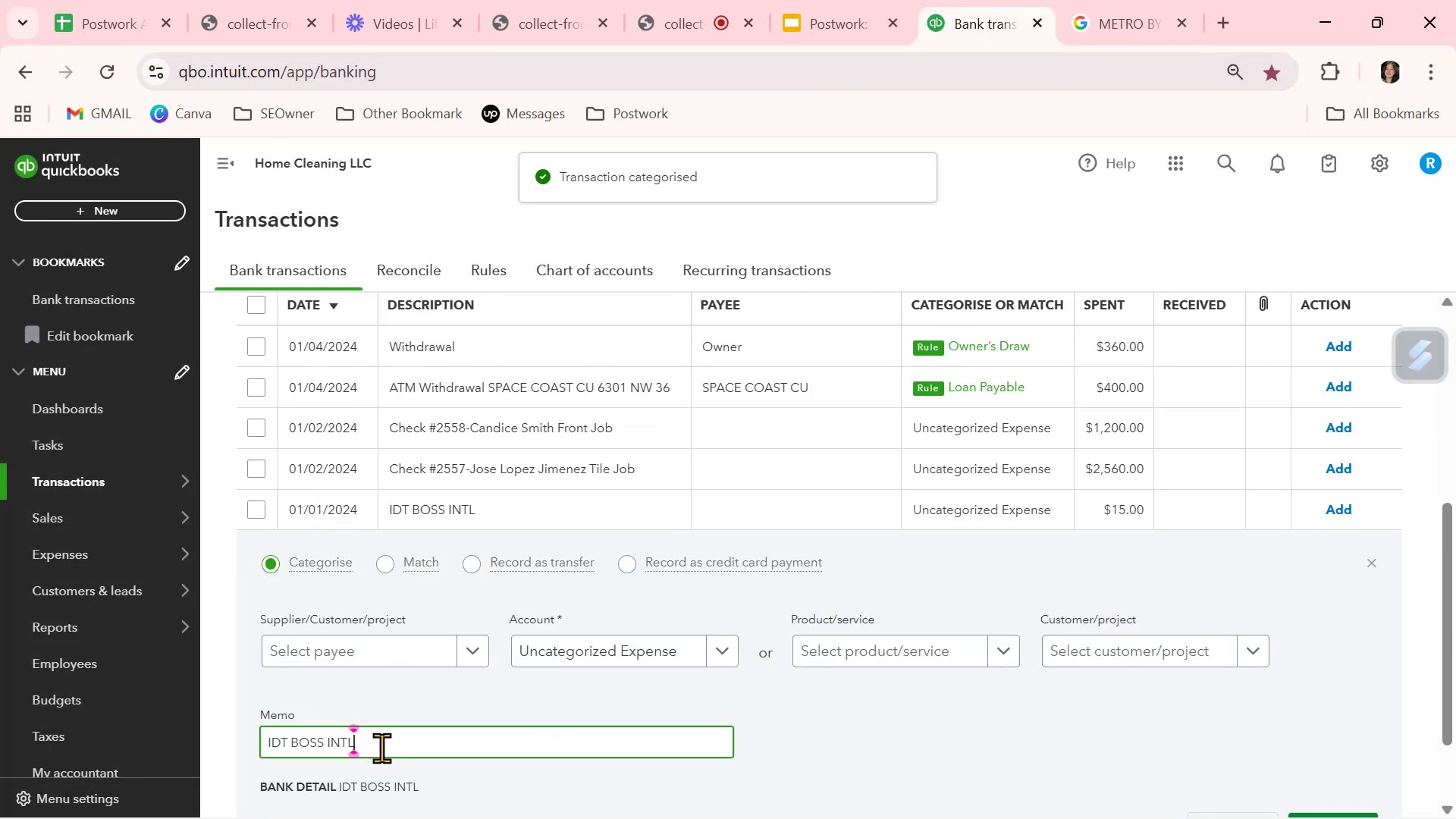 
triple_click([381, 747])
 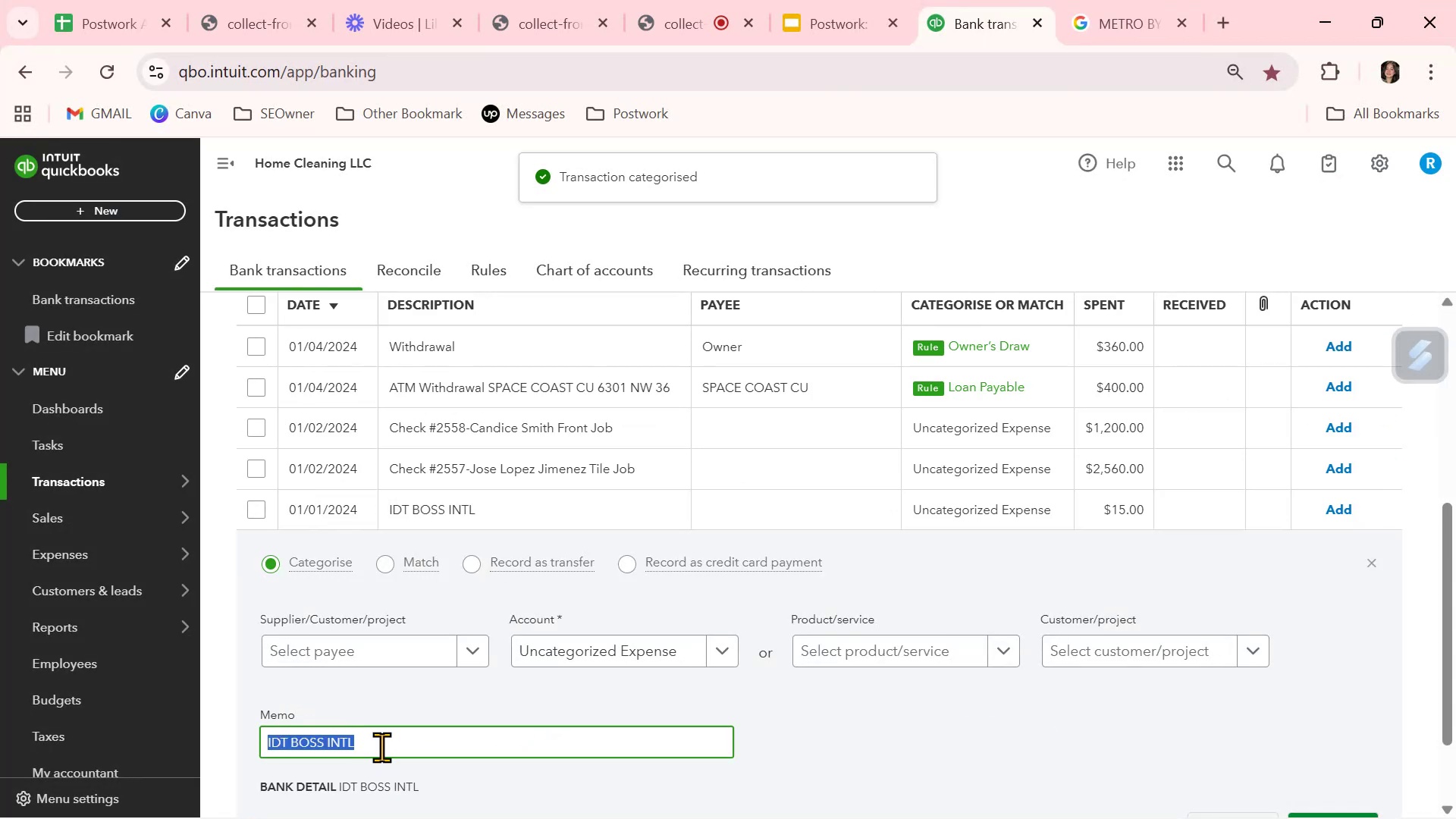 
key(Control+ControlLeft)
 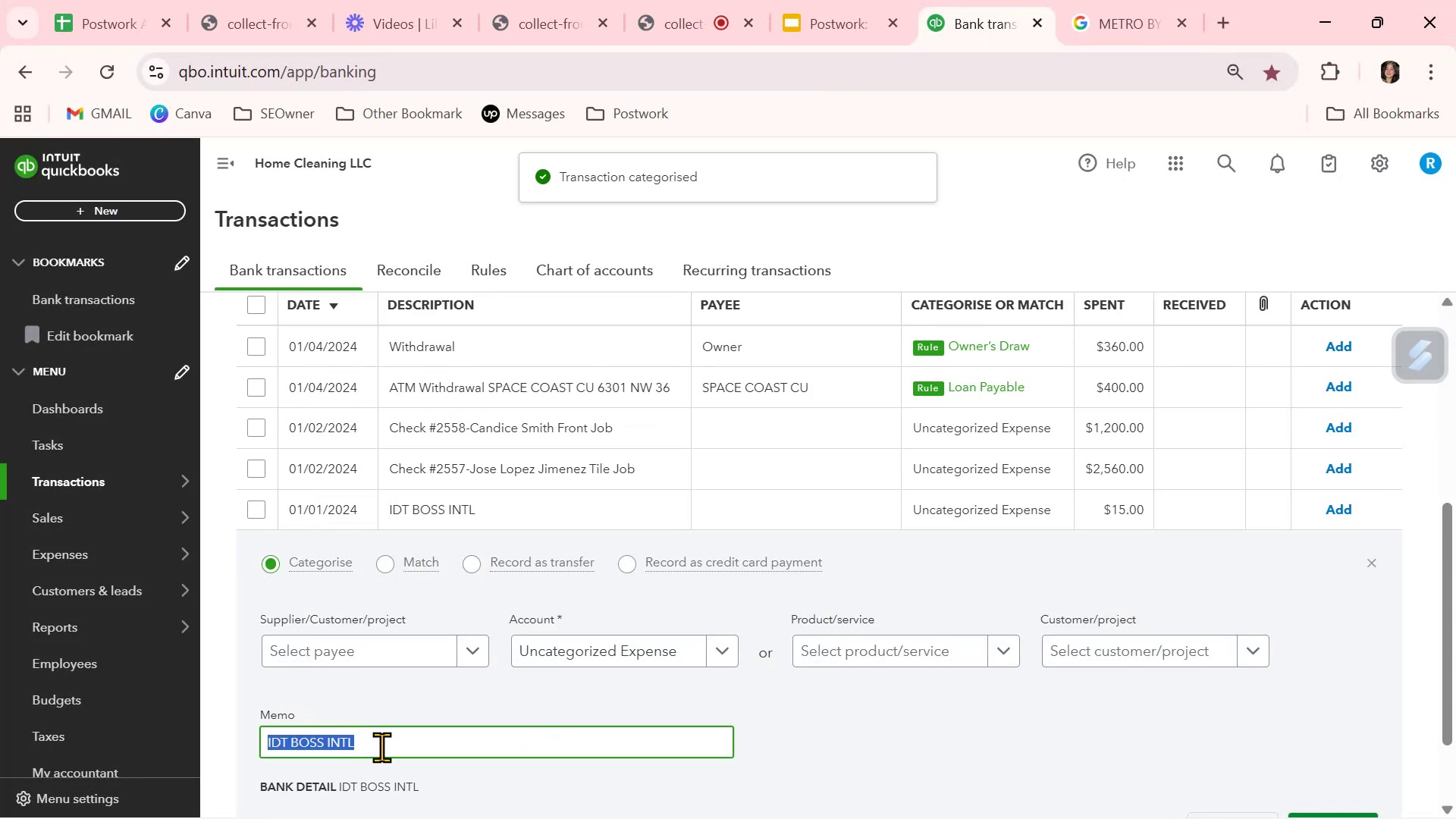 
key(Control+C)
 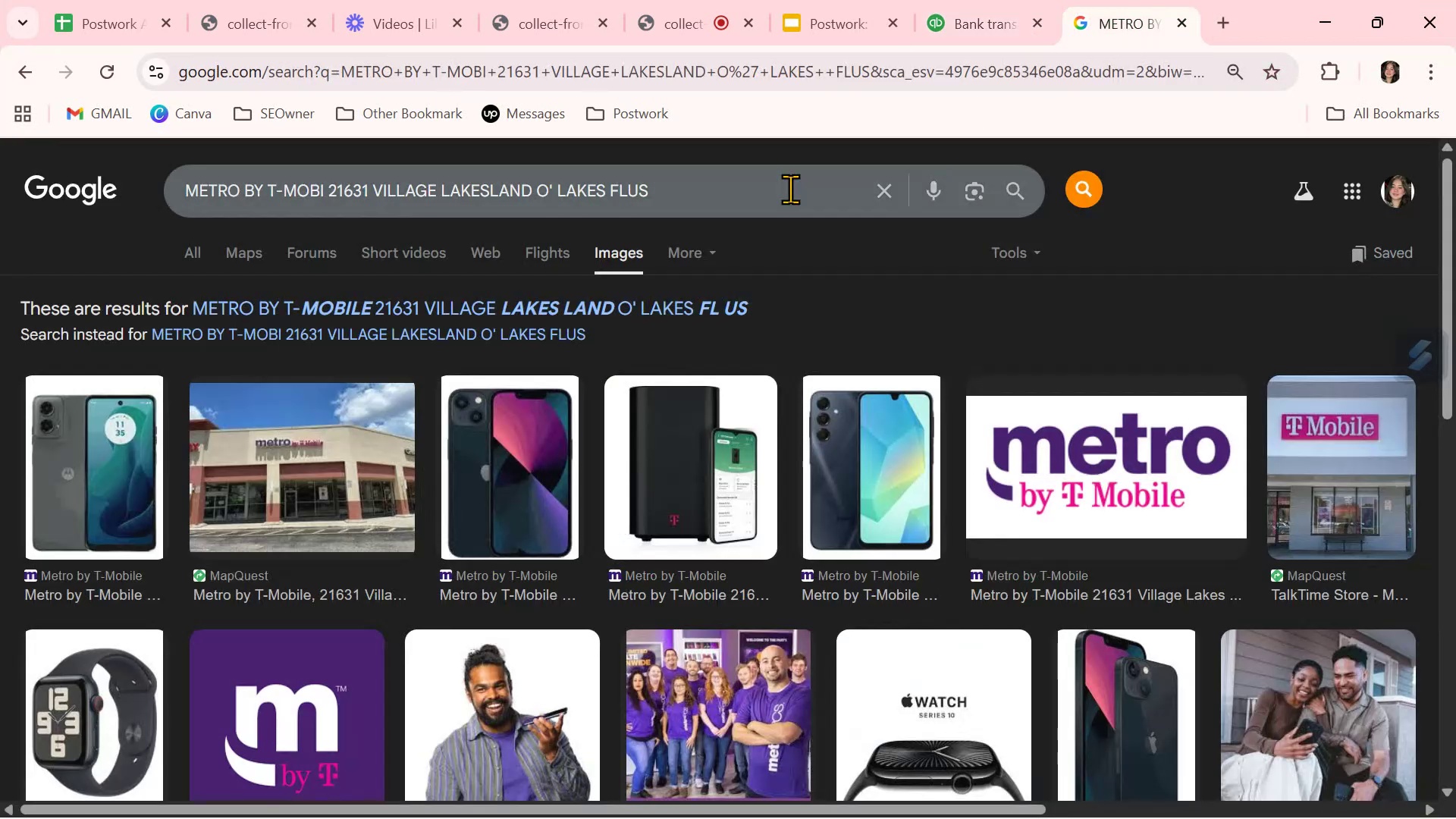 
double_click([686, 189])
 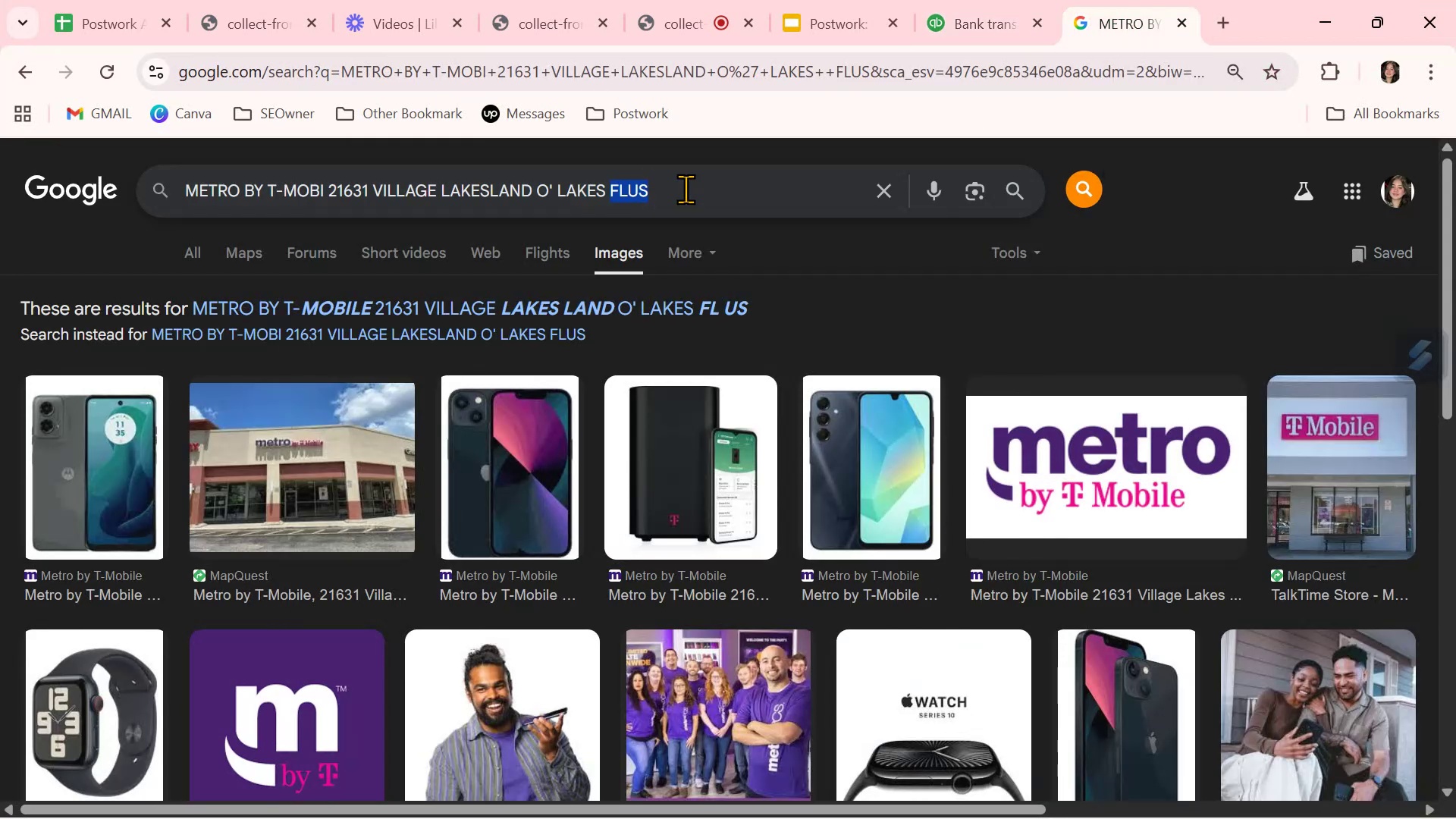 
triple_click([686, 189])
 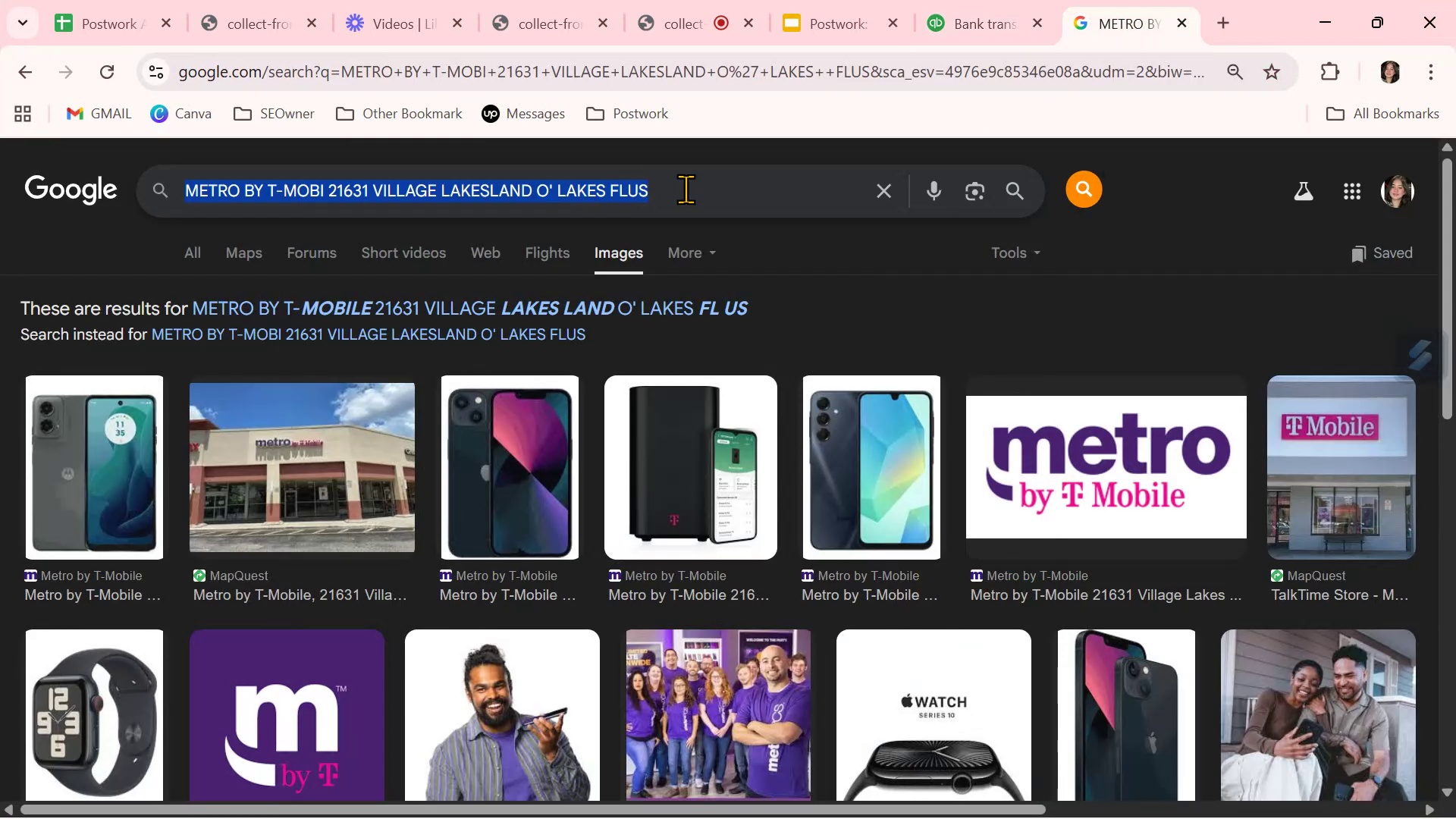 
key(Control+ControlLeft)
 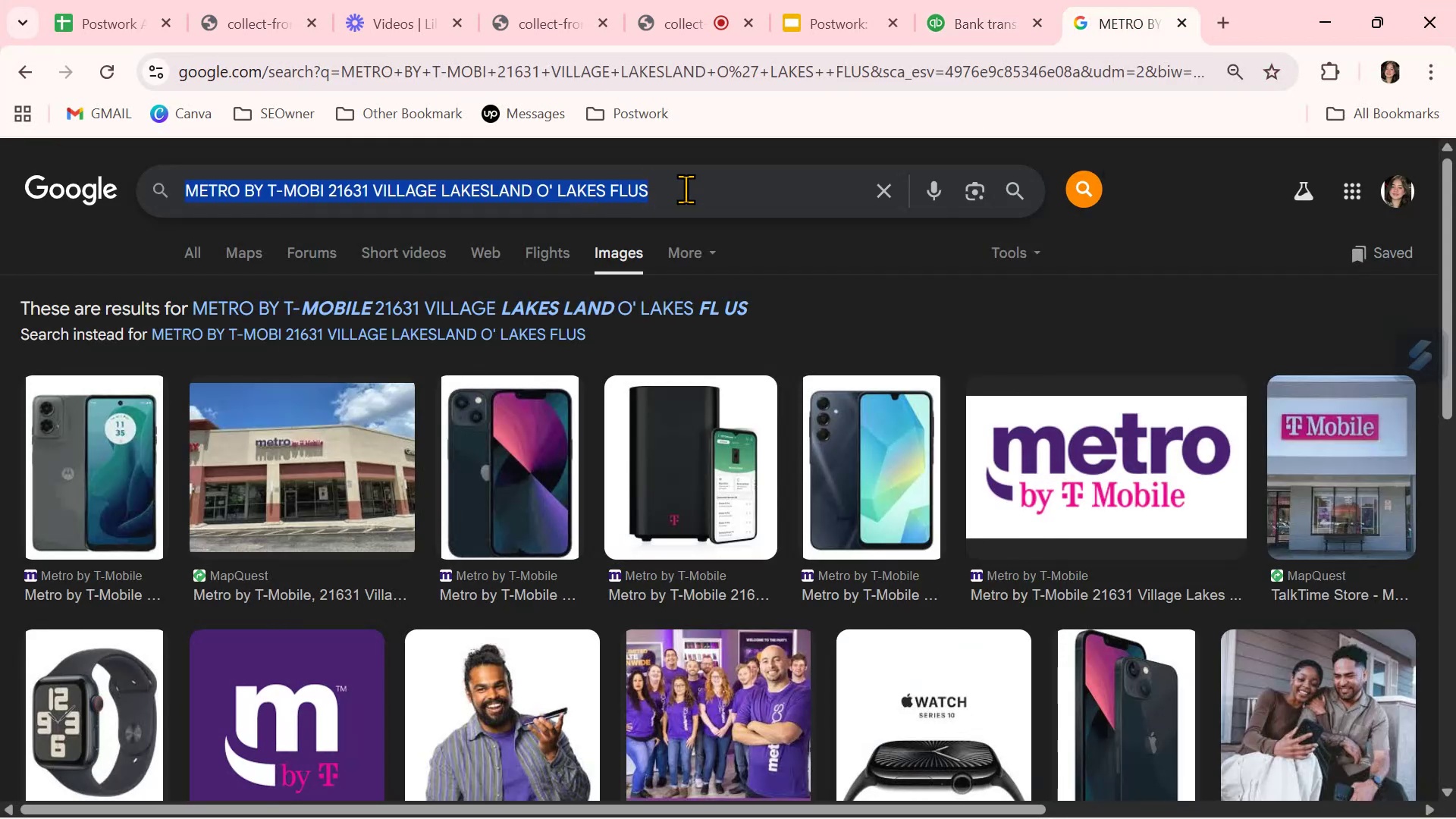 
key(Control+V)
 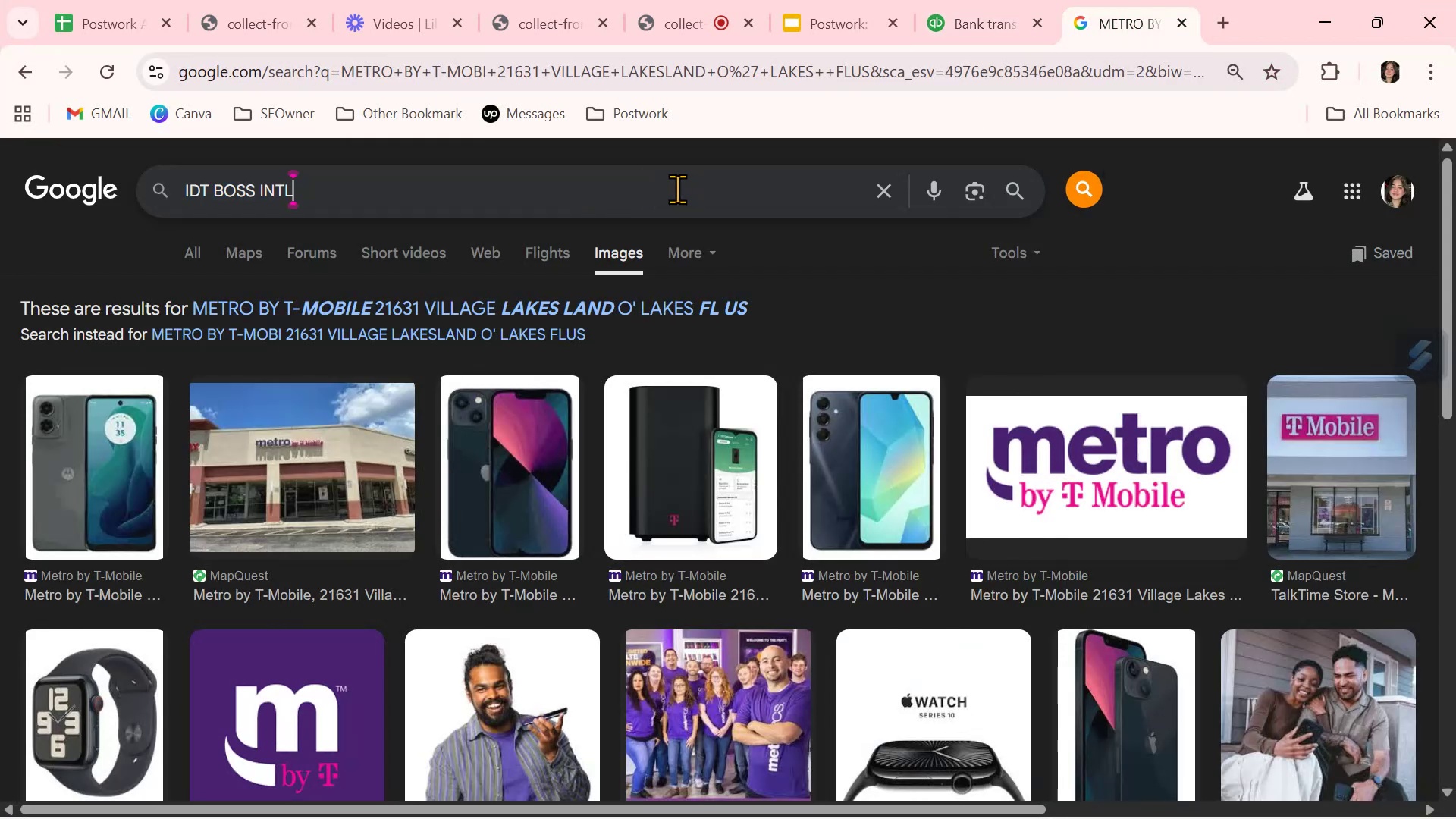 
key(NumpadEnter)
 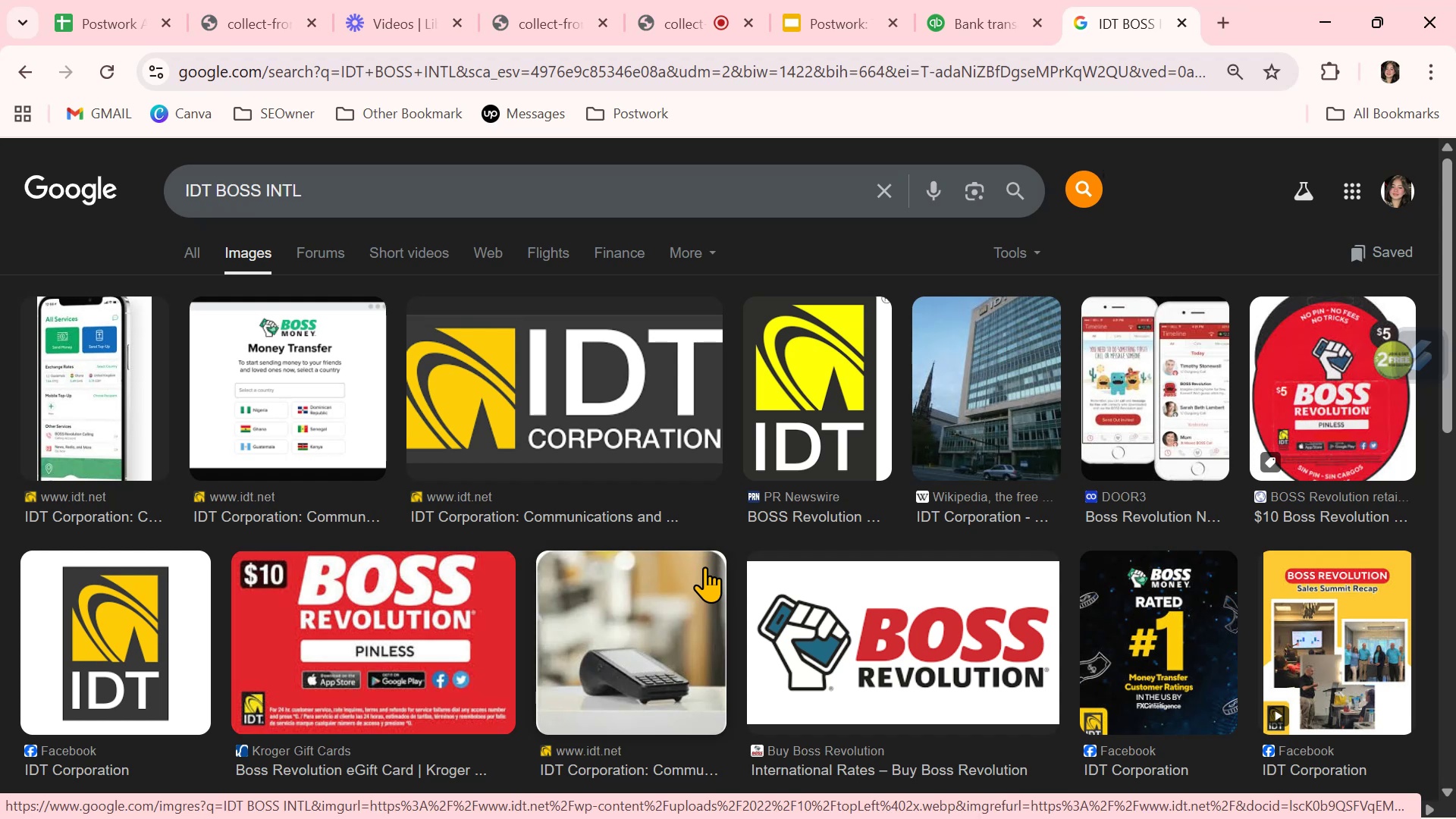 
wait(16.66)
 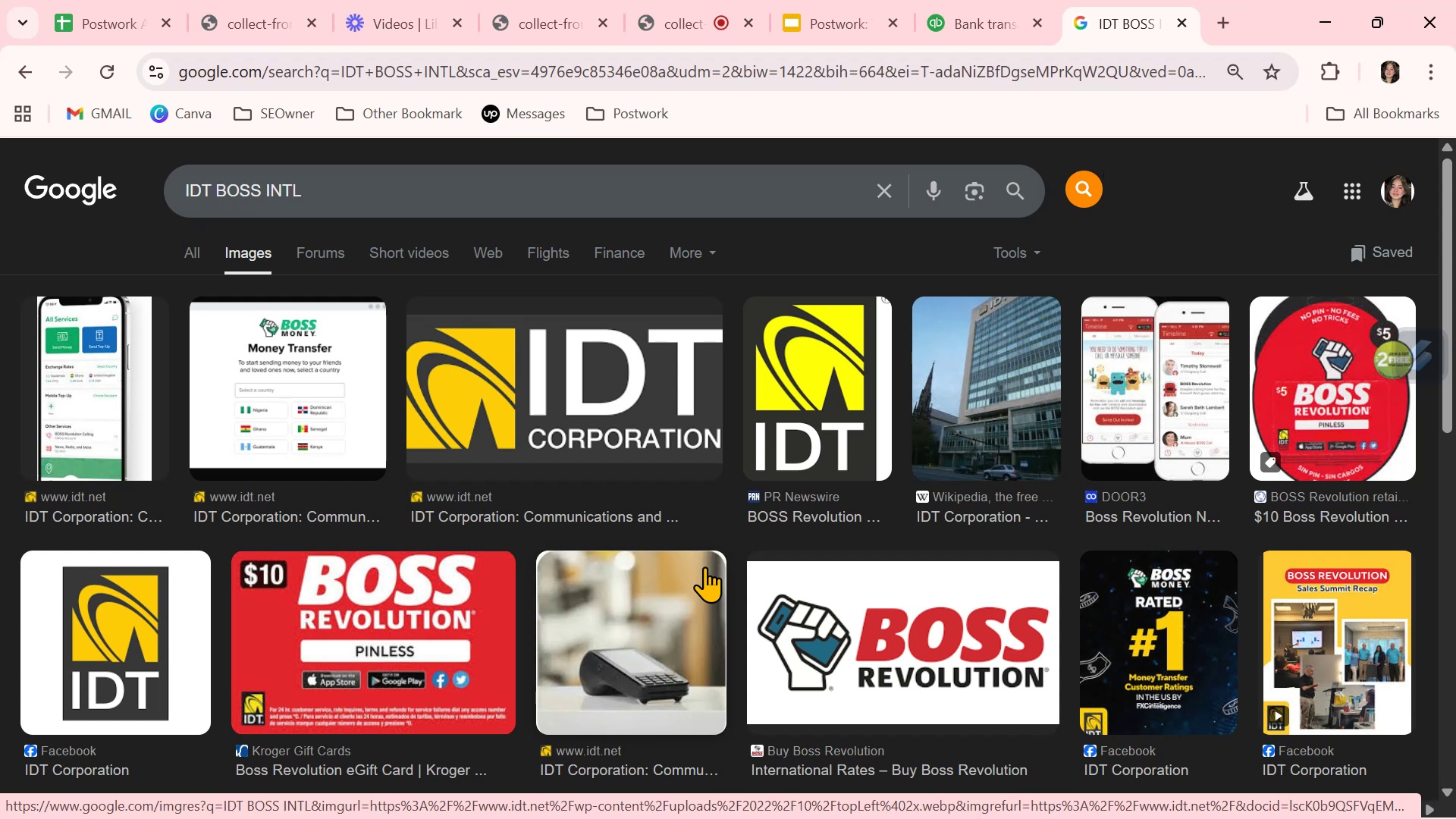 
left_click([996, 15])
 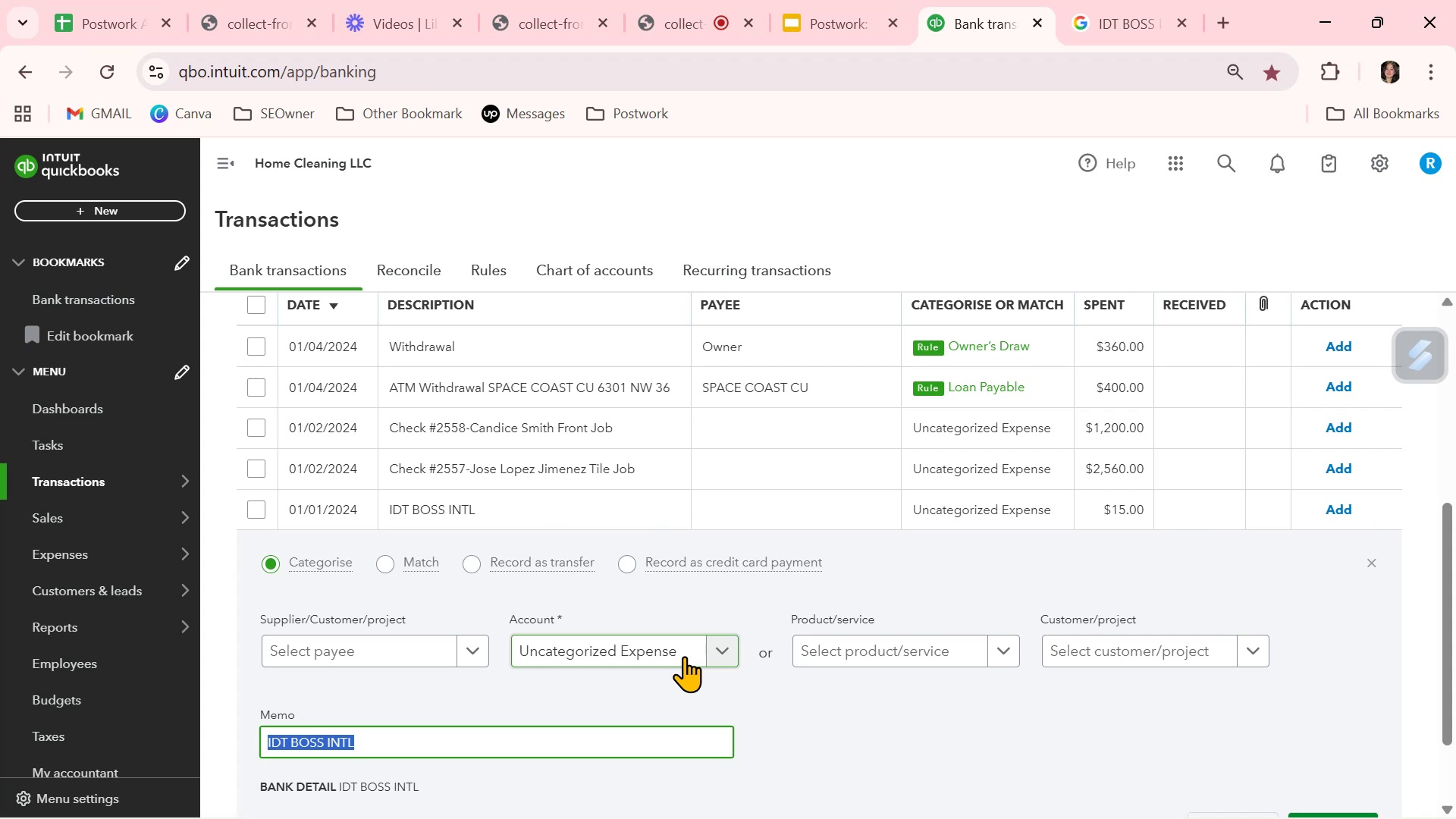 
wait(9.27)
 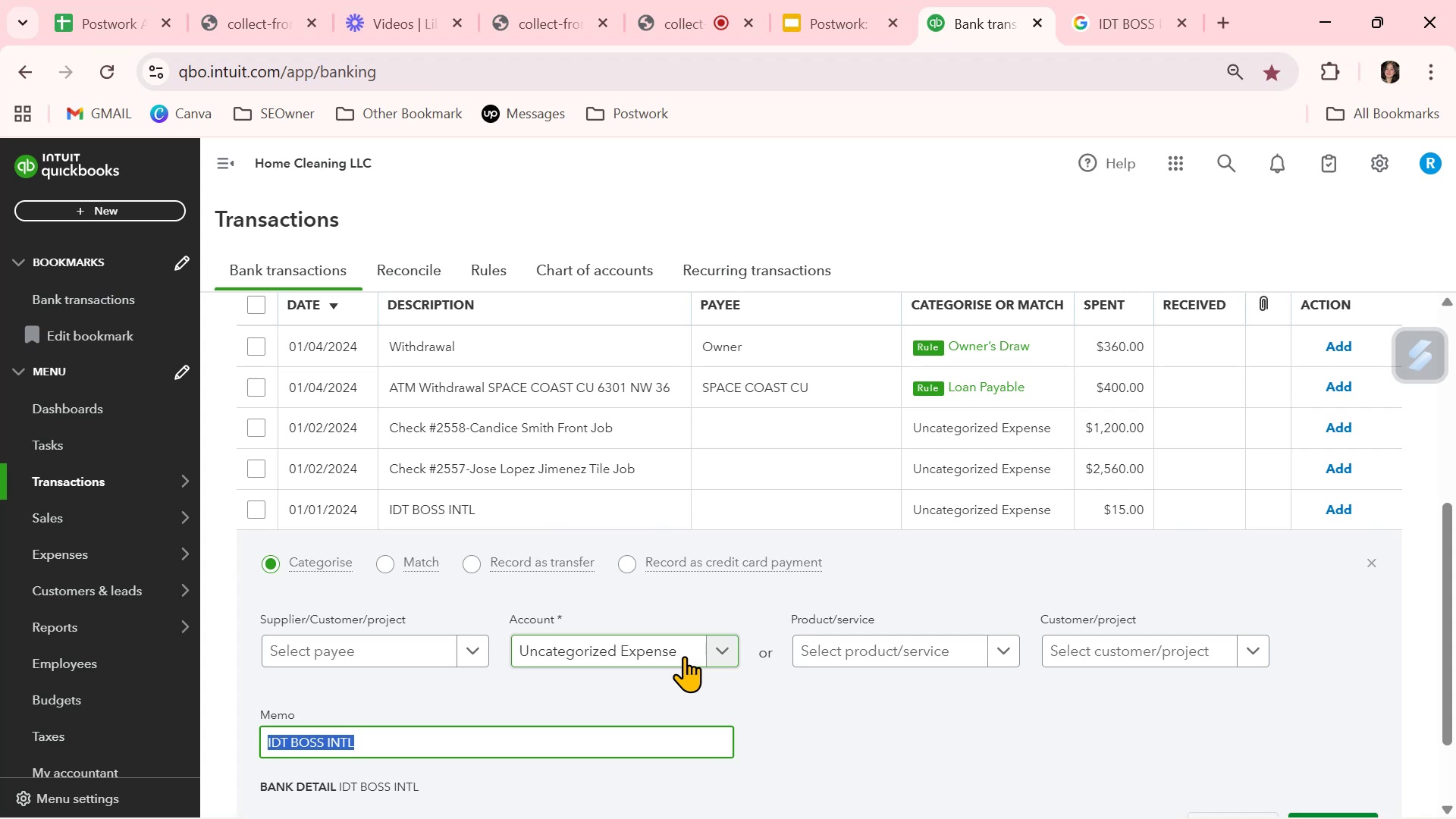 
scroll: coordinate [692, 650], scroll_direction: up, amount: 1.0
 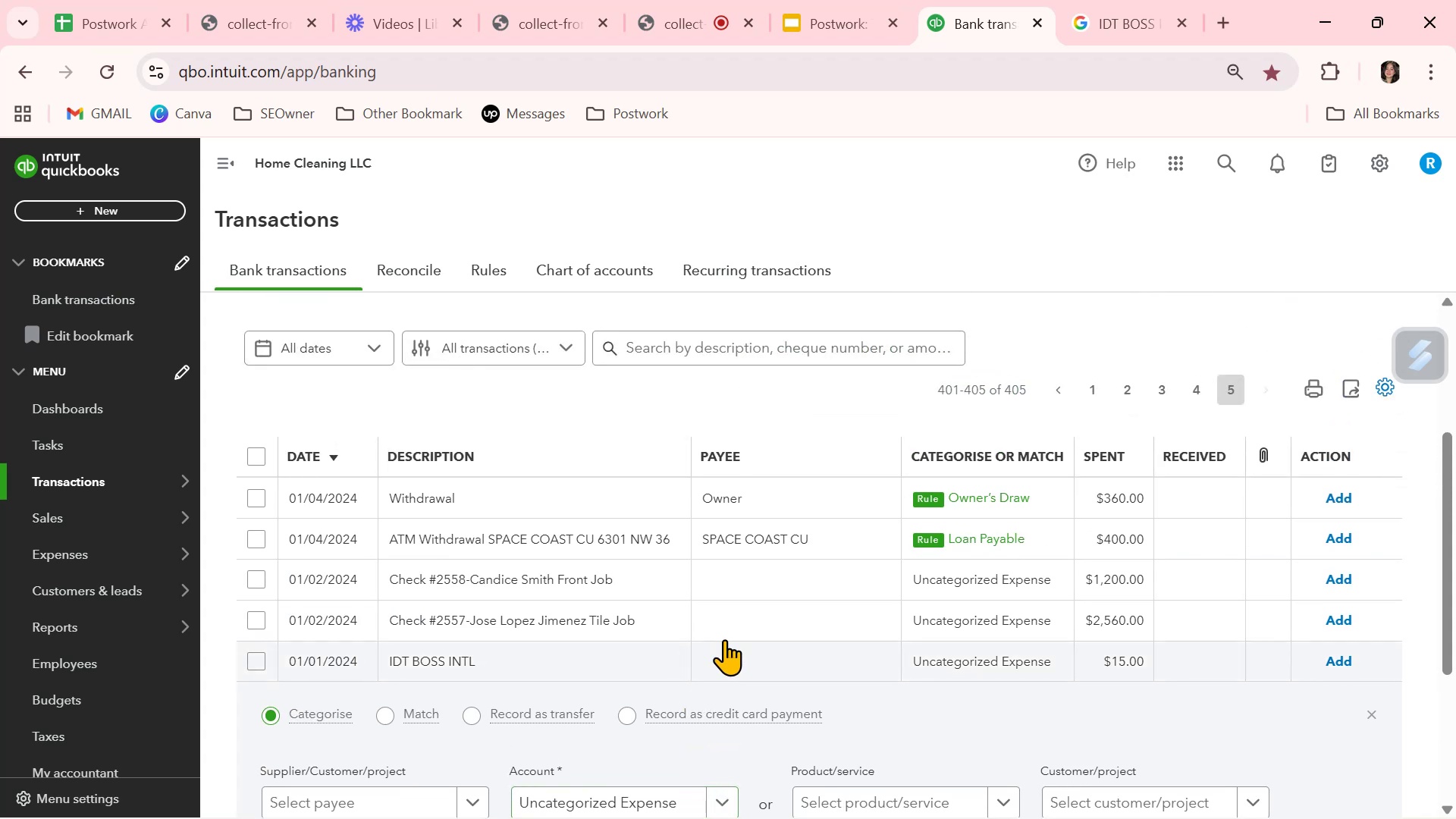 
left_click([1198, 385])
 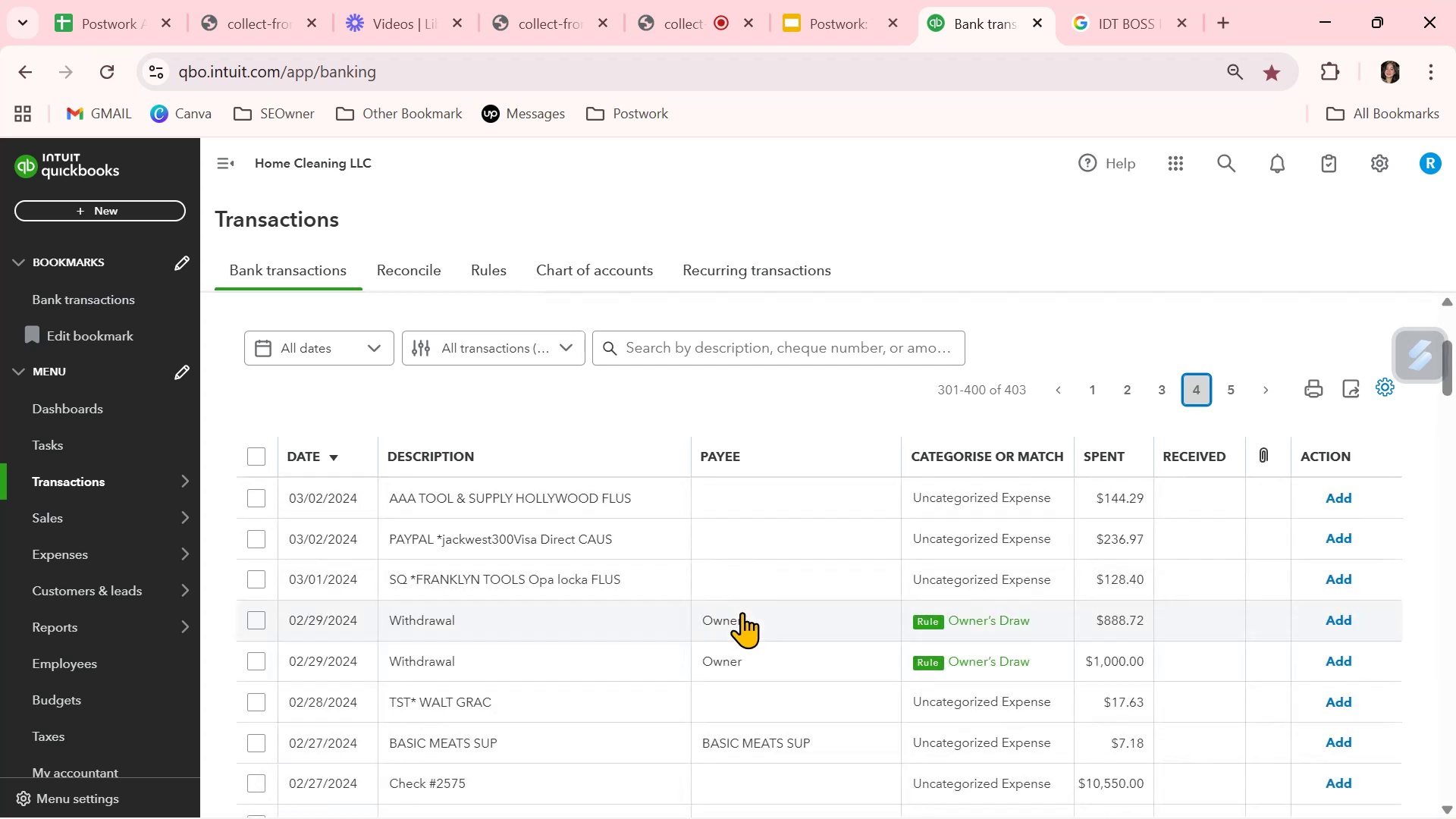 
wait(9.78)
 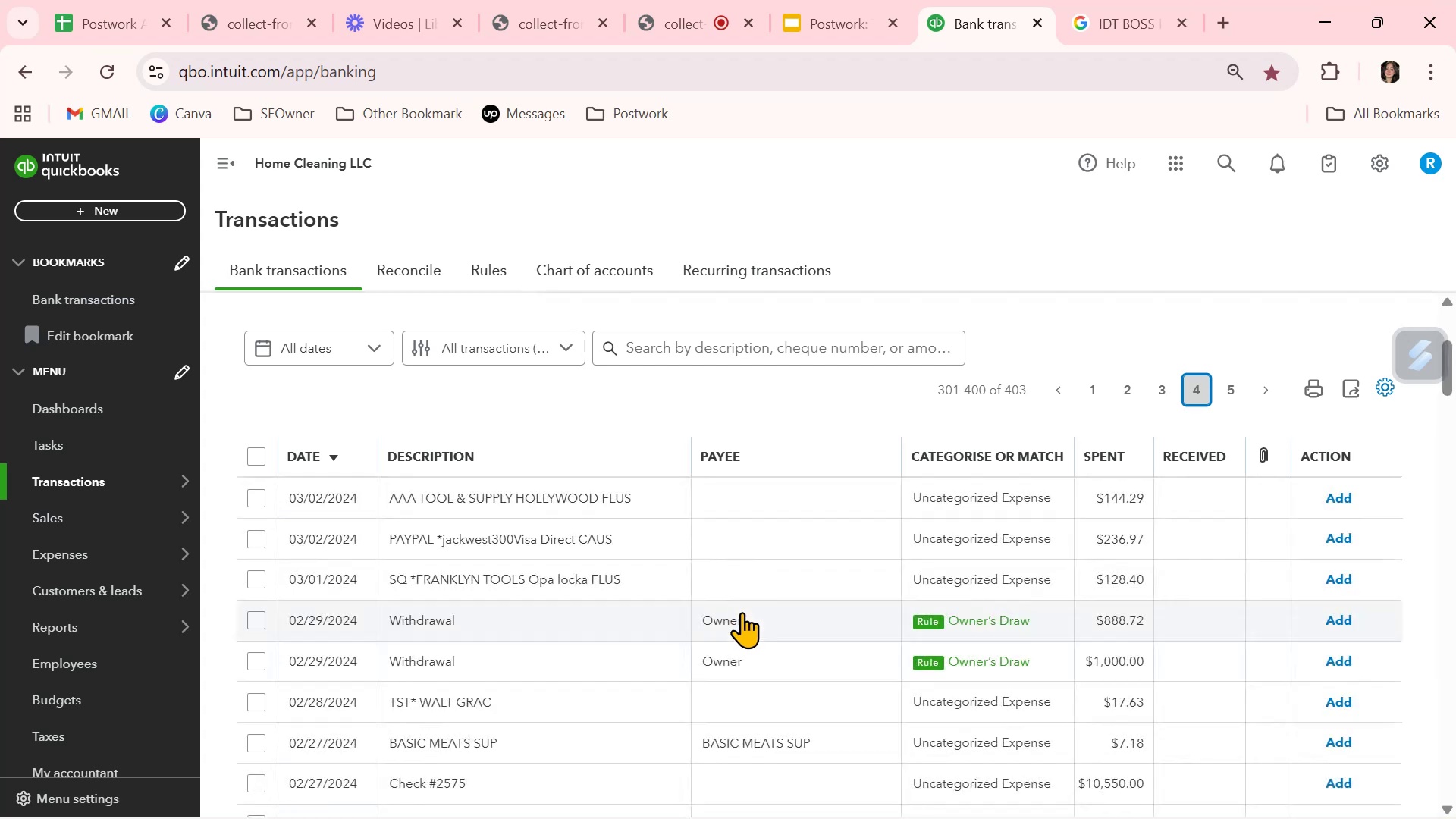 
left_click([855, 744])
 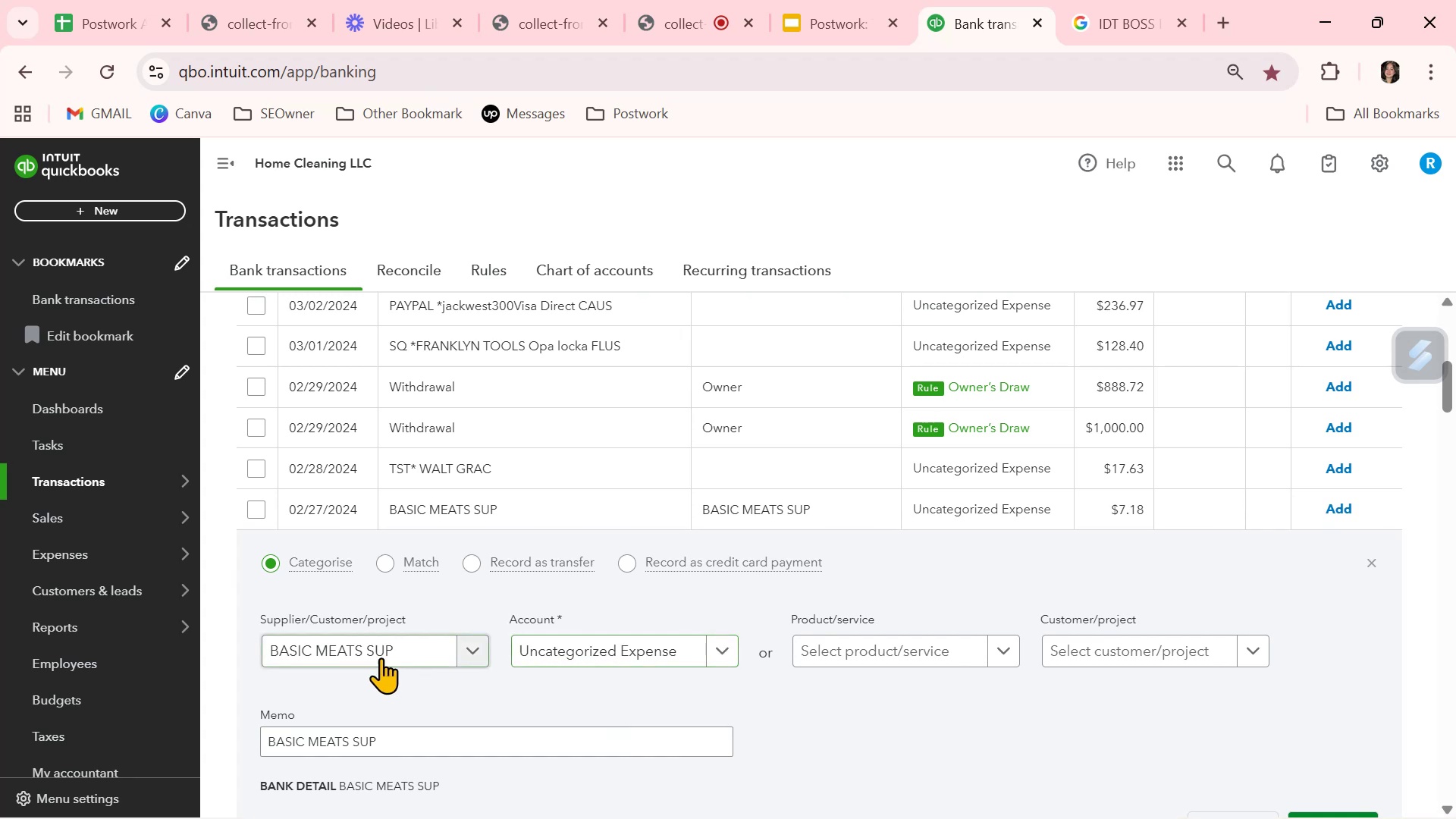 
double_click([377, 733])
 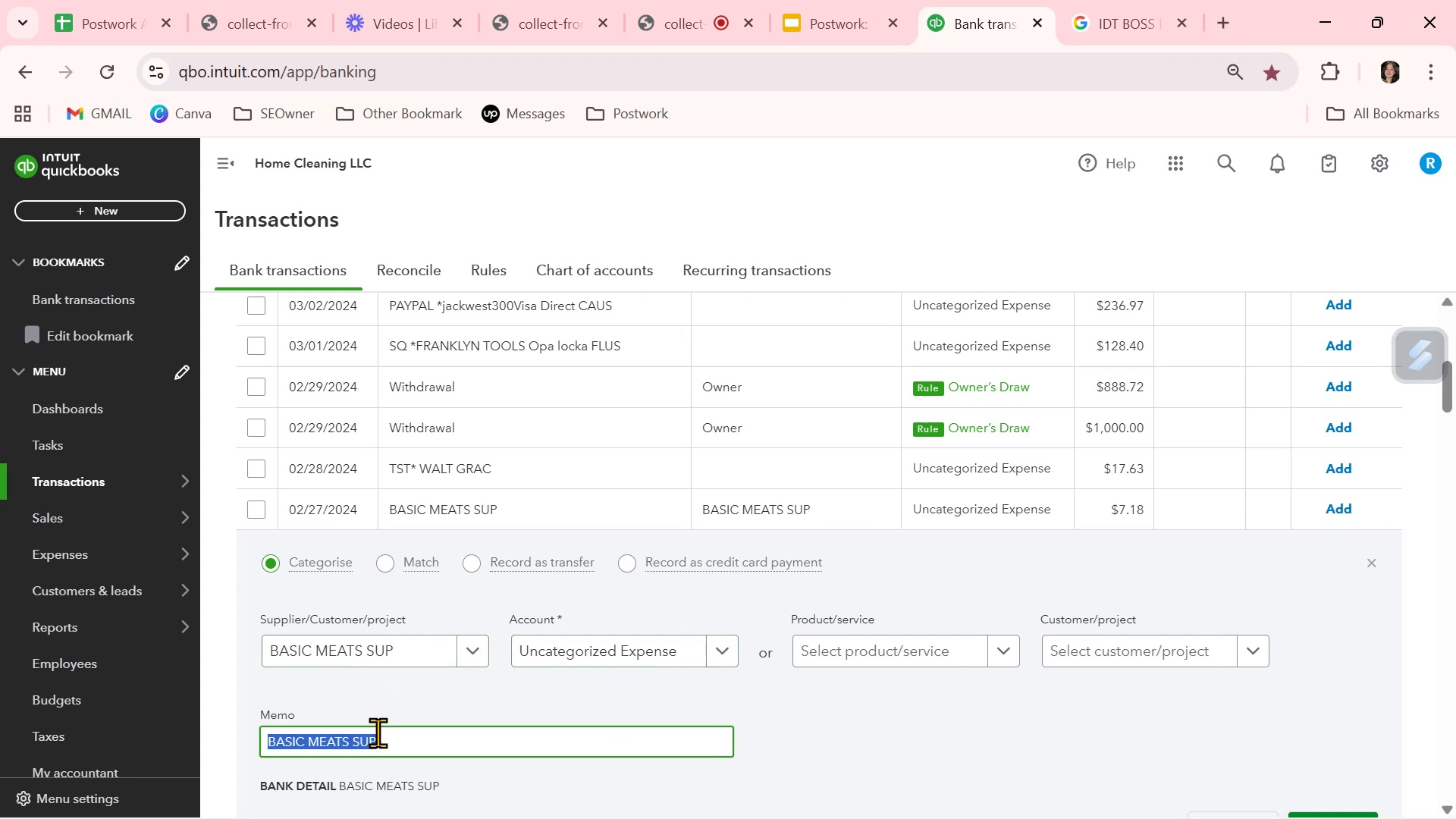 
key(Control+ControlLeft)
 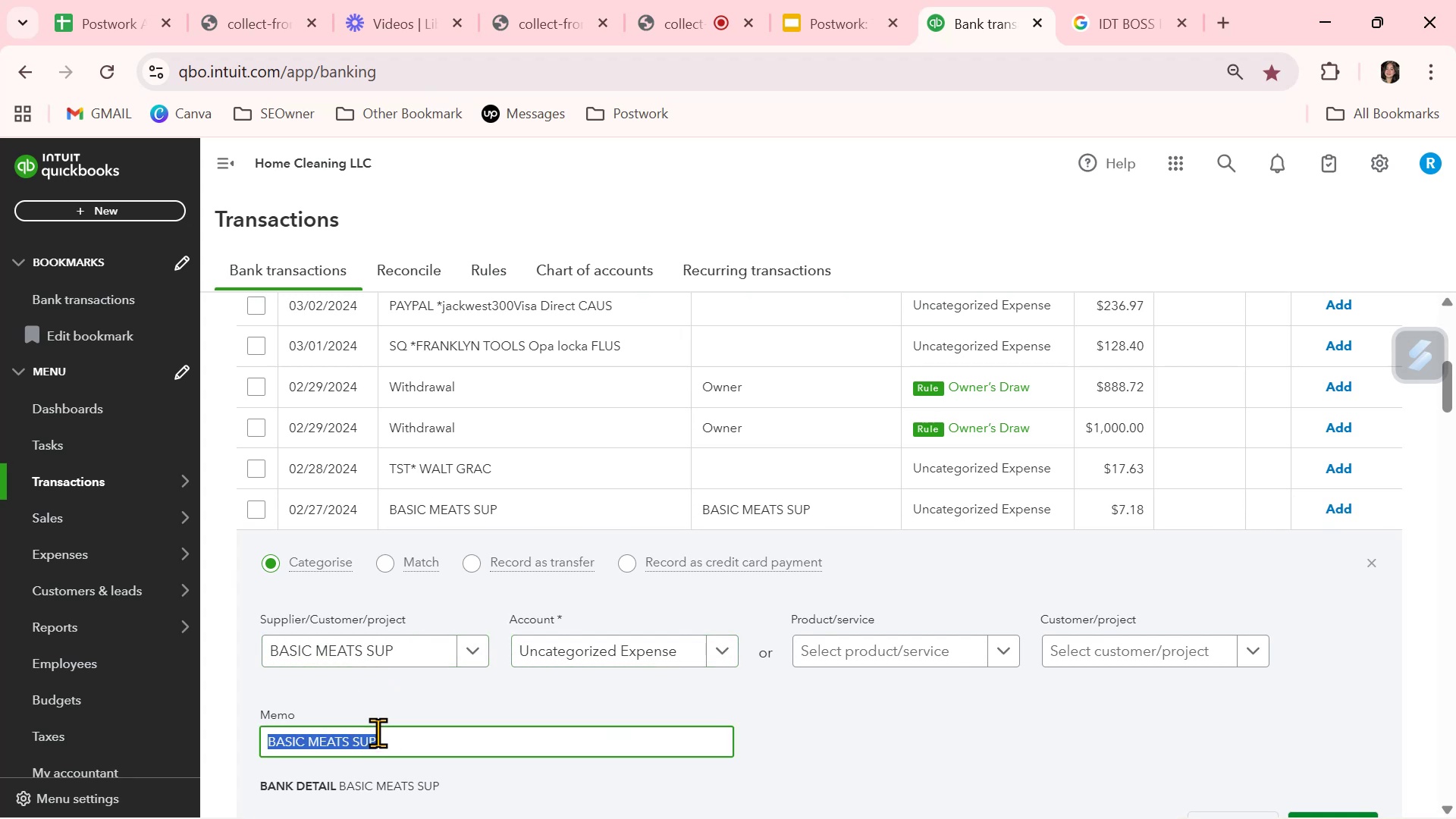 
key(Control+C)
 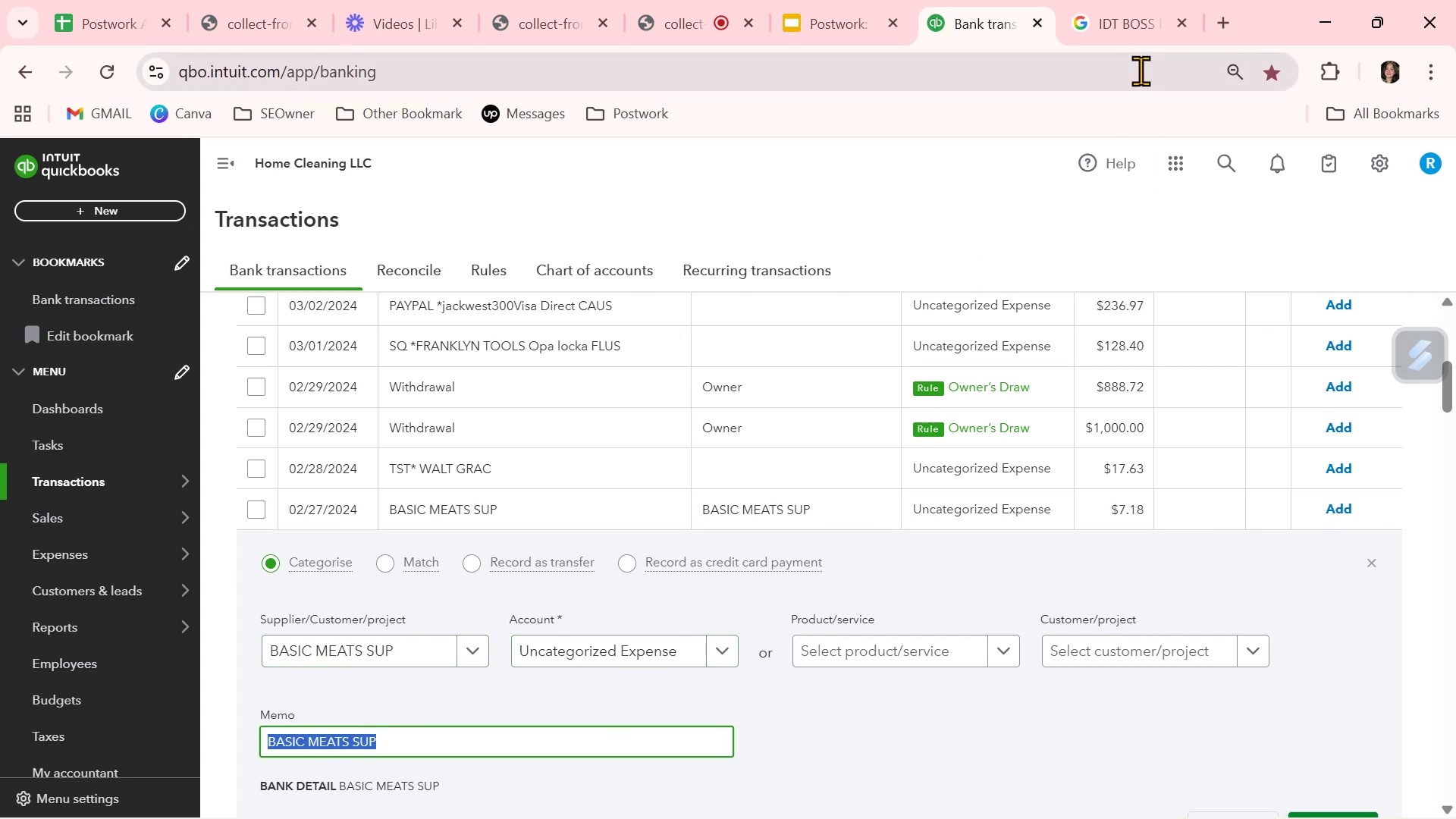 
left_click([1109, 27])
 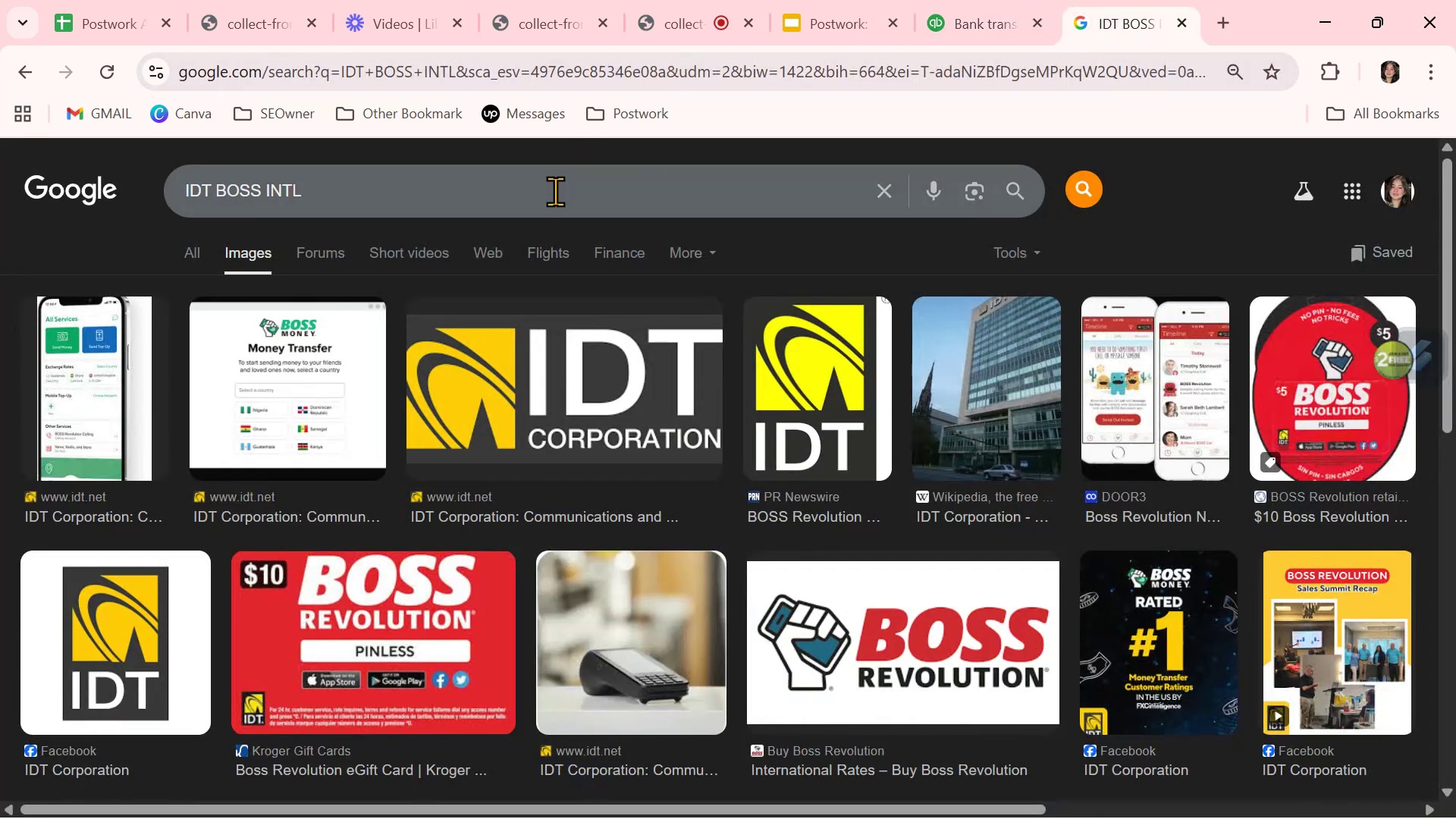 
double_click([555, 192])
 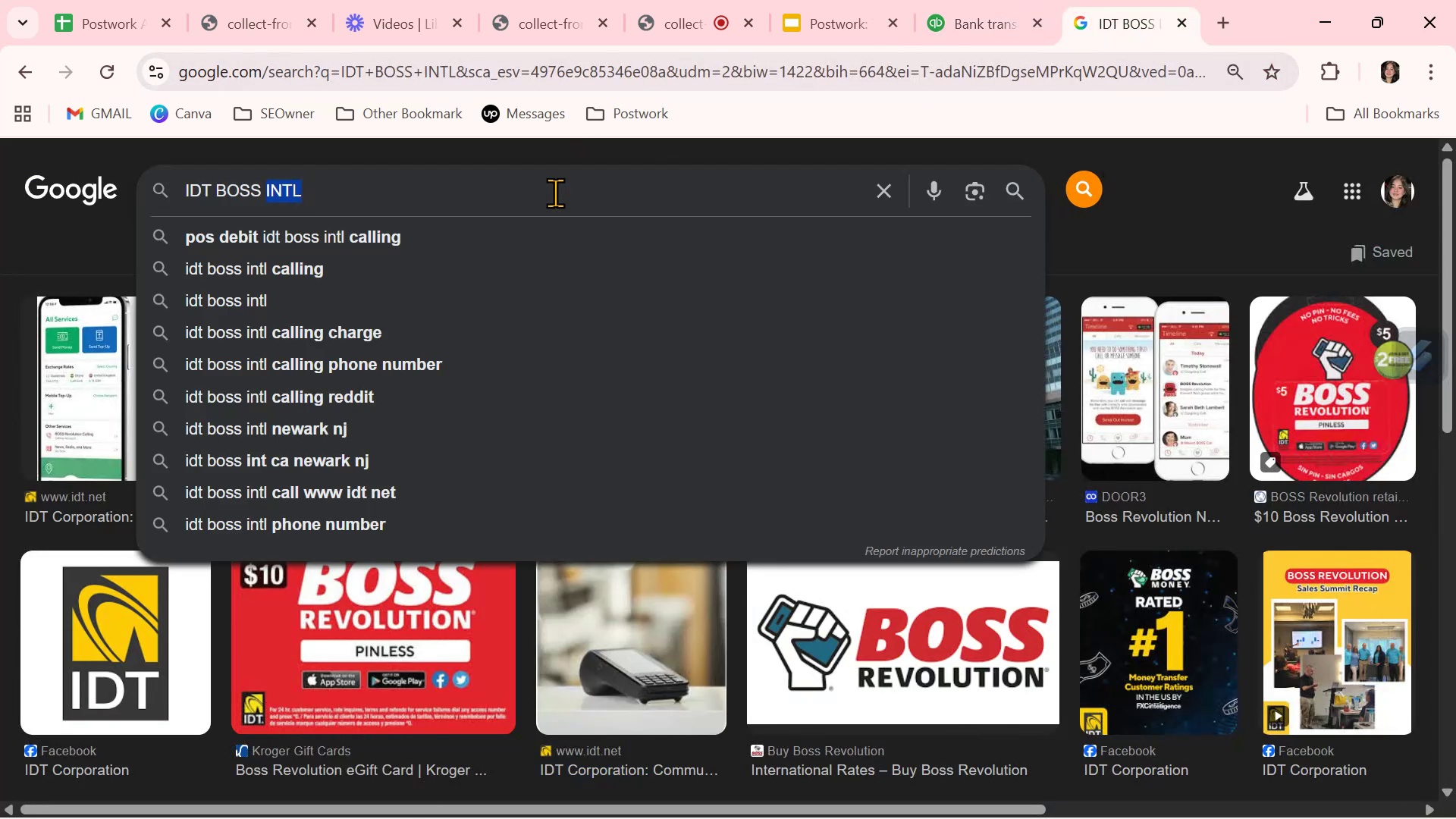 
triple_click([555, 193])
 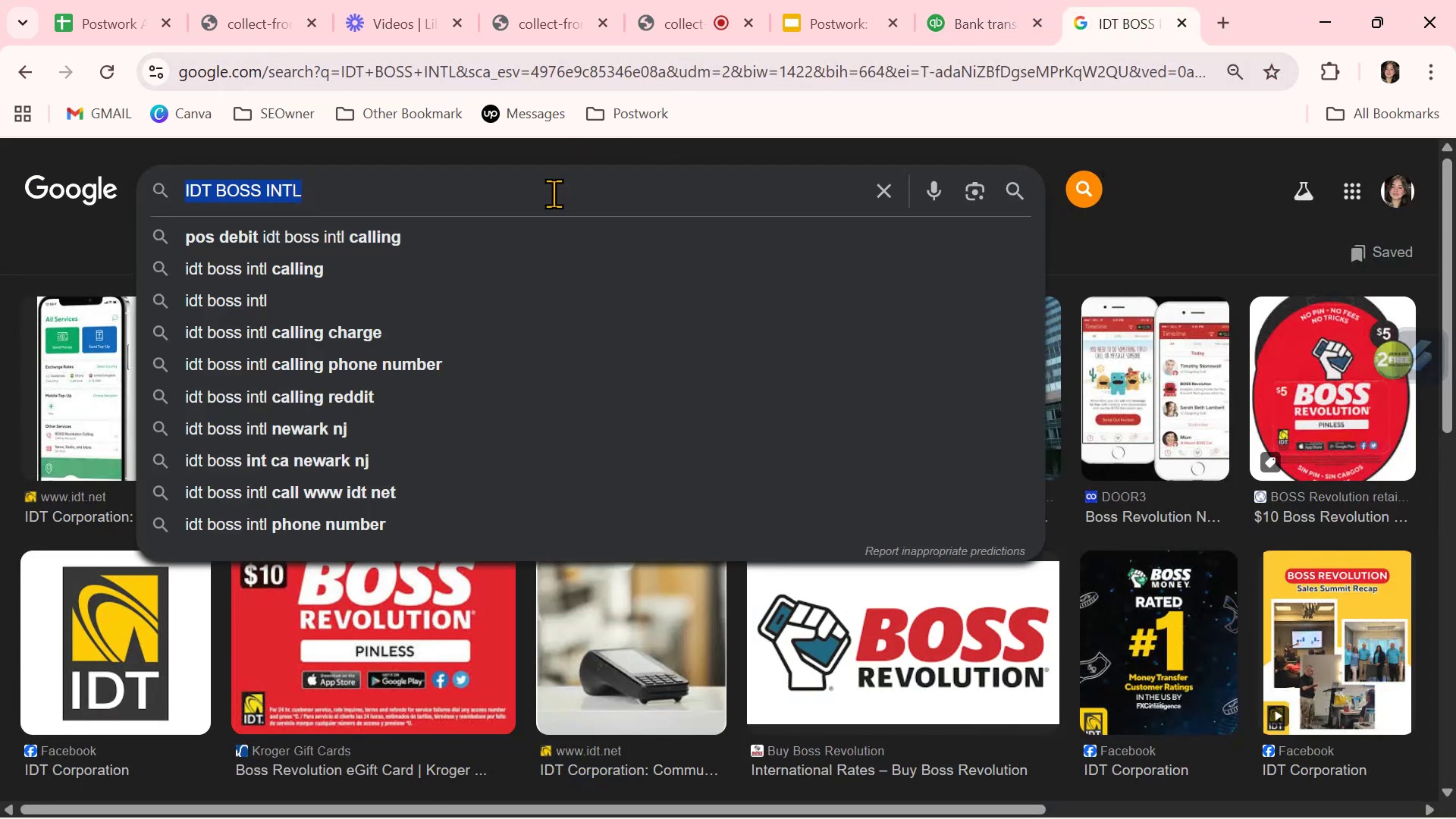 
key(Control+ControlLeft)
 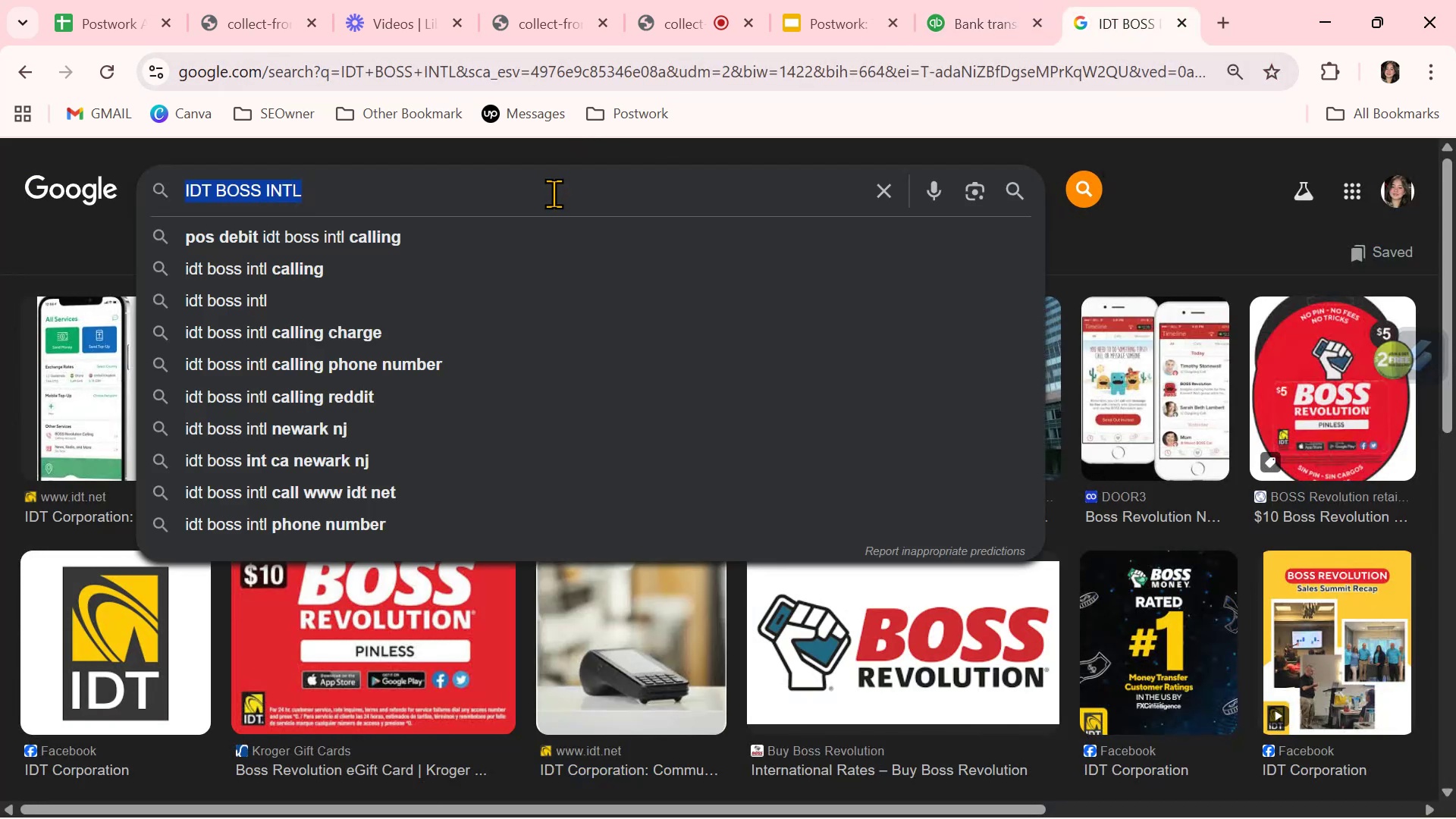 
key(Control+V)
 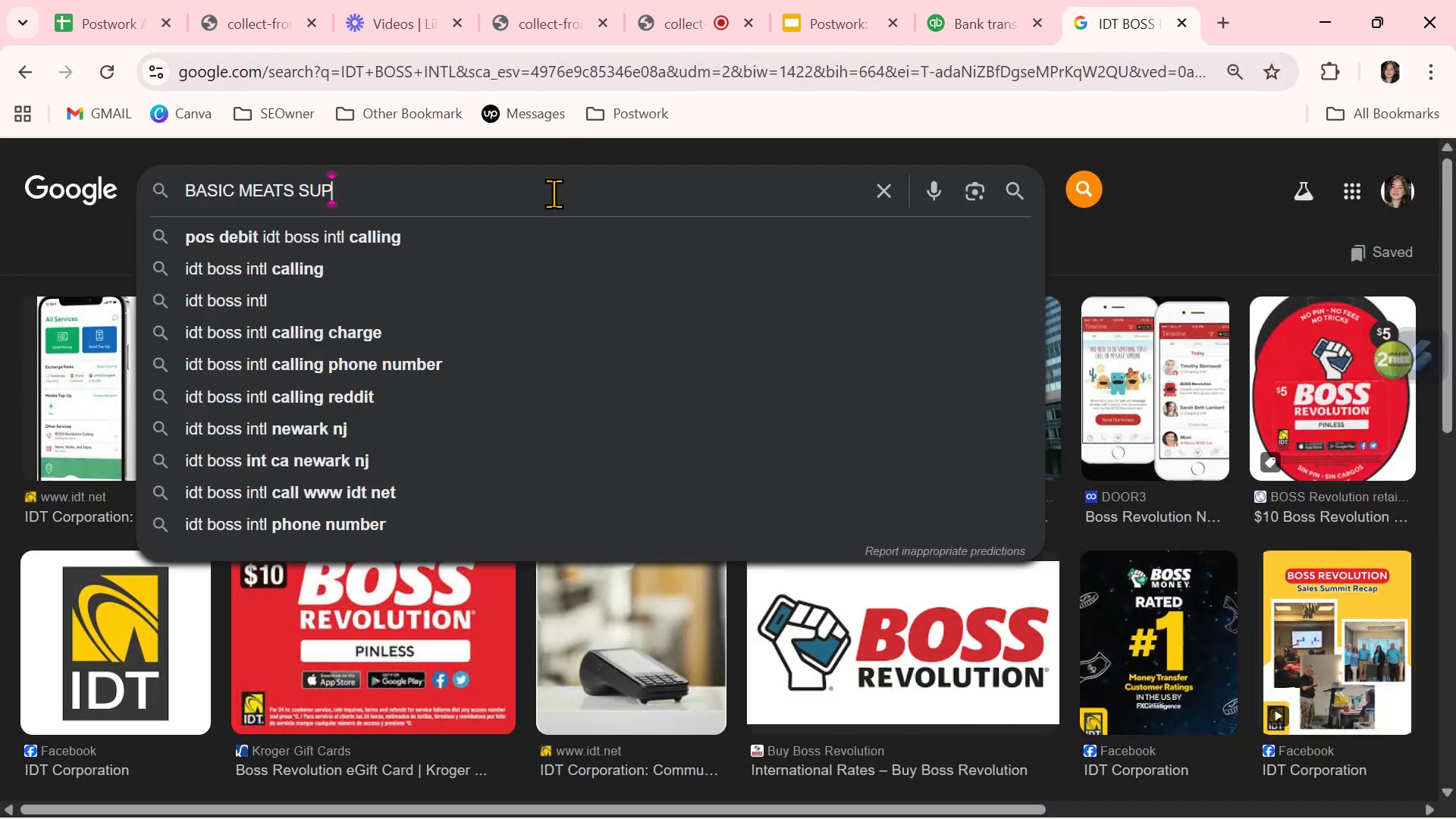 
key(Control+NumpadEnter)
 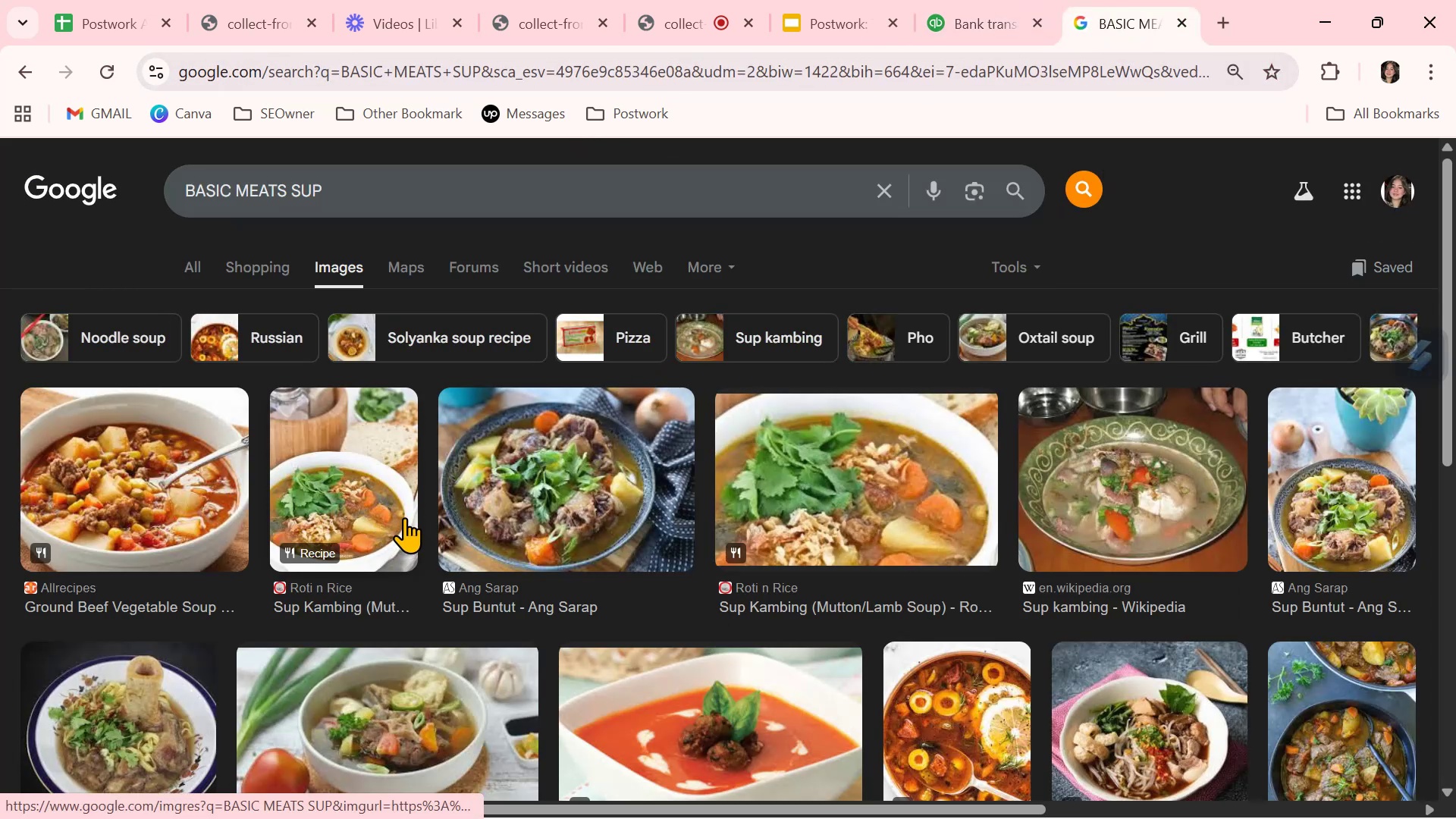 
left_click([378, 193])
 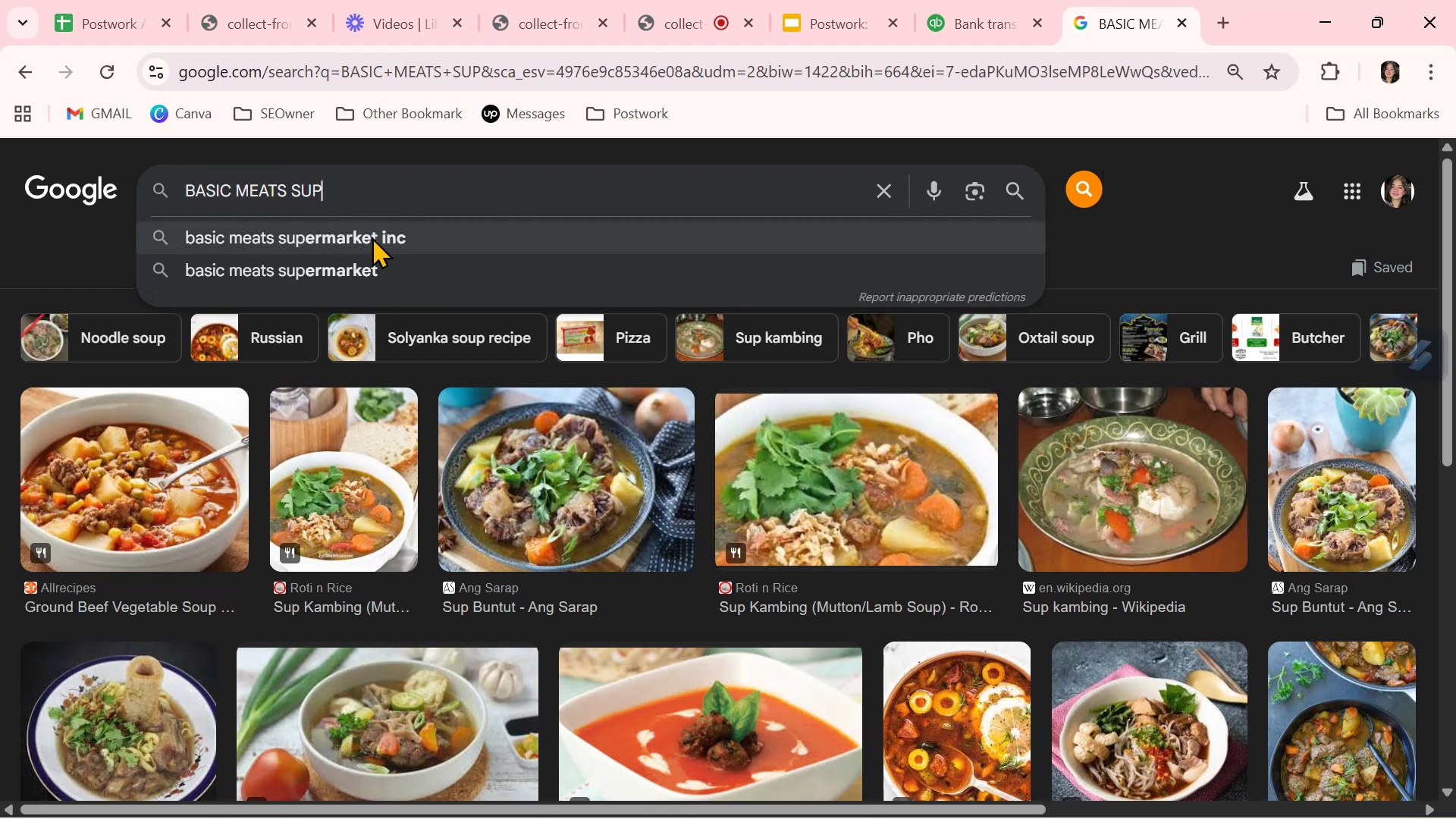 
left_click([363, 243])
 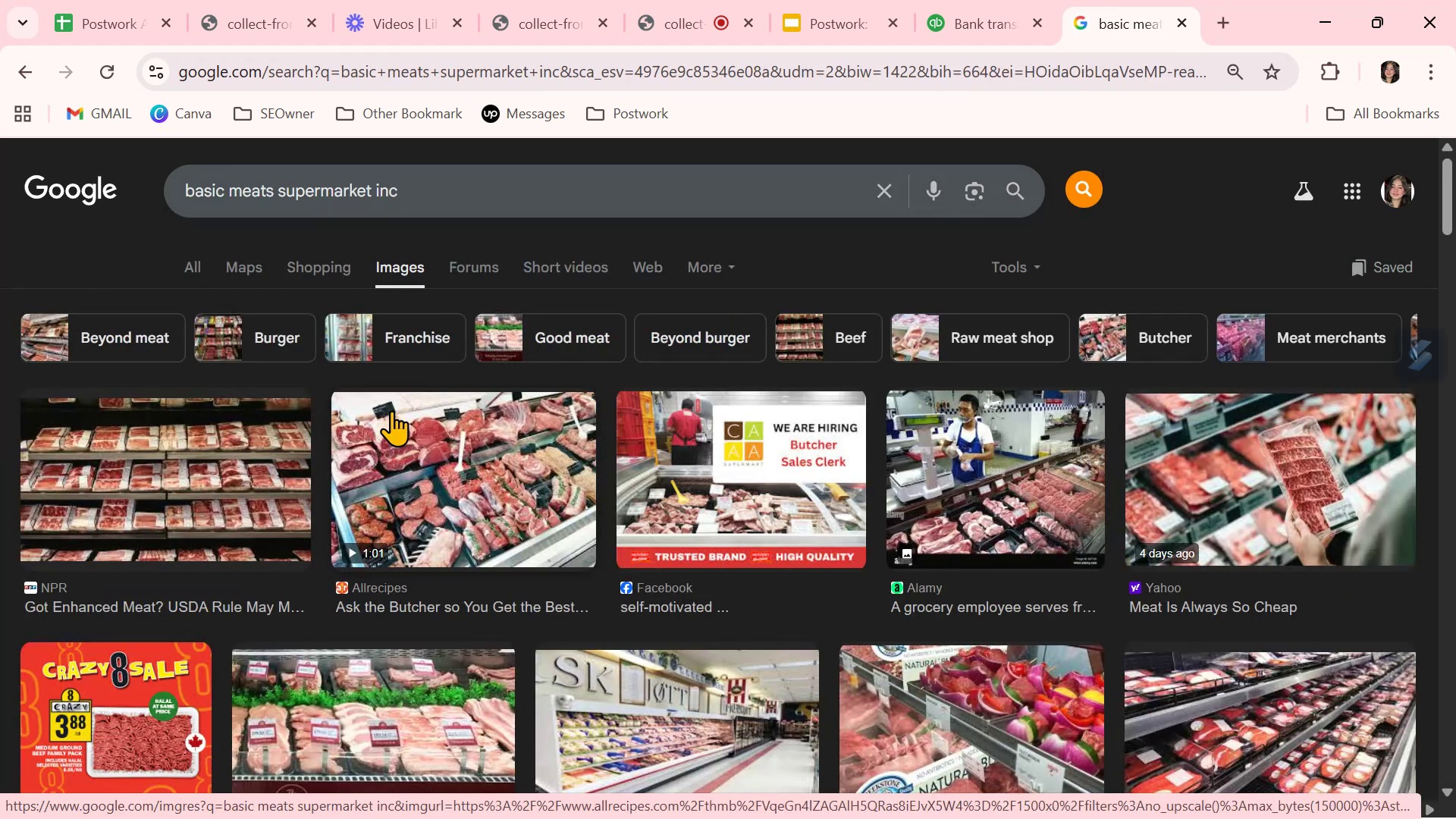 
scroll: coordinate [391, 411], scroll_direction: down, amount: 3.0
 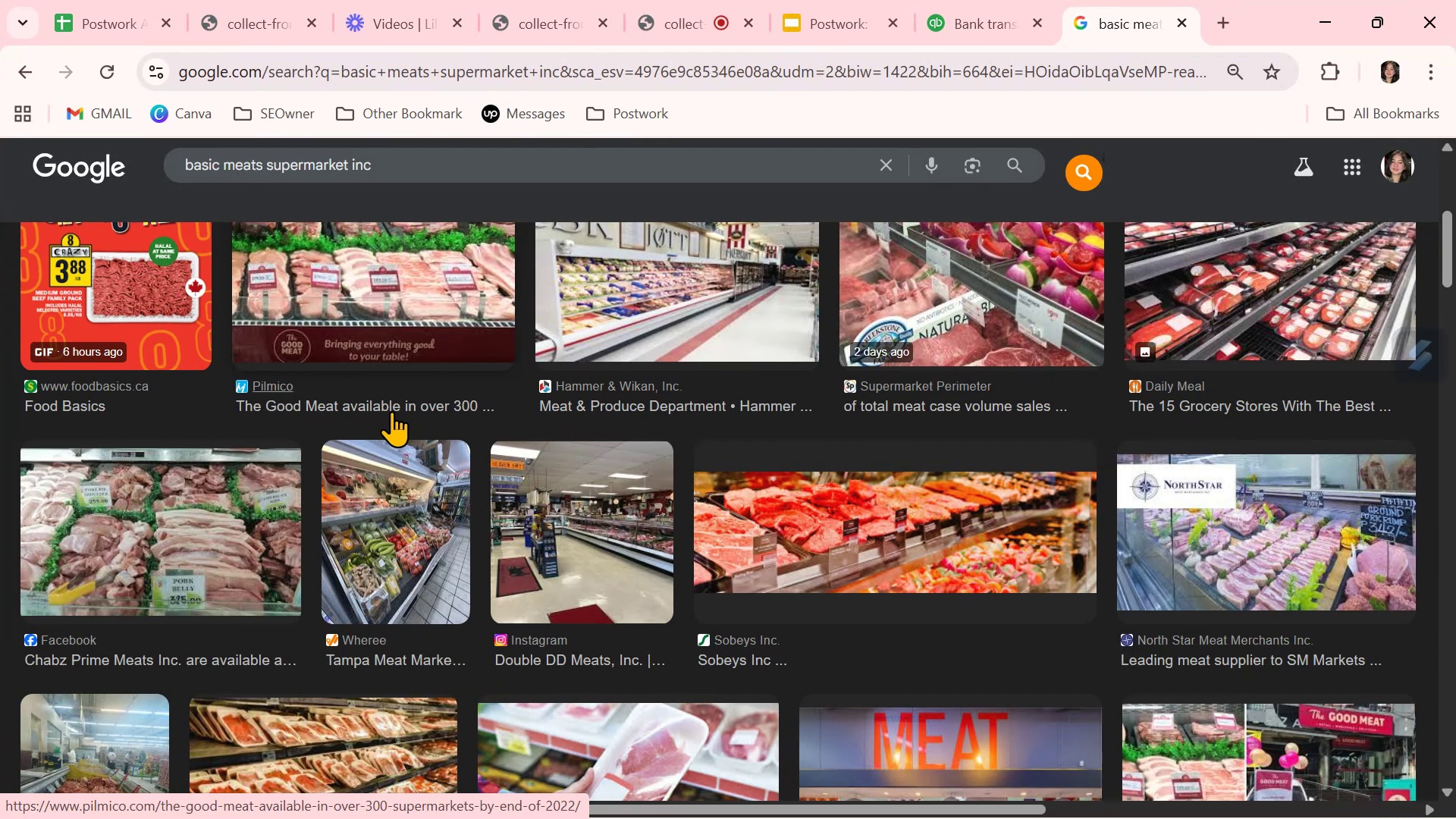 
scroll: coordinate [391, 411], scroll_direction: up, amount: 1.0
 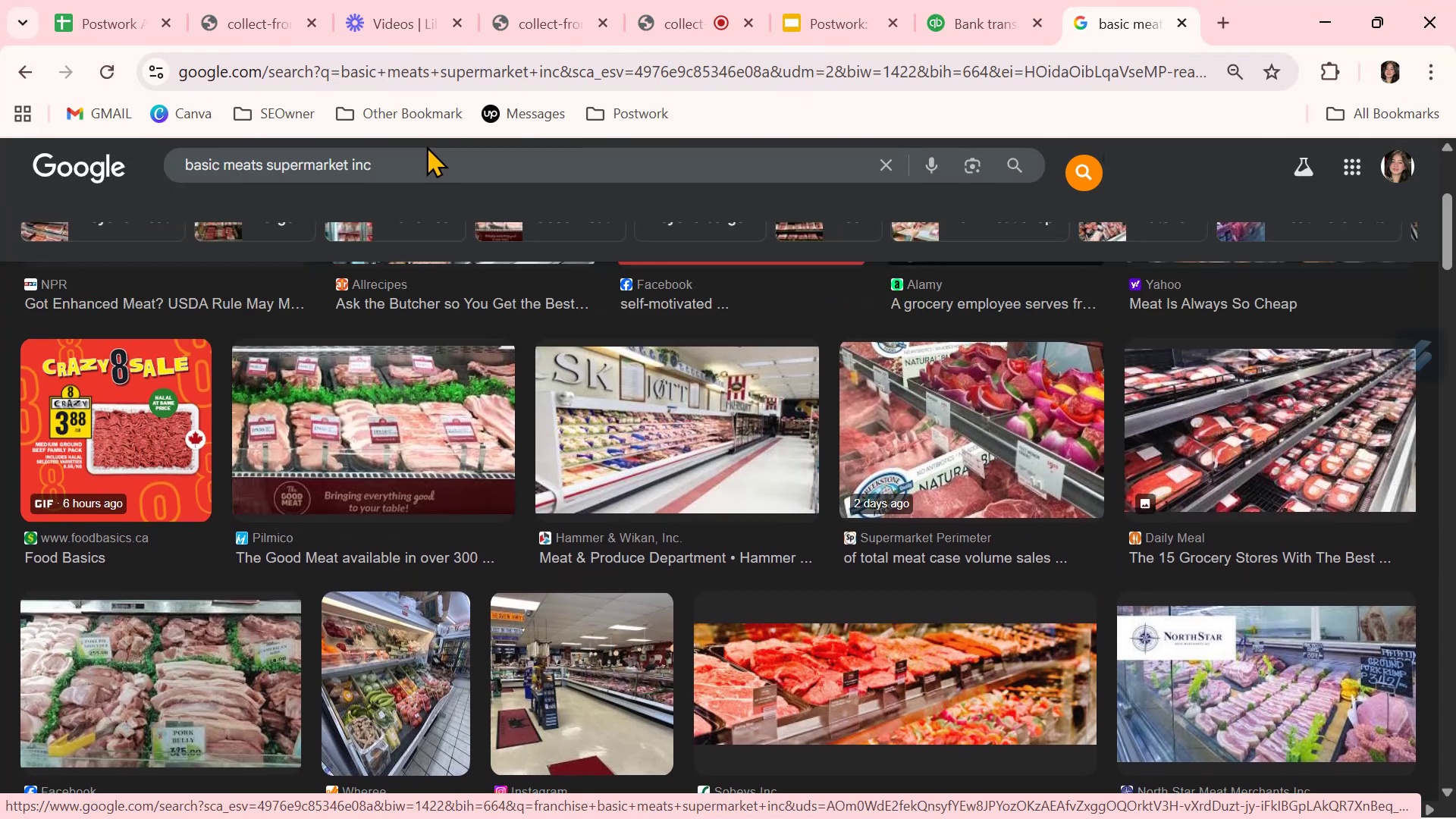 
left_click_drag(start_coordinate=[395, 163], to_coordinate=[267, 163])
 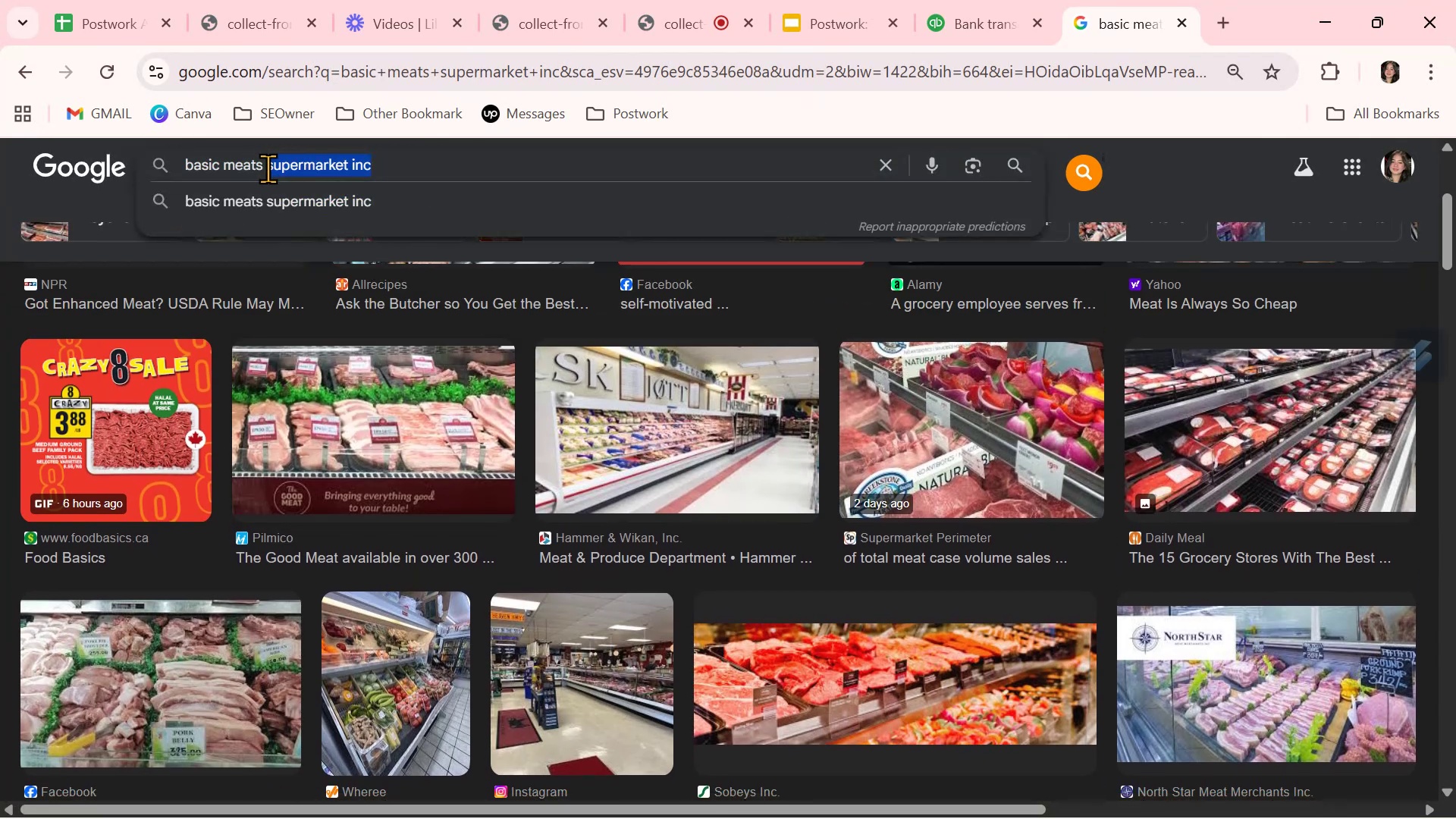 
key(Backspace)
 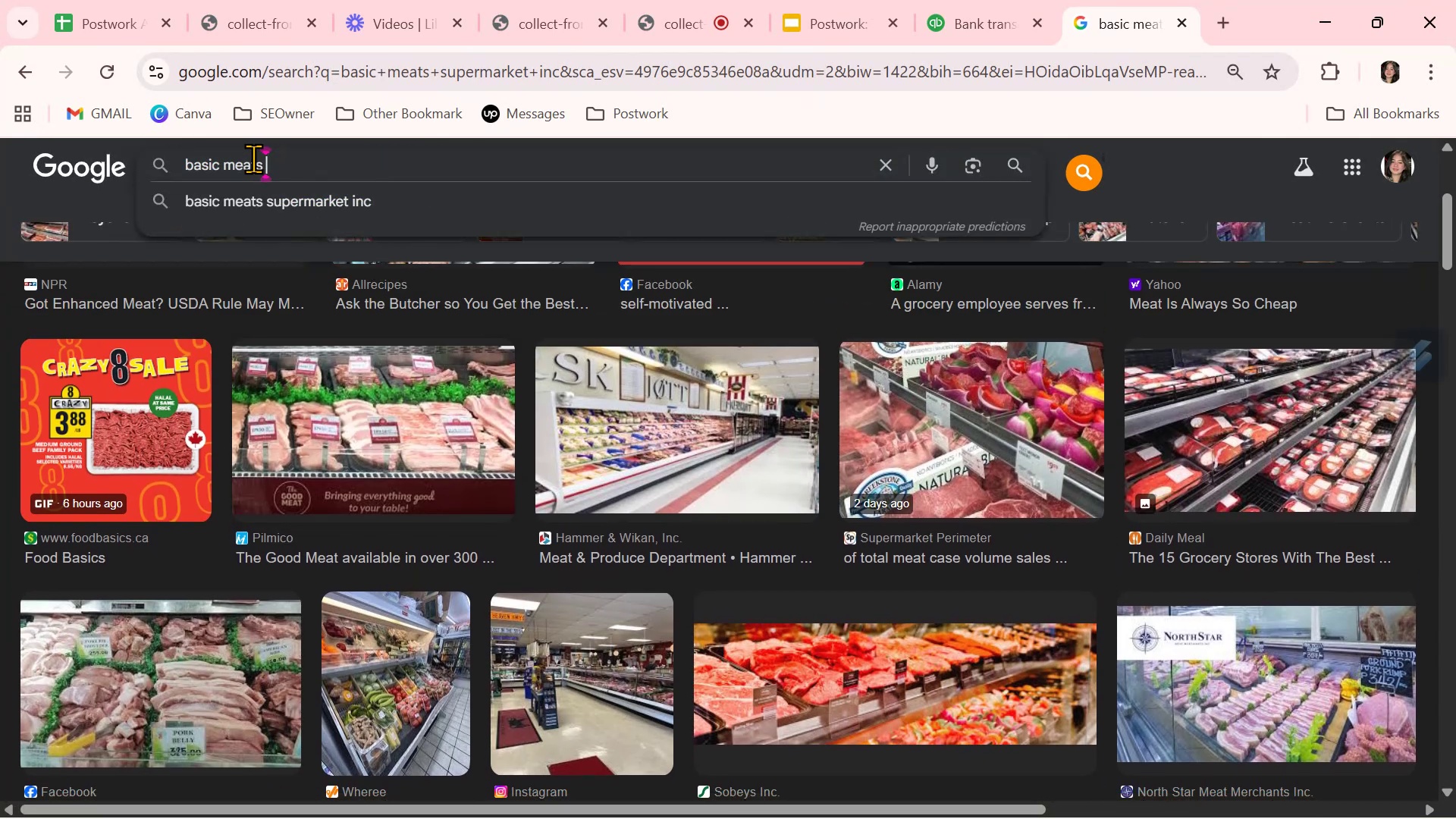 
key(NumpadEnter)
 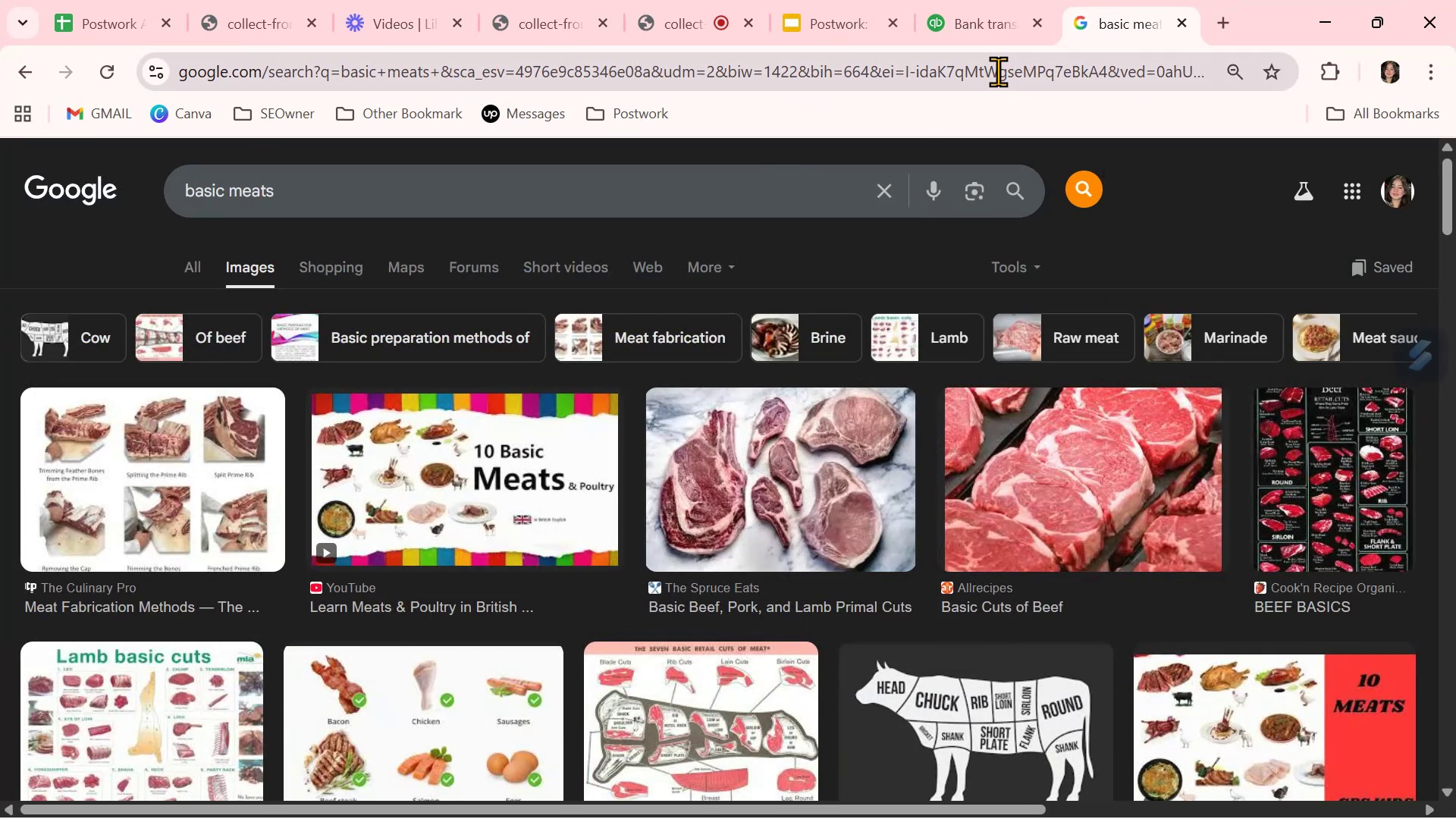 
left_click([969, 19])
 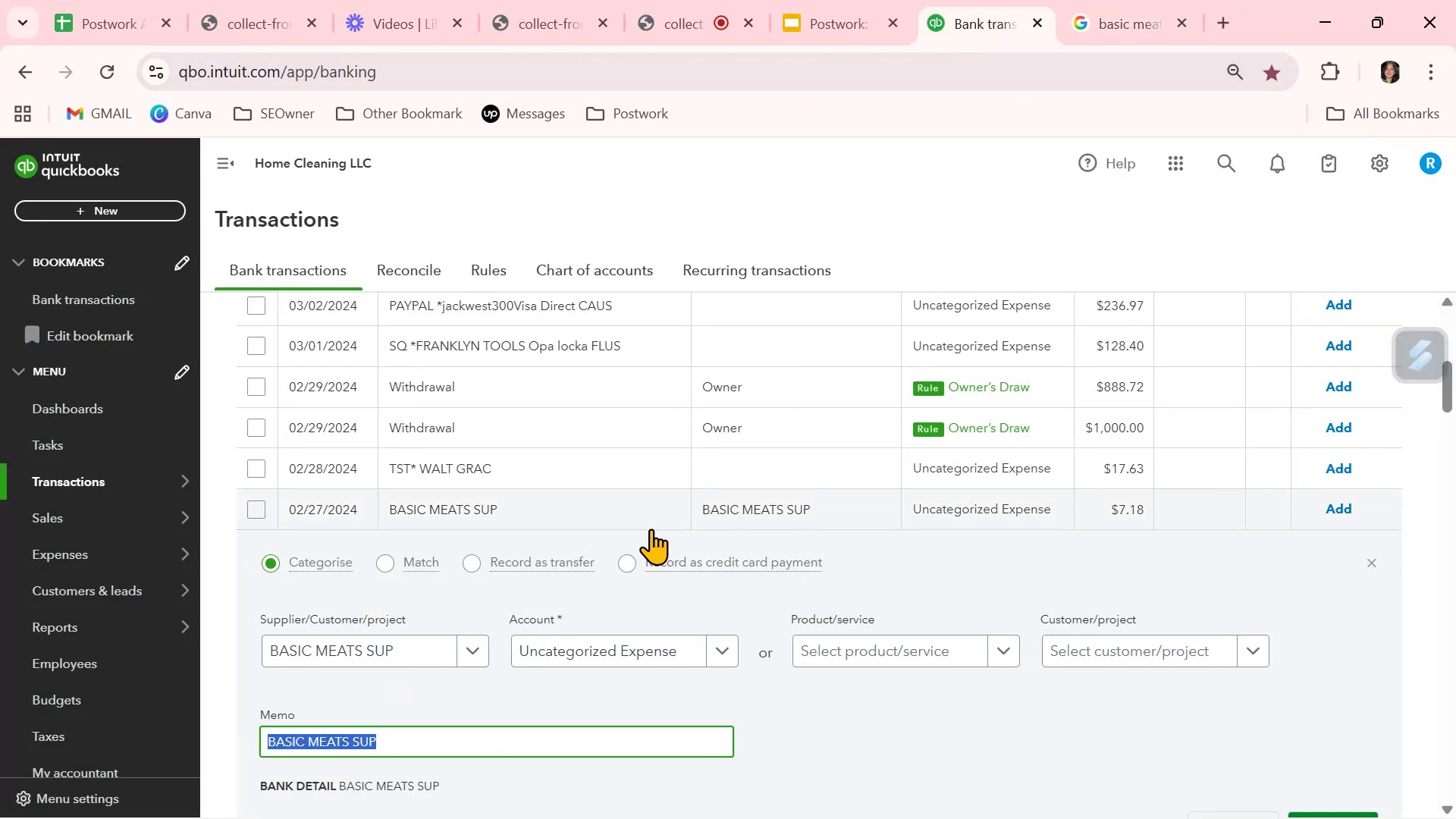 
scroll: coordinate [583, 619], scroll_direction: down, amount: 4.0
 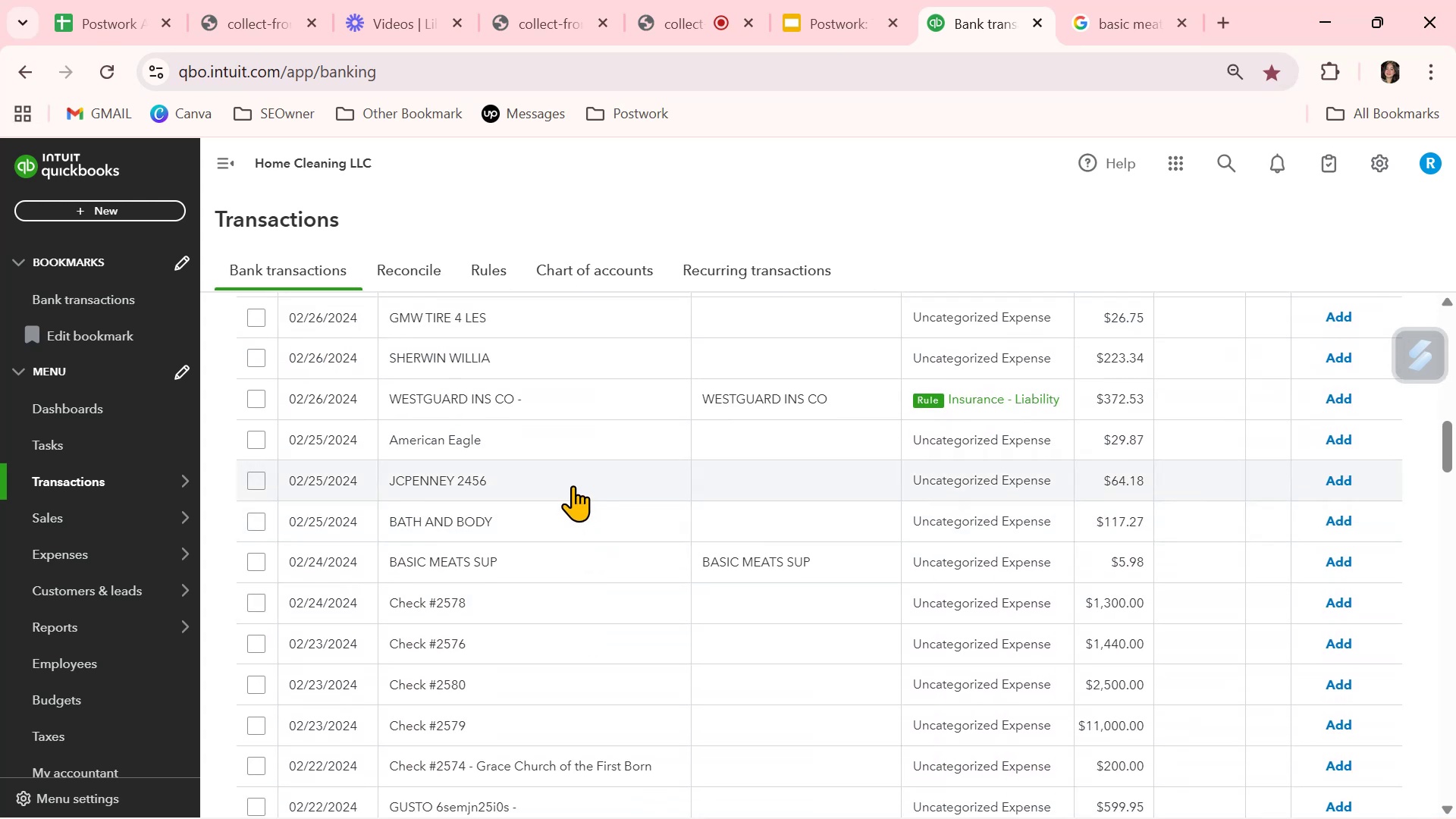 
left_click([573, 482])
 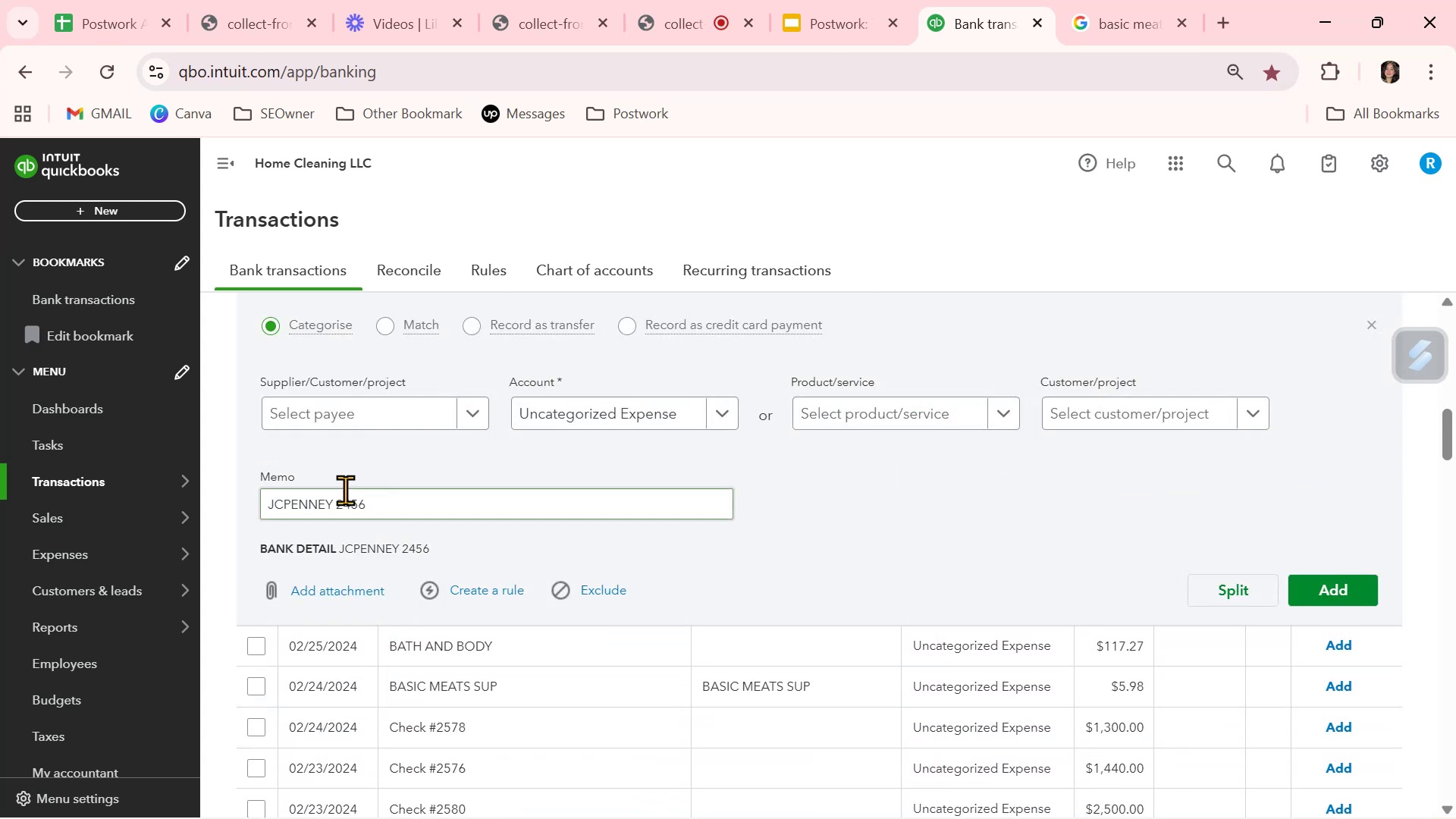 
double_click([343, 504])
 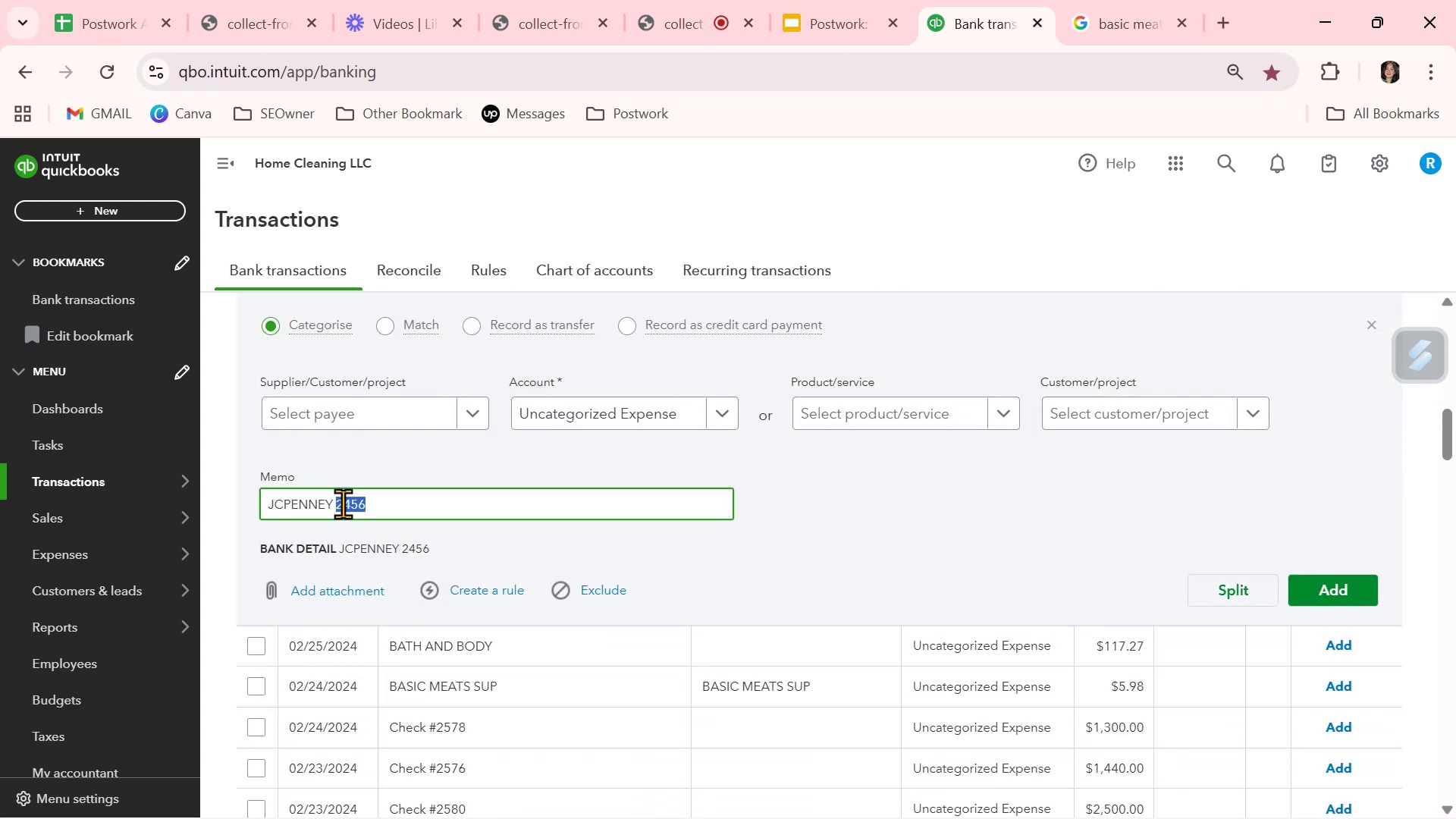 
triple_click([343, 504])
 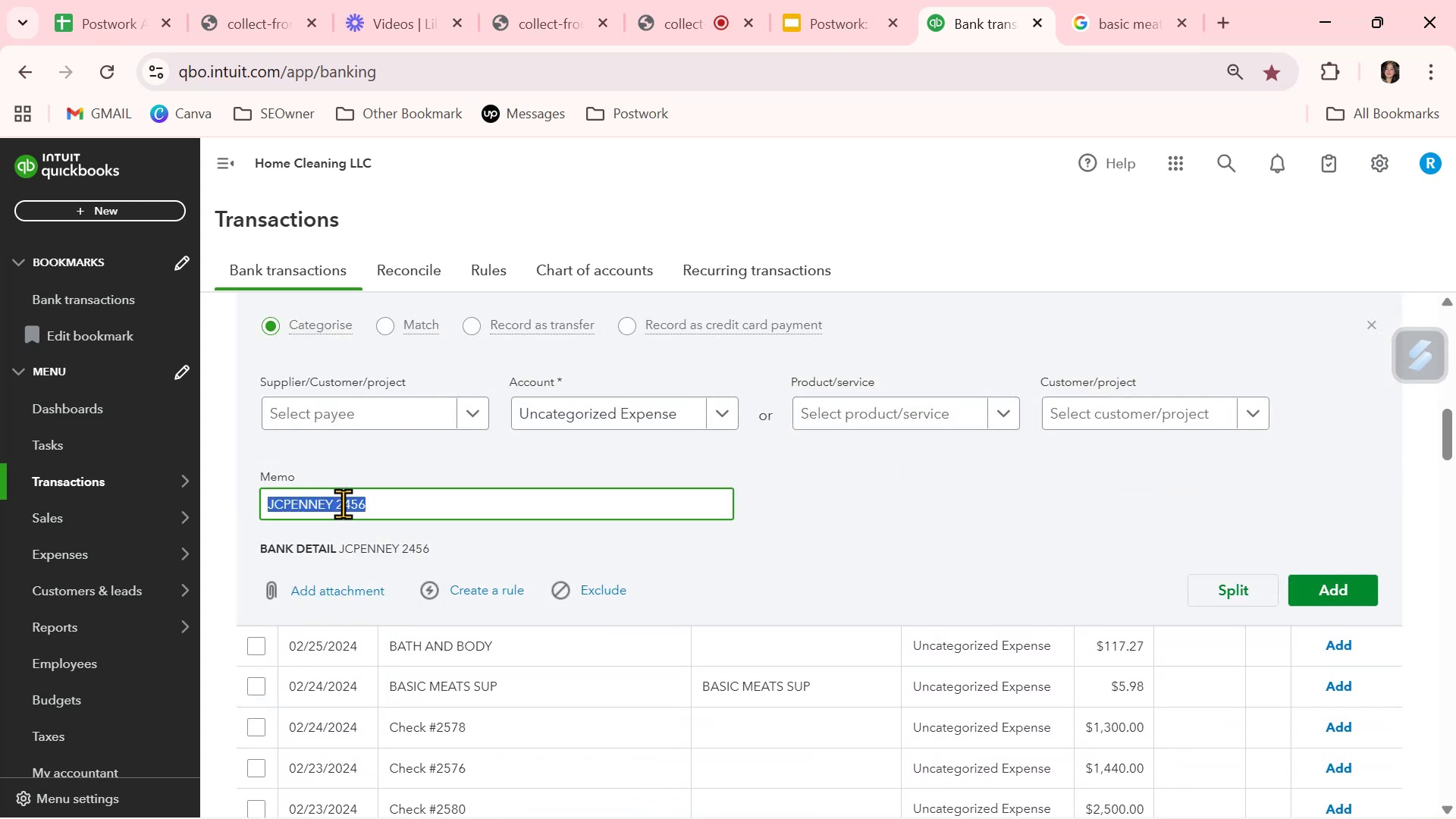 
key(Control+ControlLeft)
 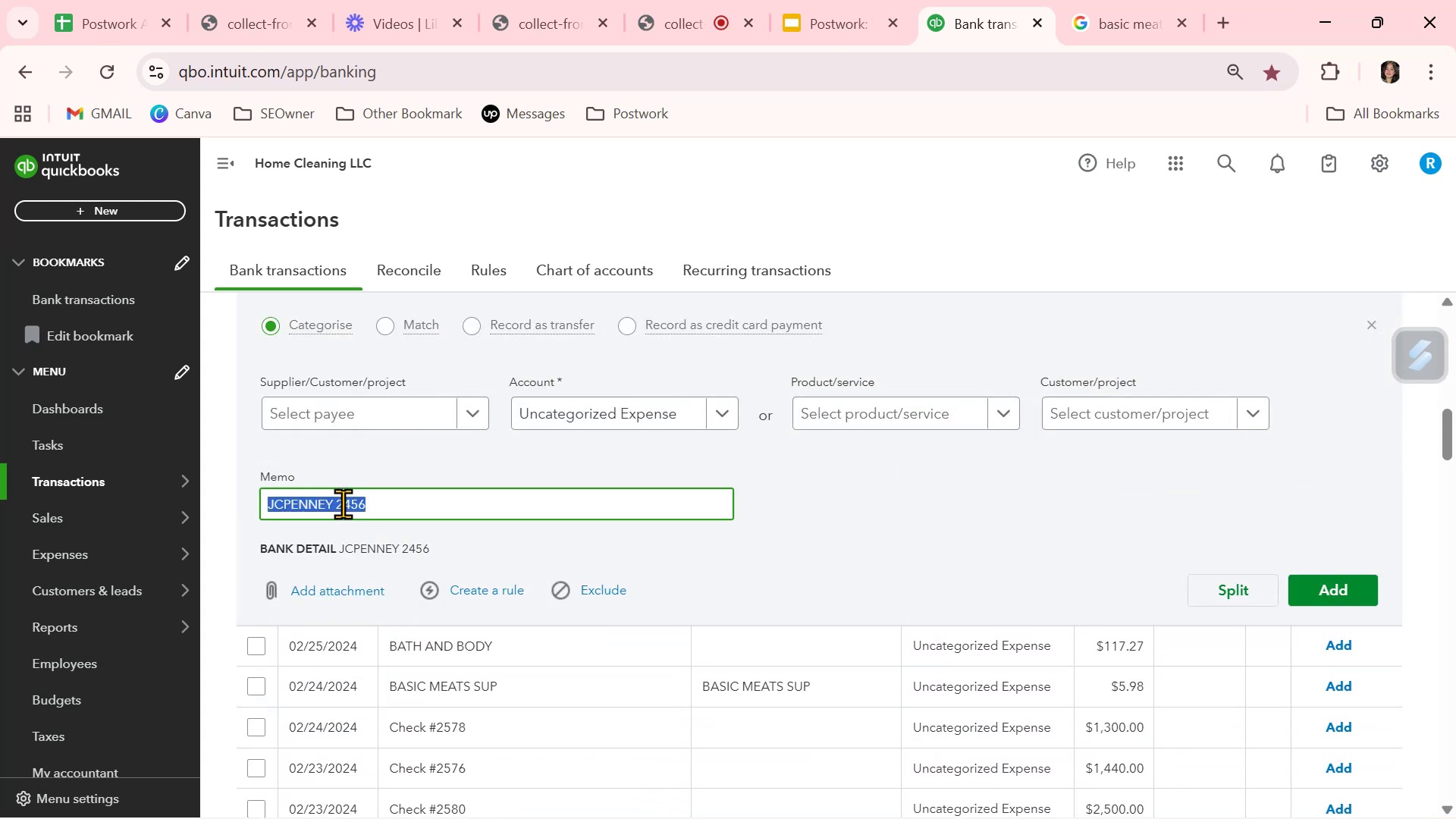 
key(Control+C)
 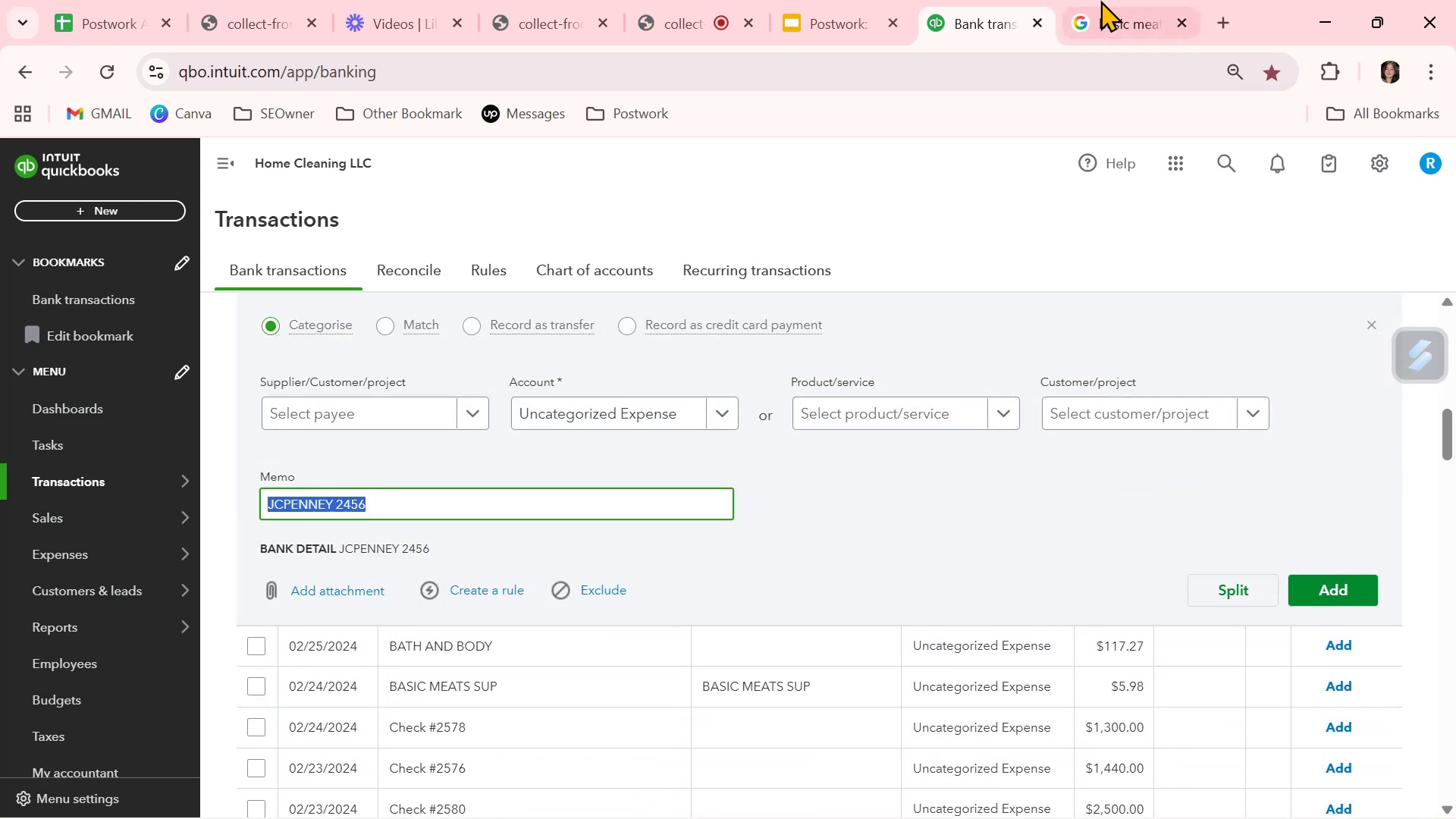 
left_click([1114, 14])
 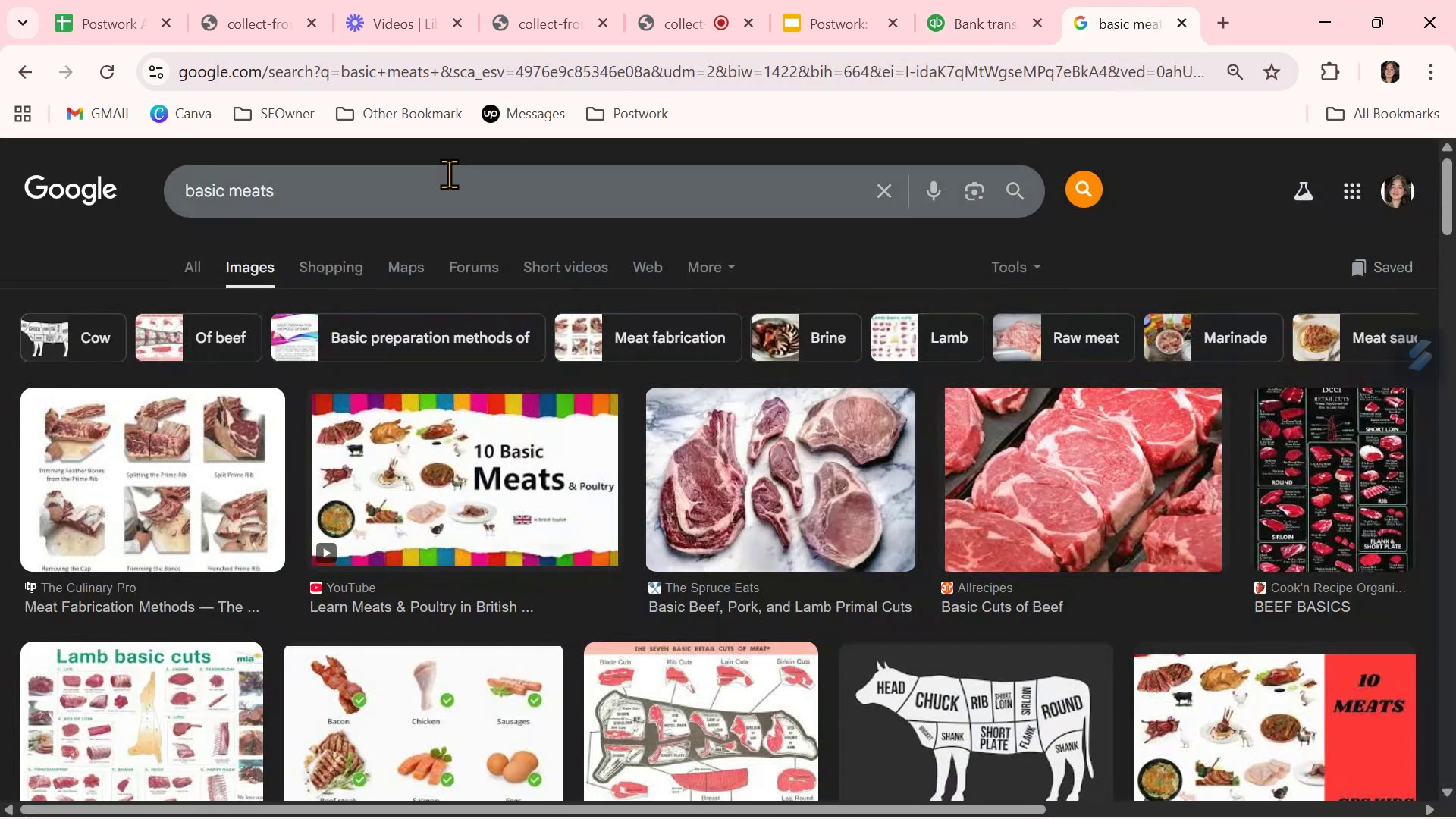 
left_click([441, 193])
 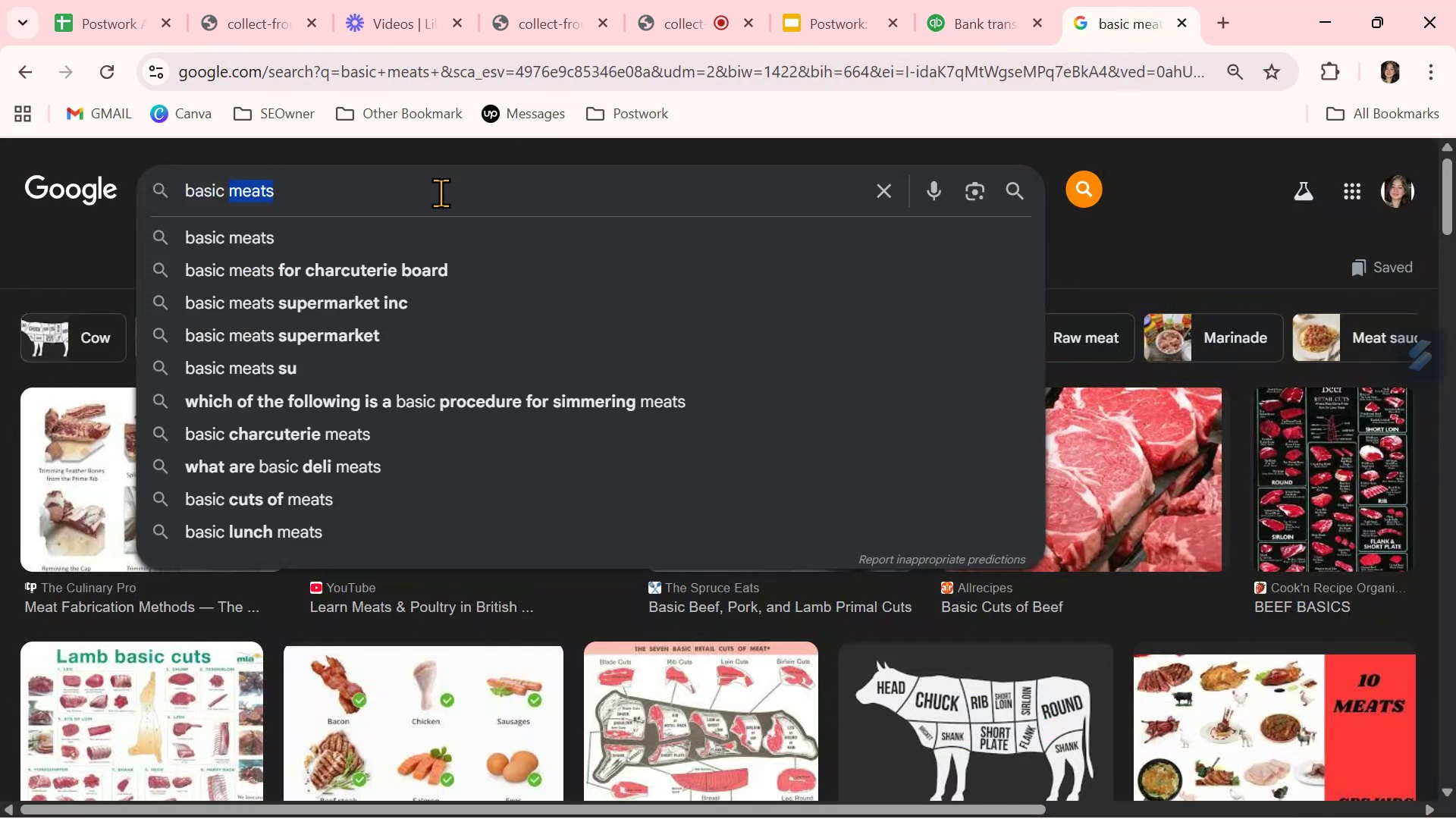 
triple_click([444, 191])
 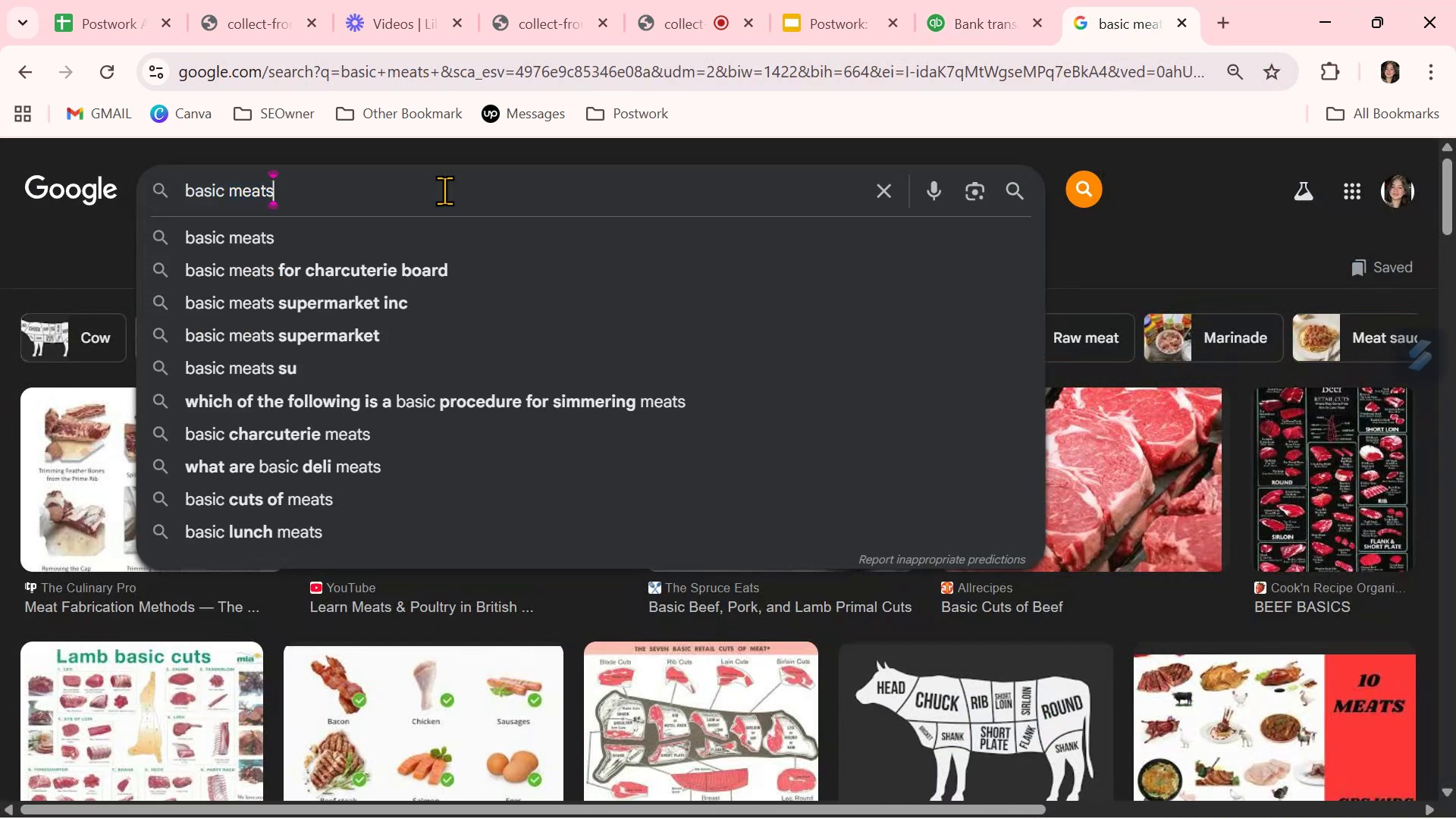 
key(Control+ControlLeft)
 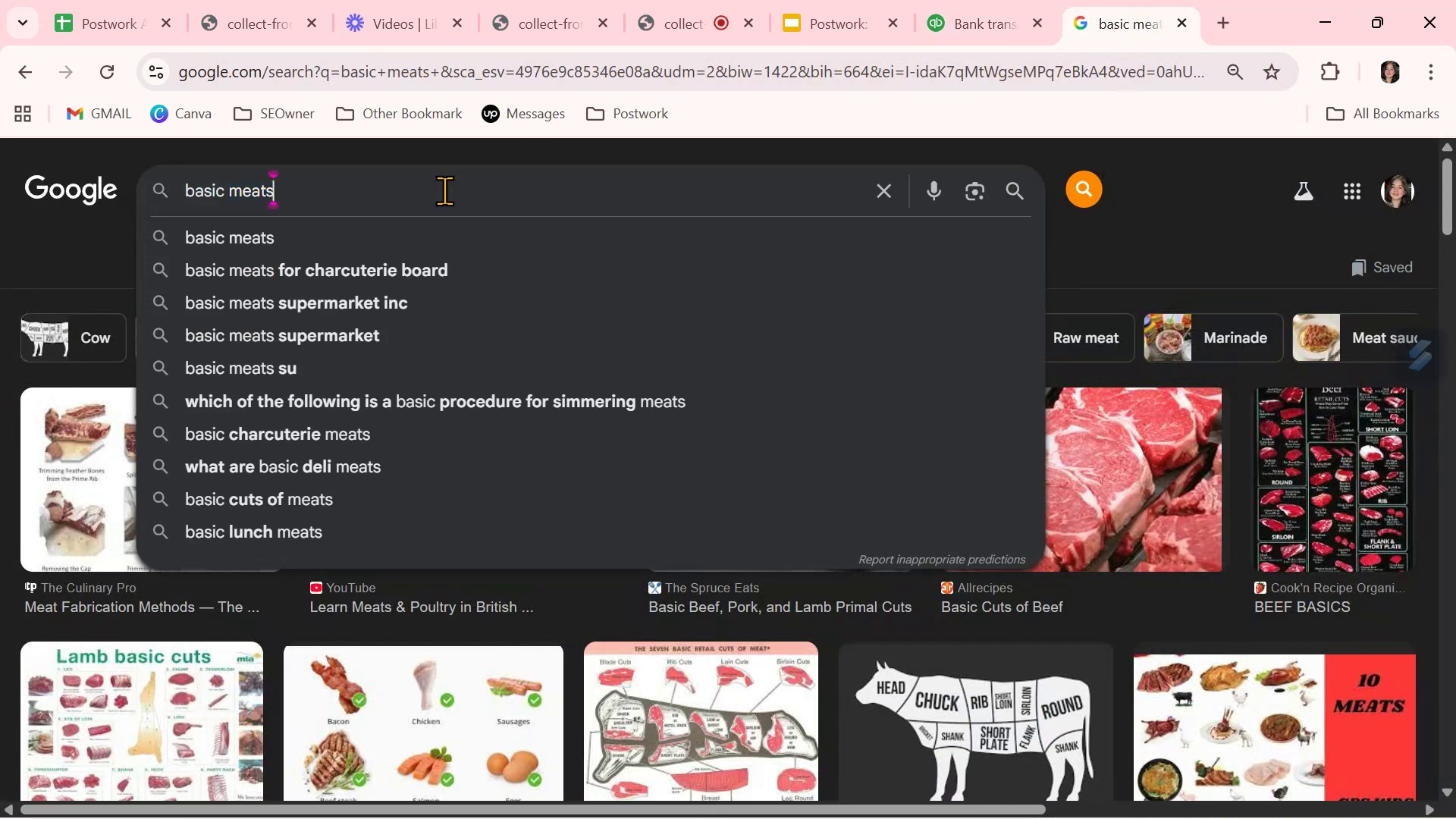 
key(Control+V)
 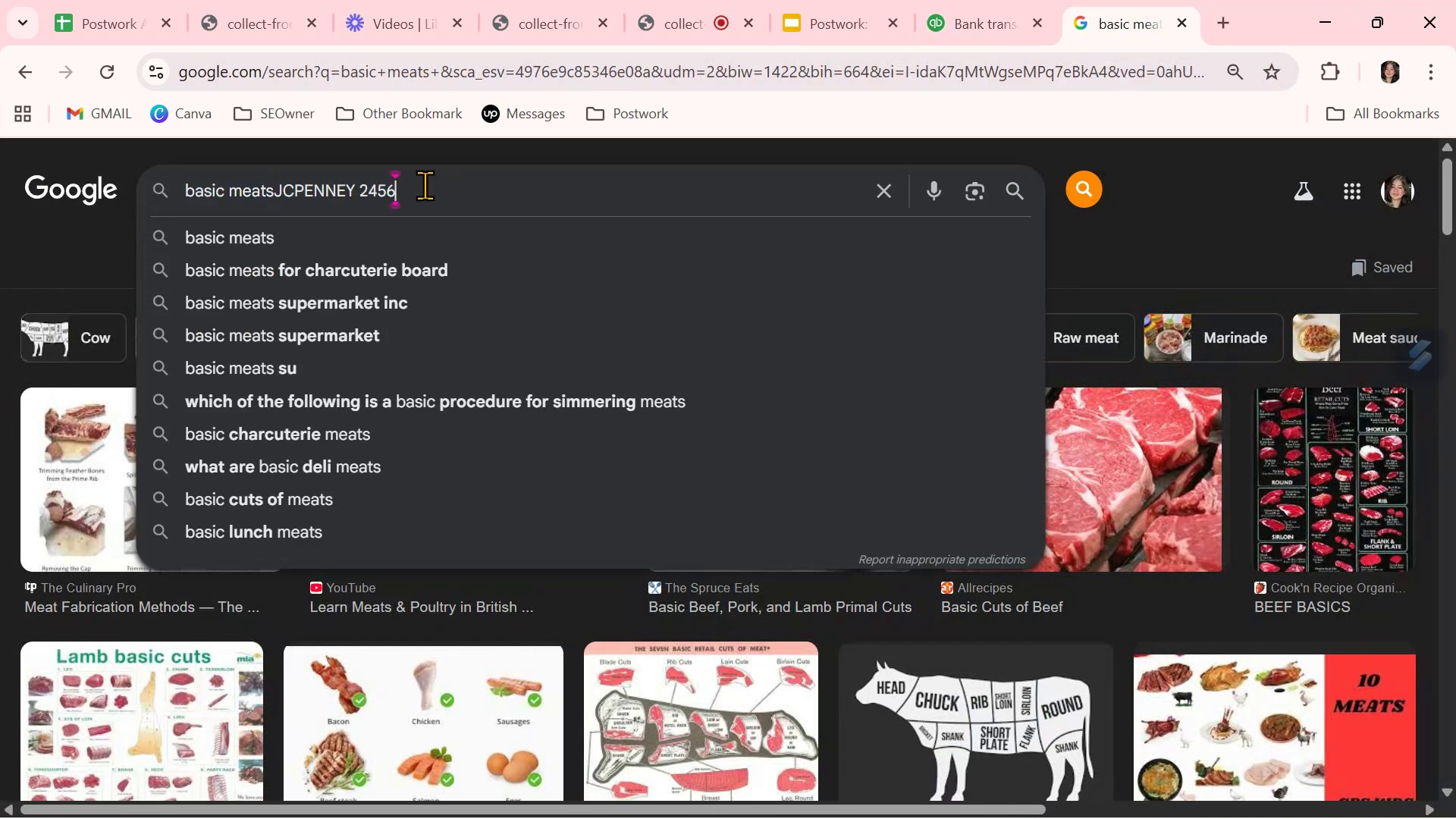 
key(NumpadEnter)
 